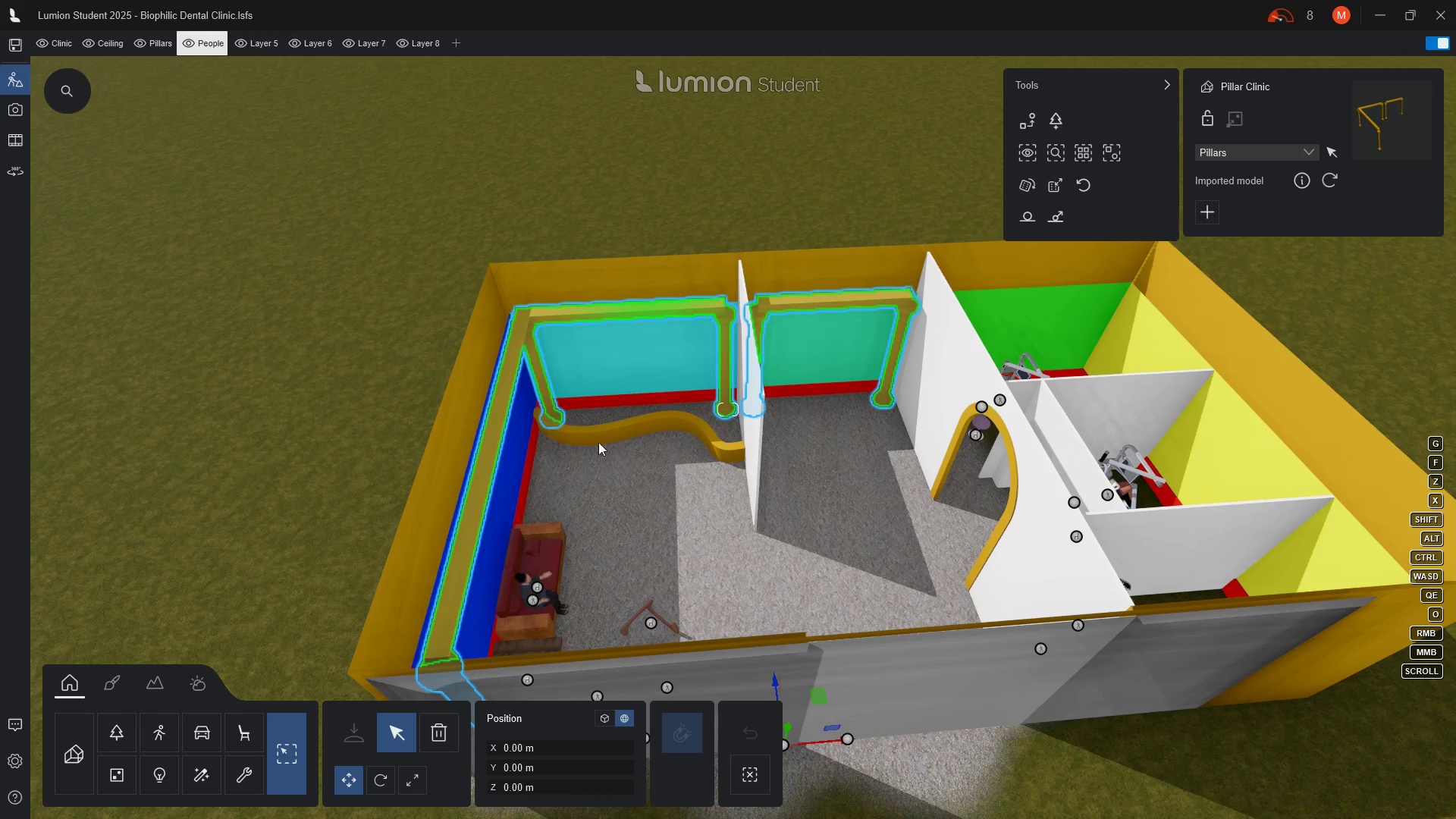 
left_click([548, 541])
 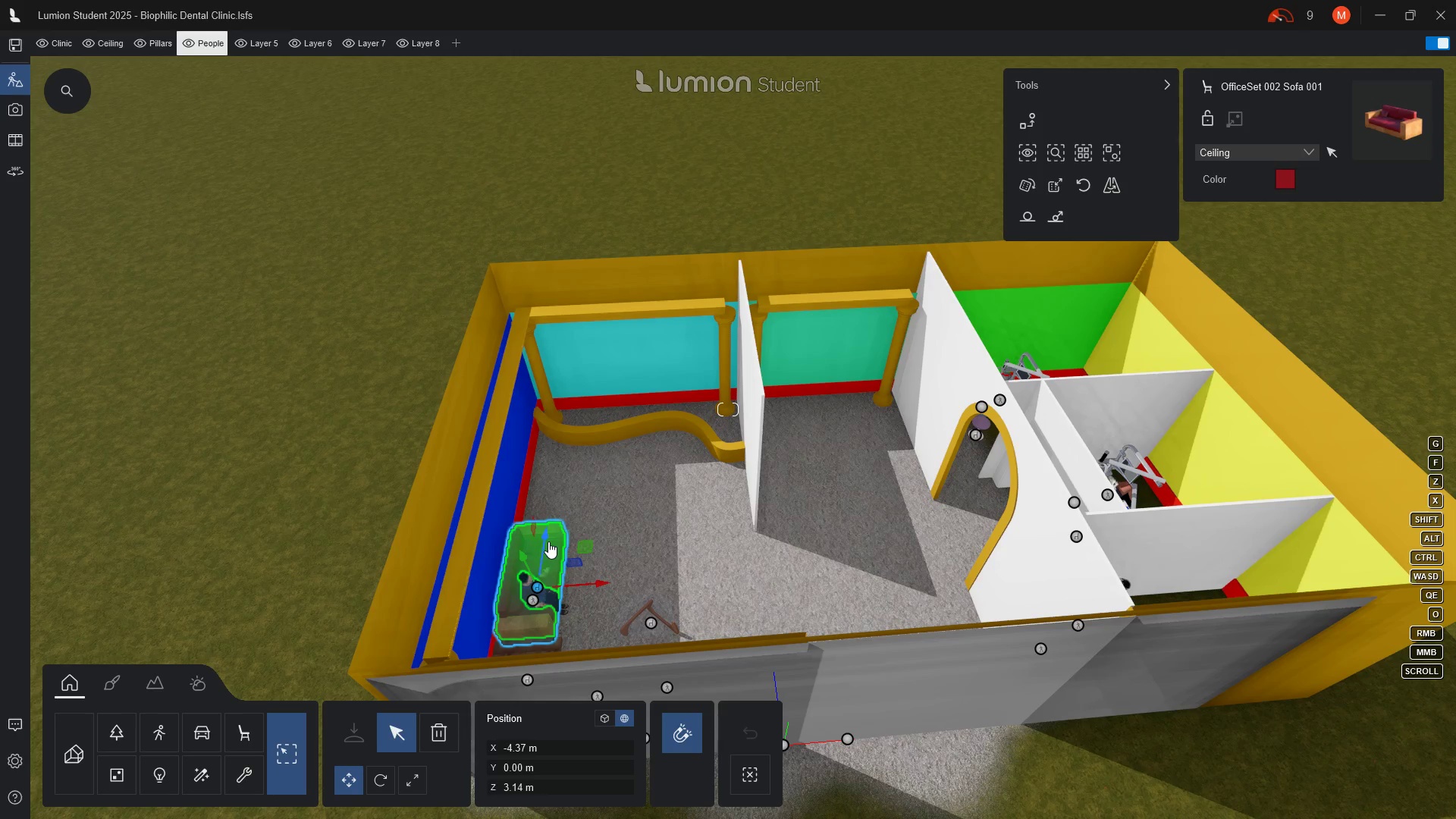 
wait(11.52)
 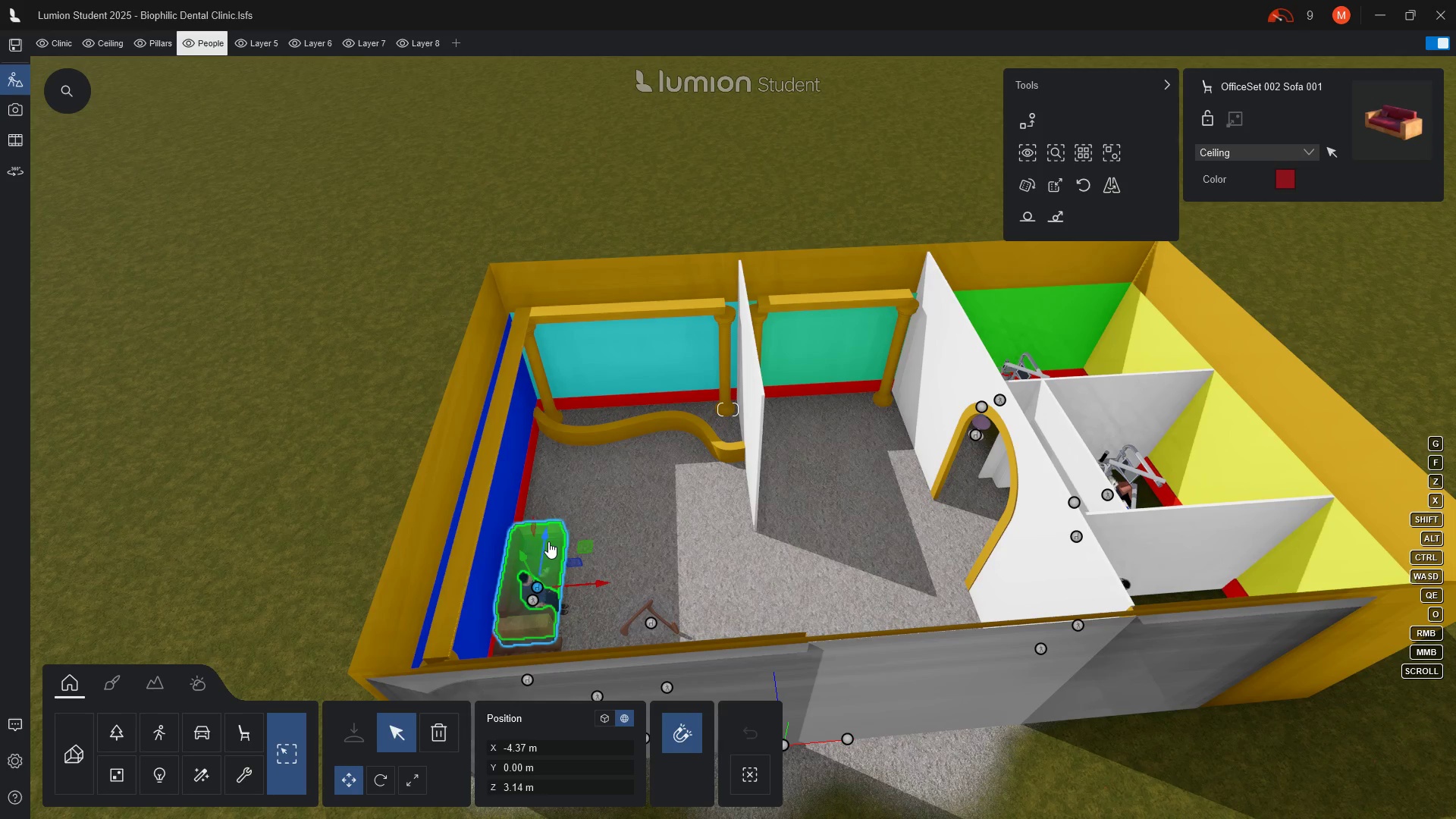 
left_click([1108, 151])
 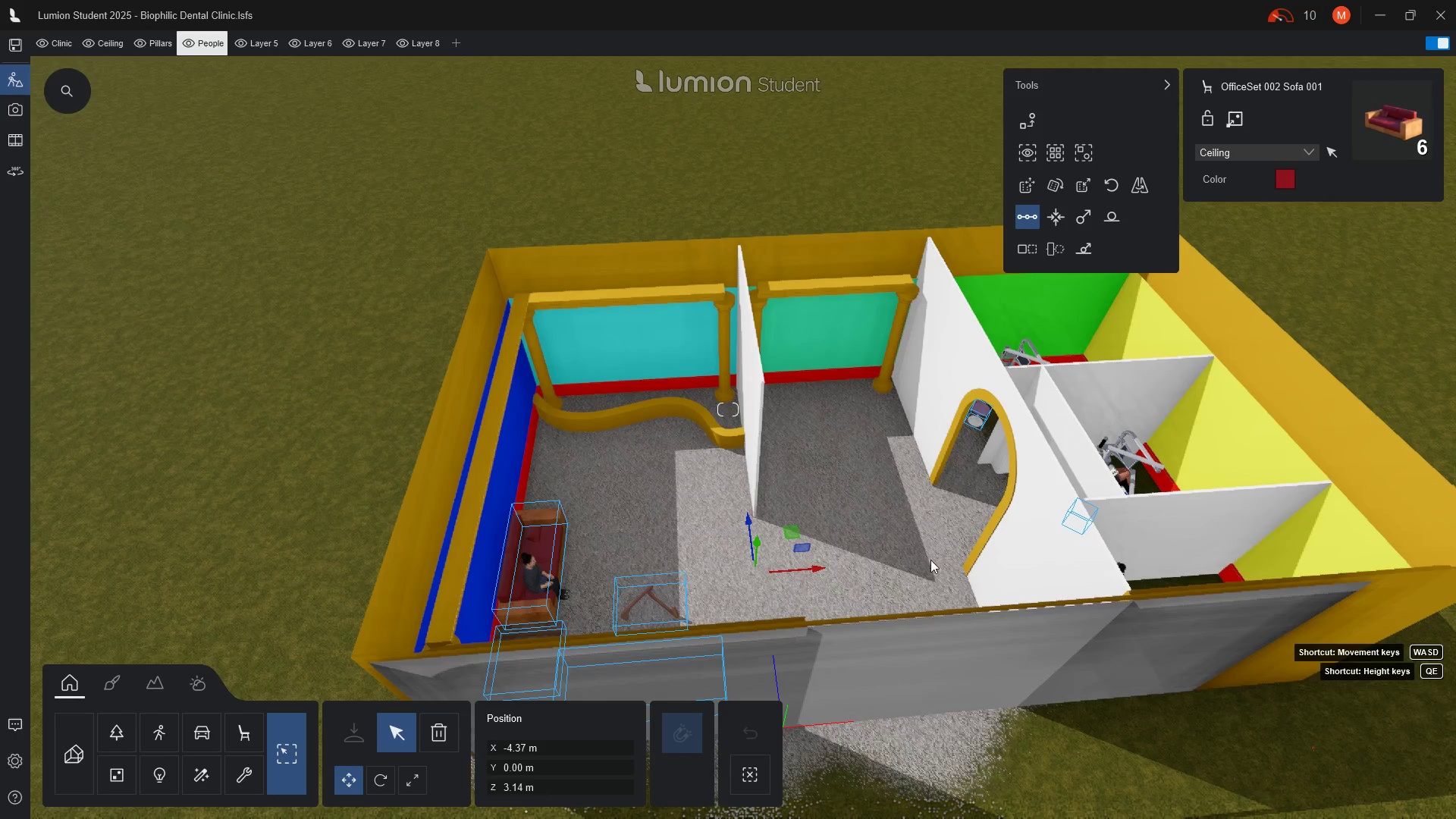 
wait(5.82)
 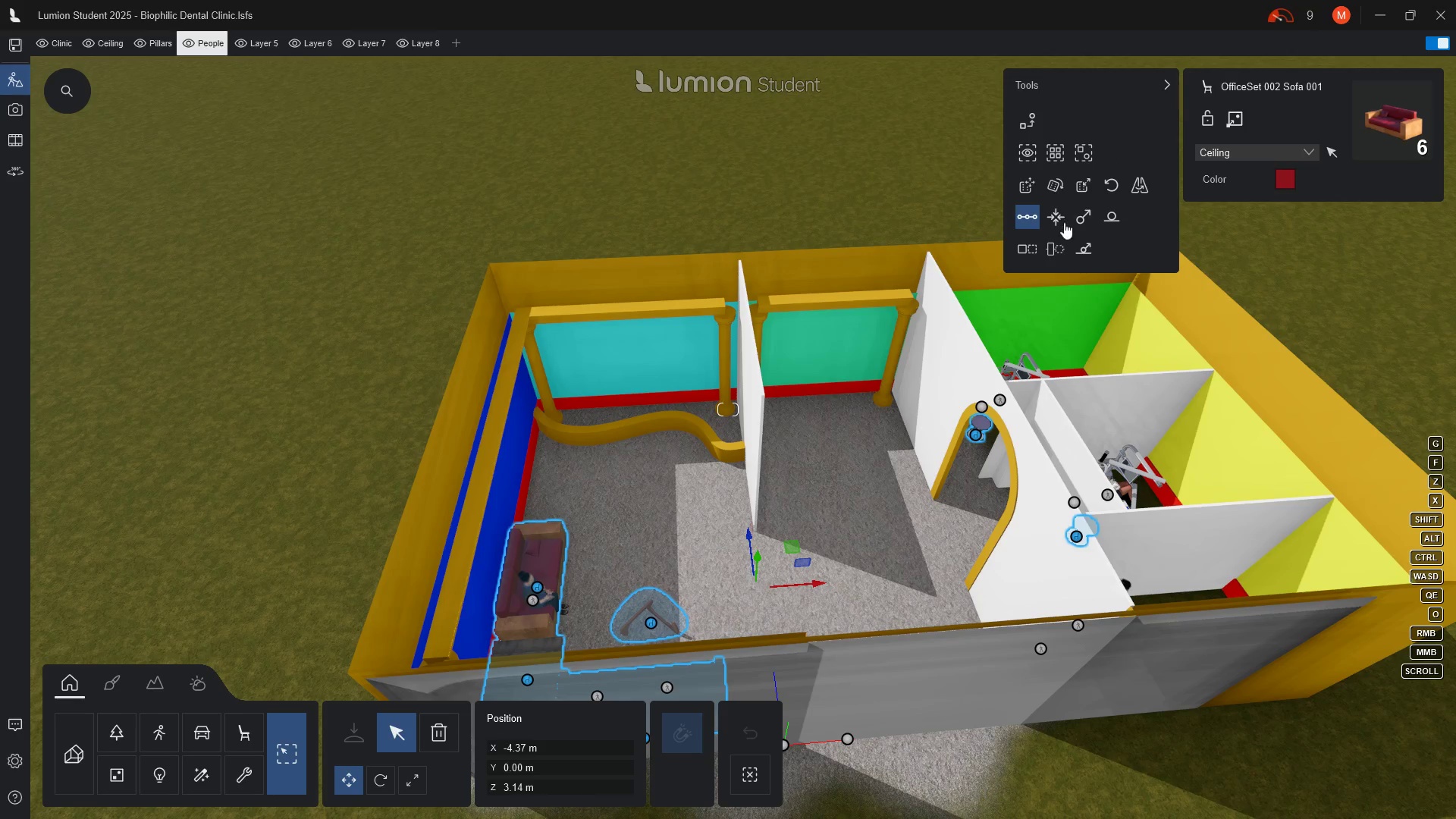 
mouse_move([895, 479])
 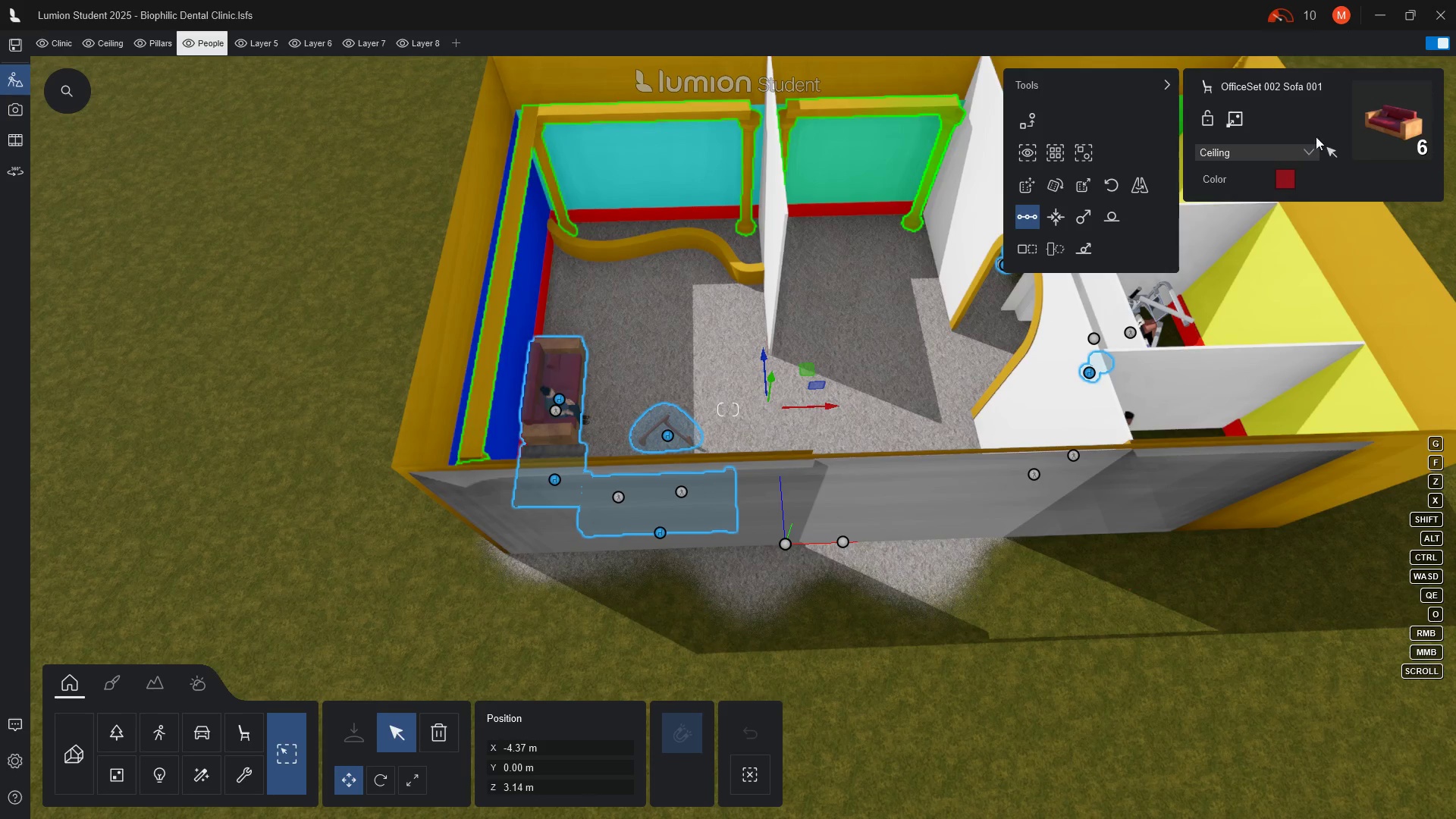 
left_click([1306, 152])
 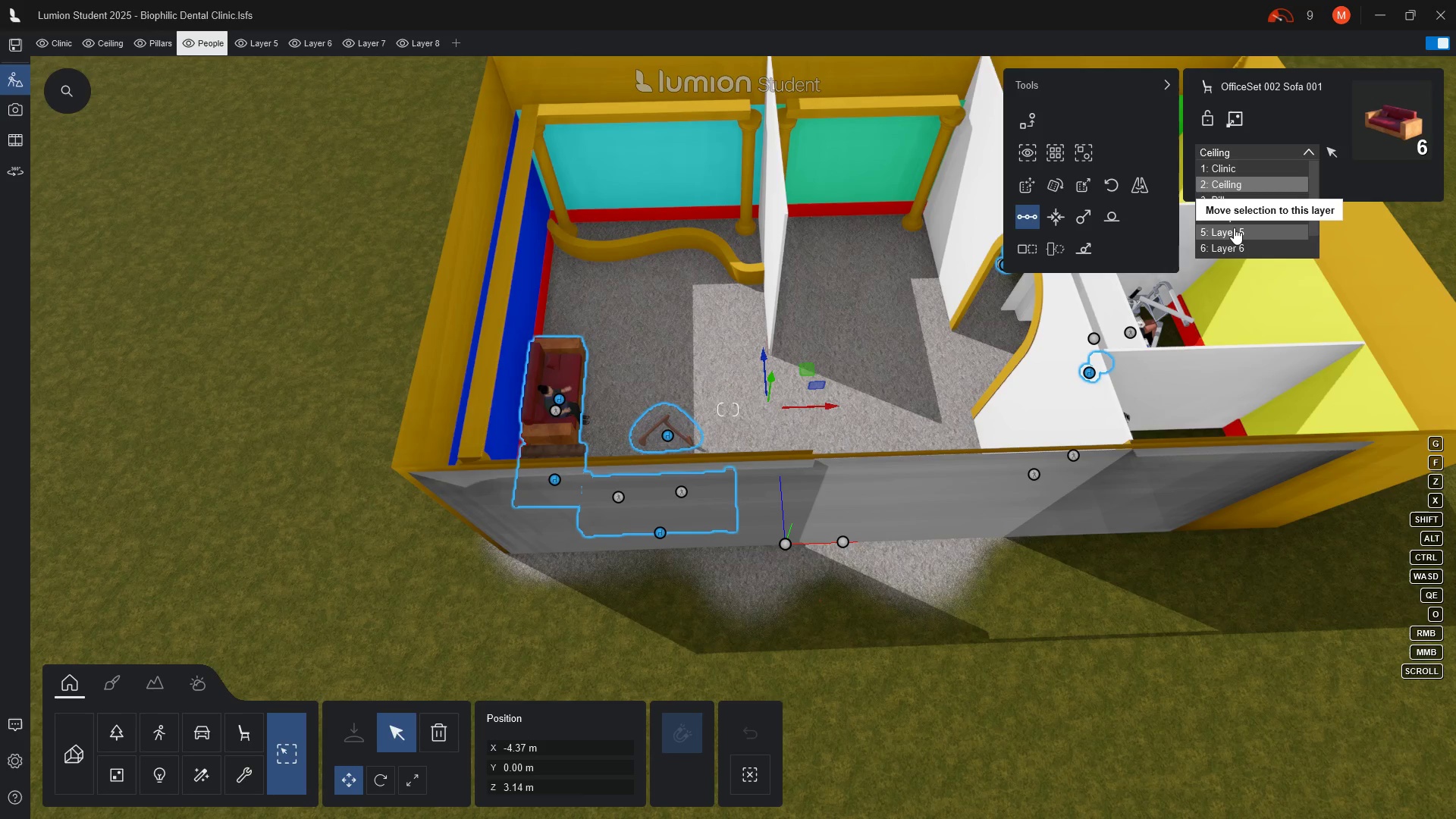 
left_click([1234, 228])
 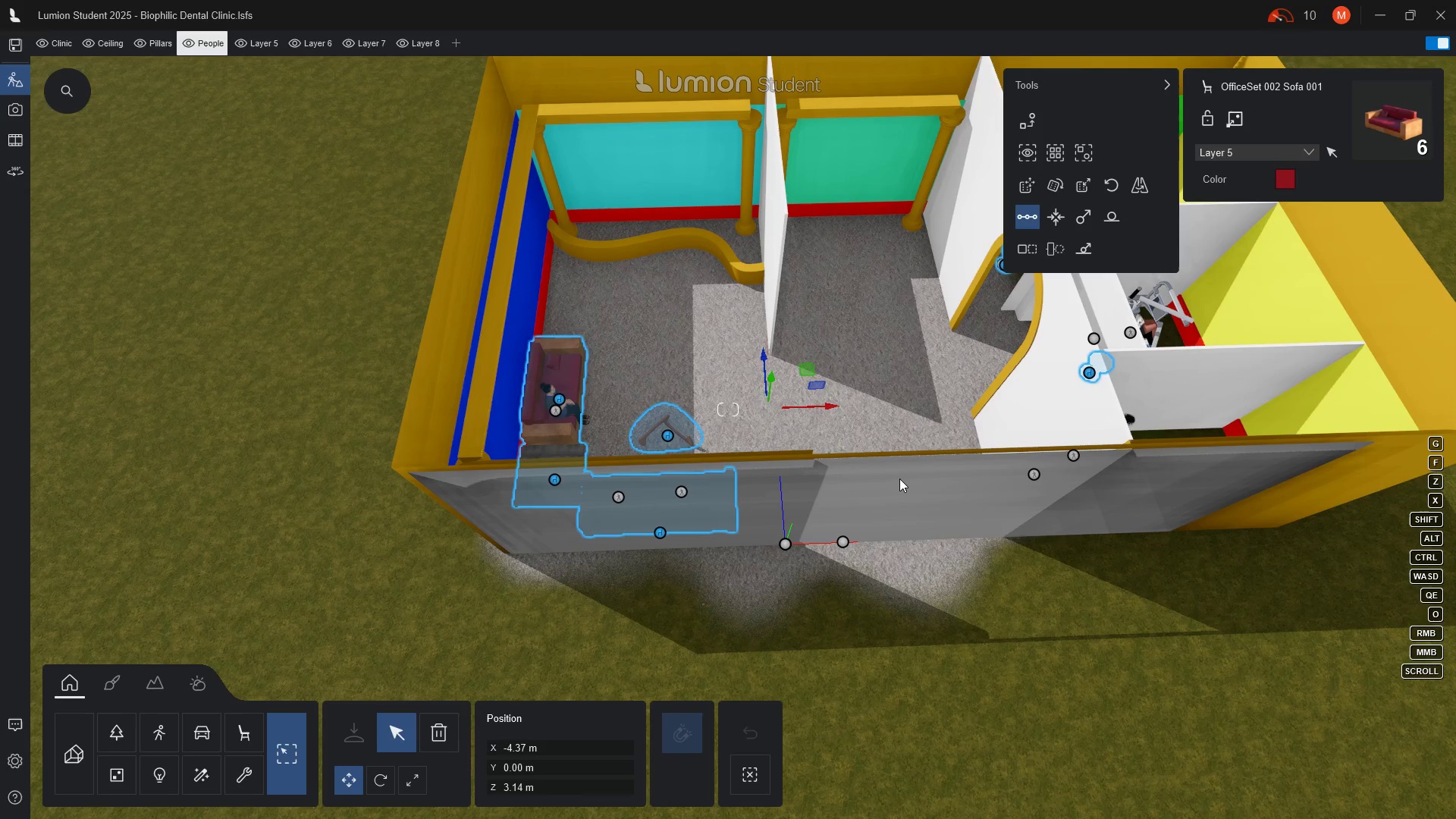 
wait(91.67)
 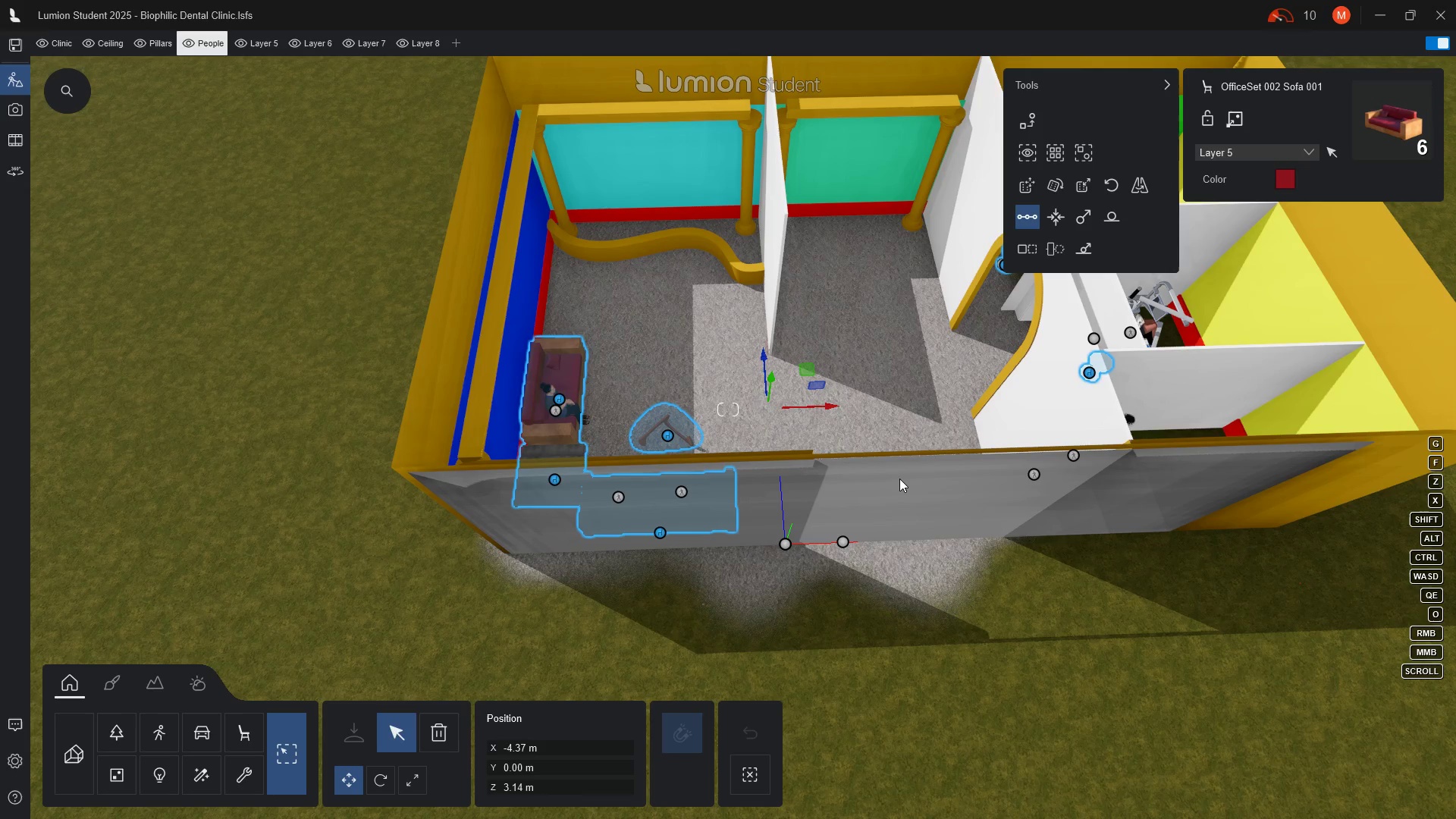 
mouse_move([1254, 162])
 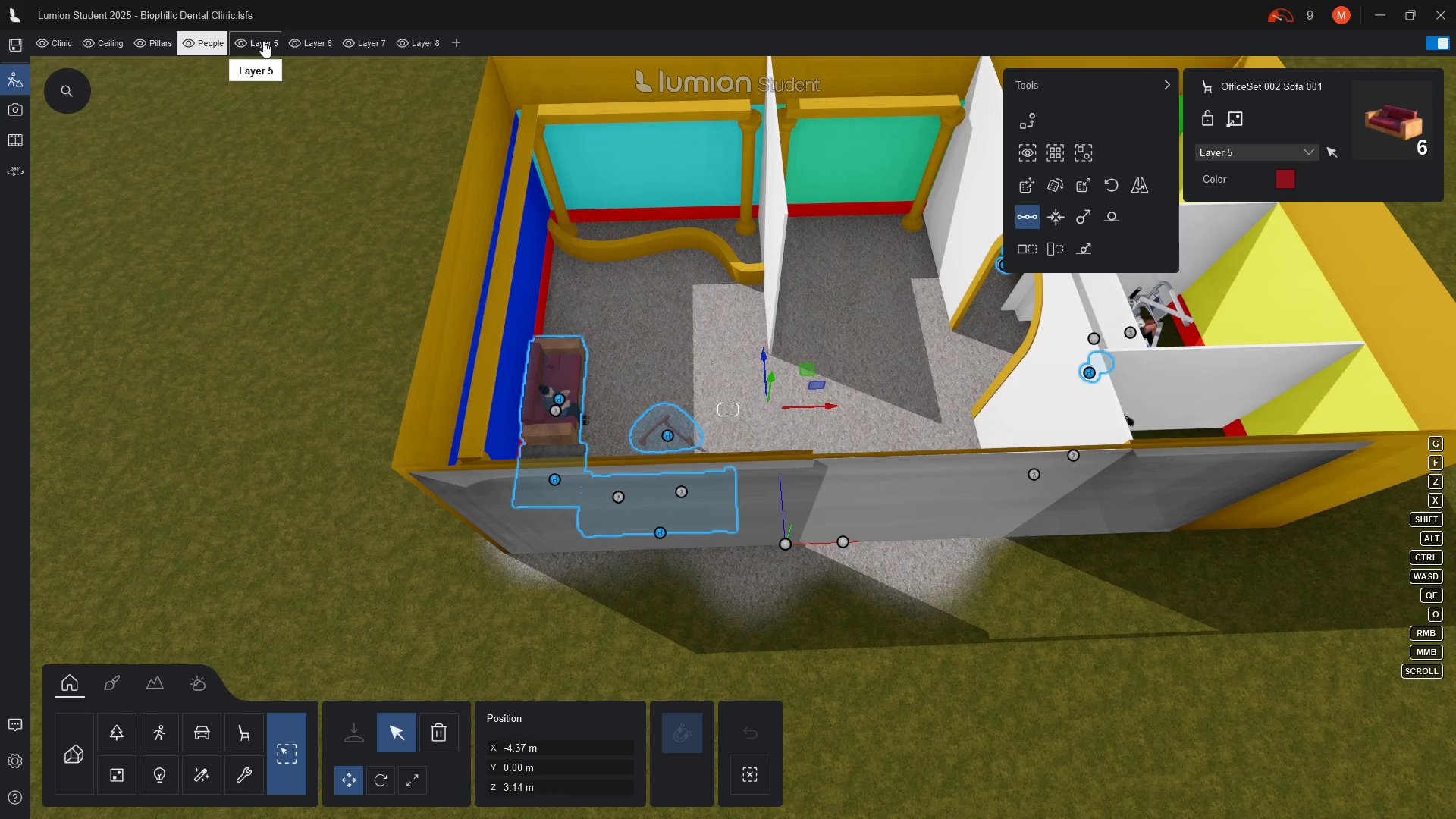 
left_click([263, 41])
 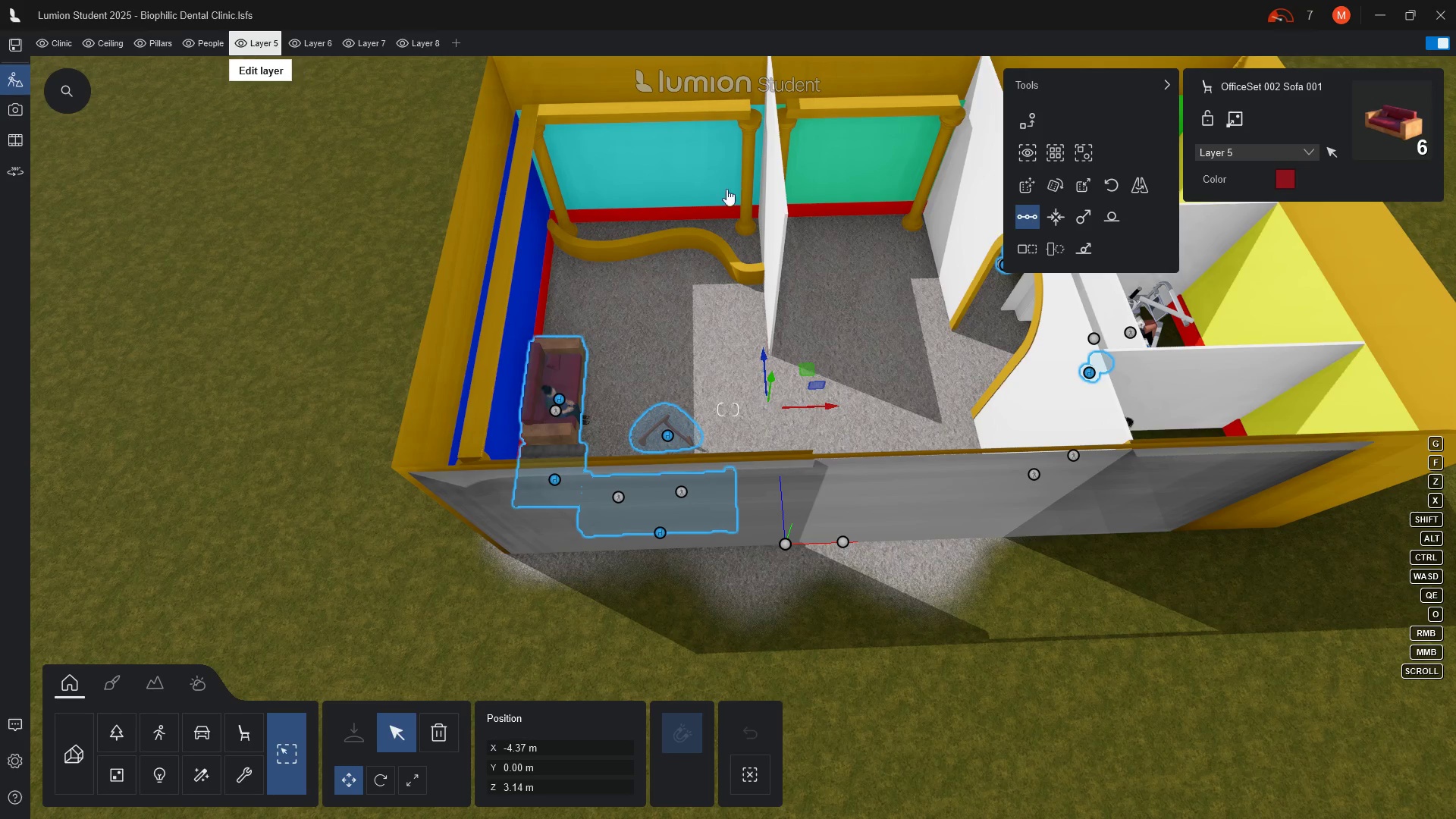 
scroll: coordinate [1278, 281], scroll_direction: up, amount: 2.0
 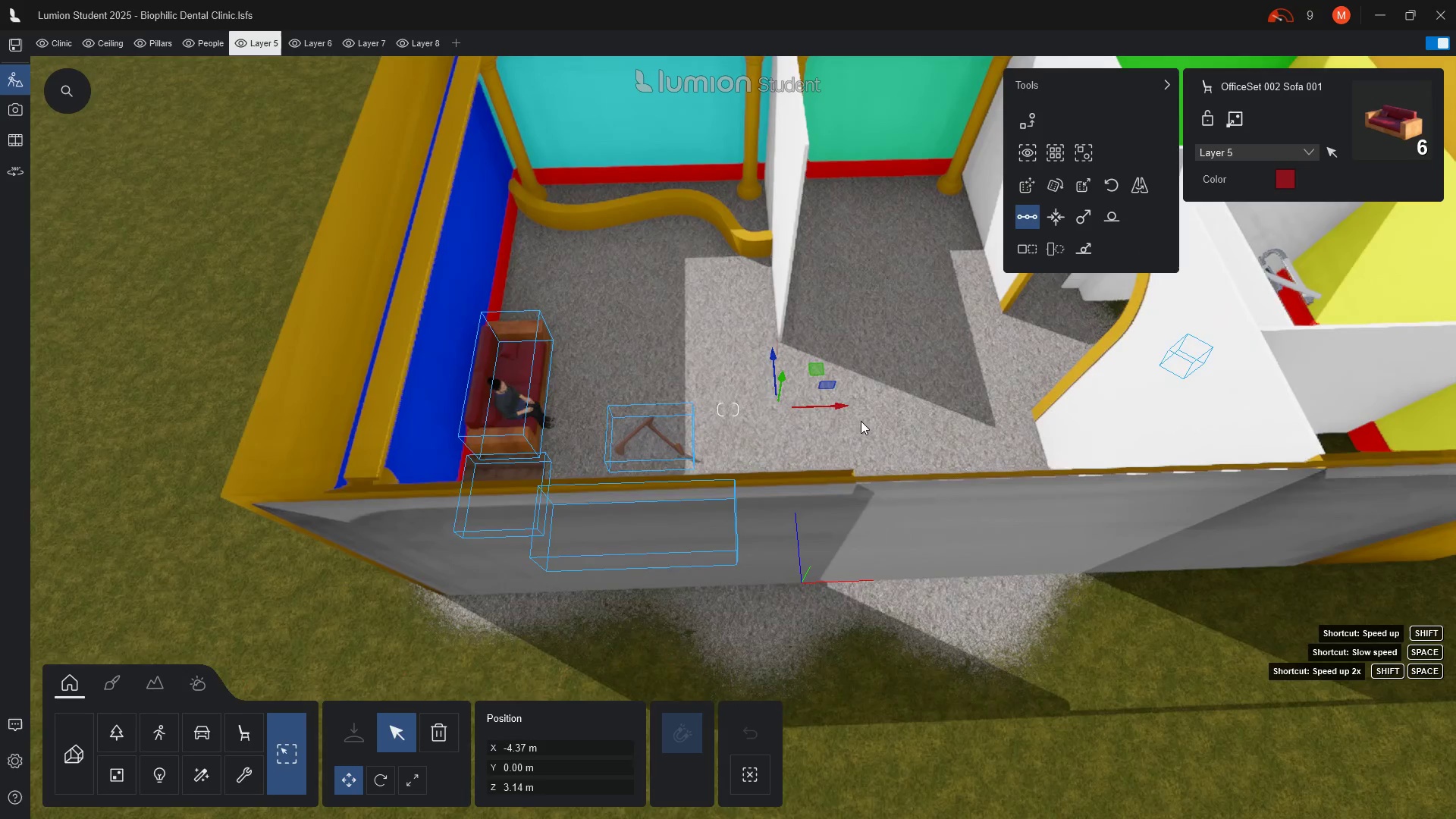 
type(eddddwwe)
 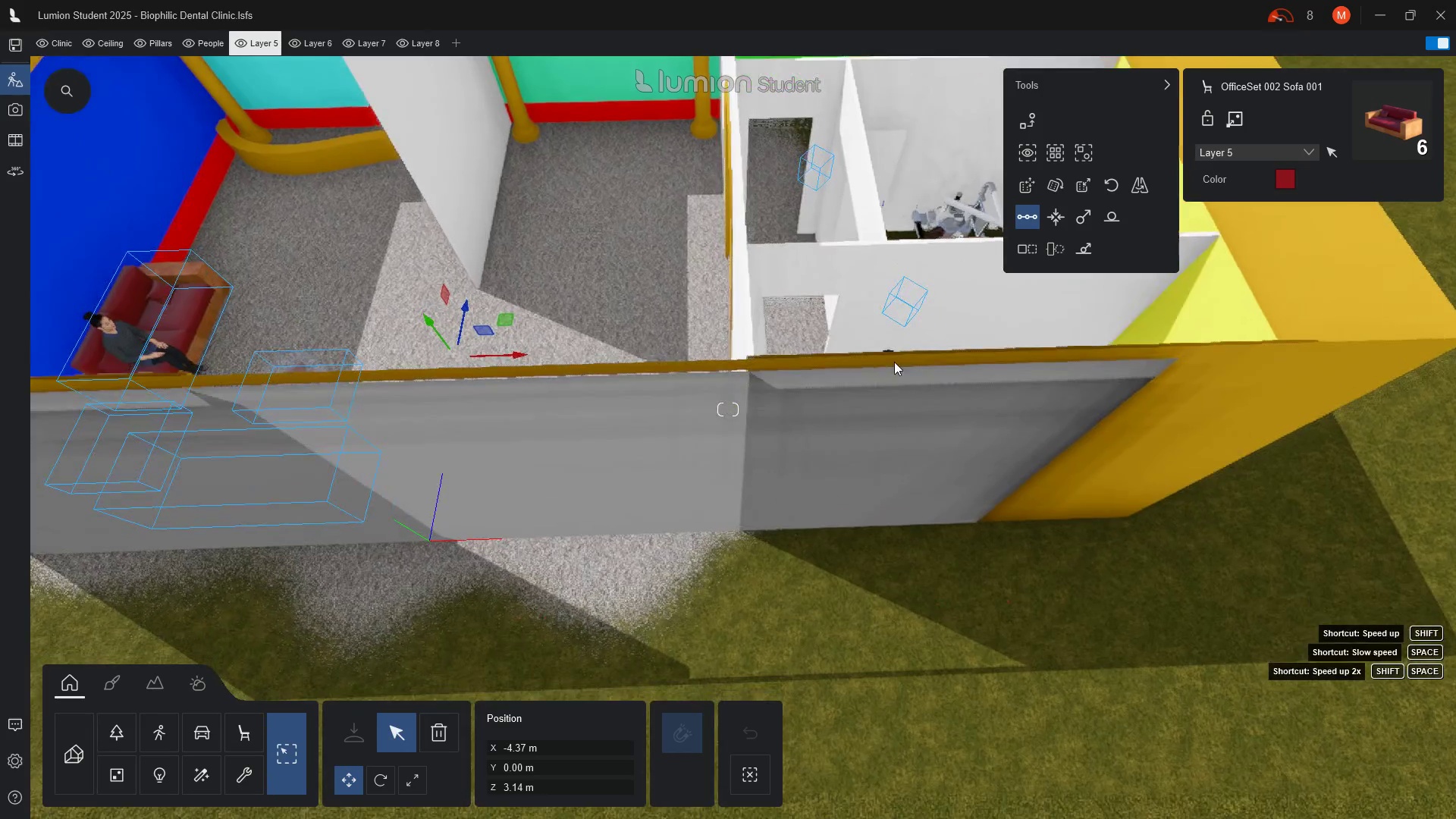 
scroll: coordinate [915, 198], scroll_direction: up, amount: 6.0
 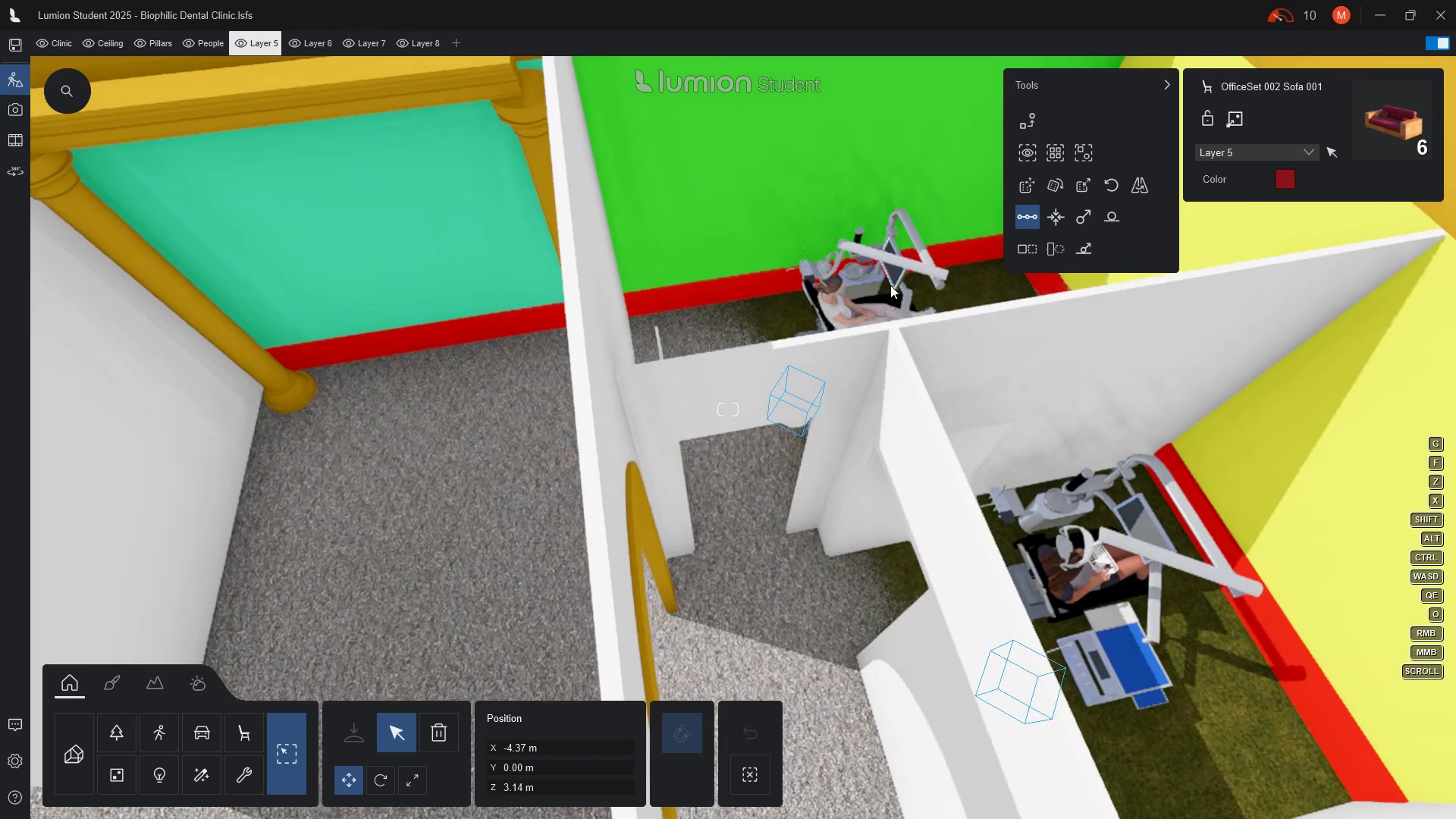 
key(Escape)
 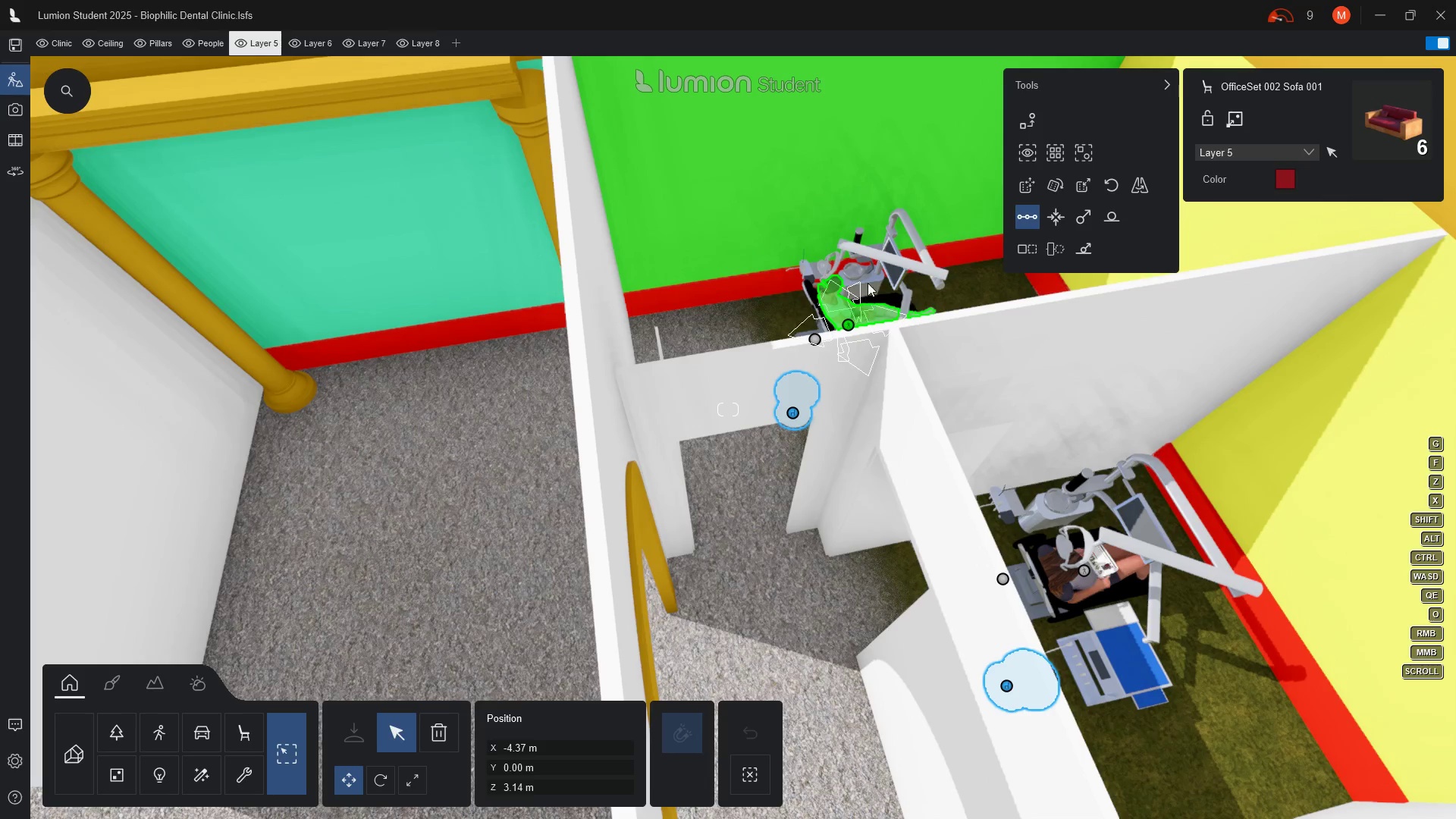 
left_click([873, 266])
 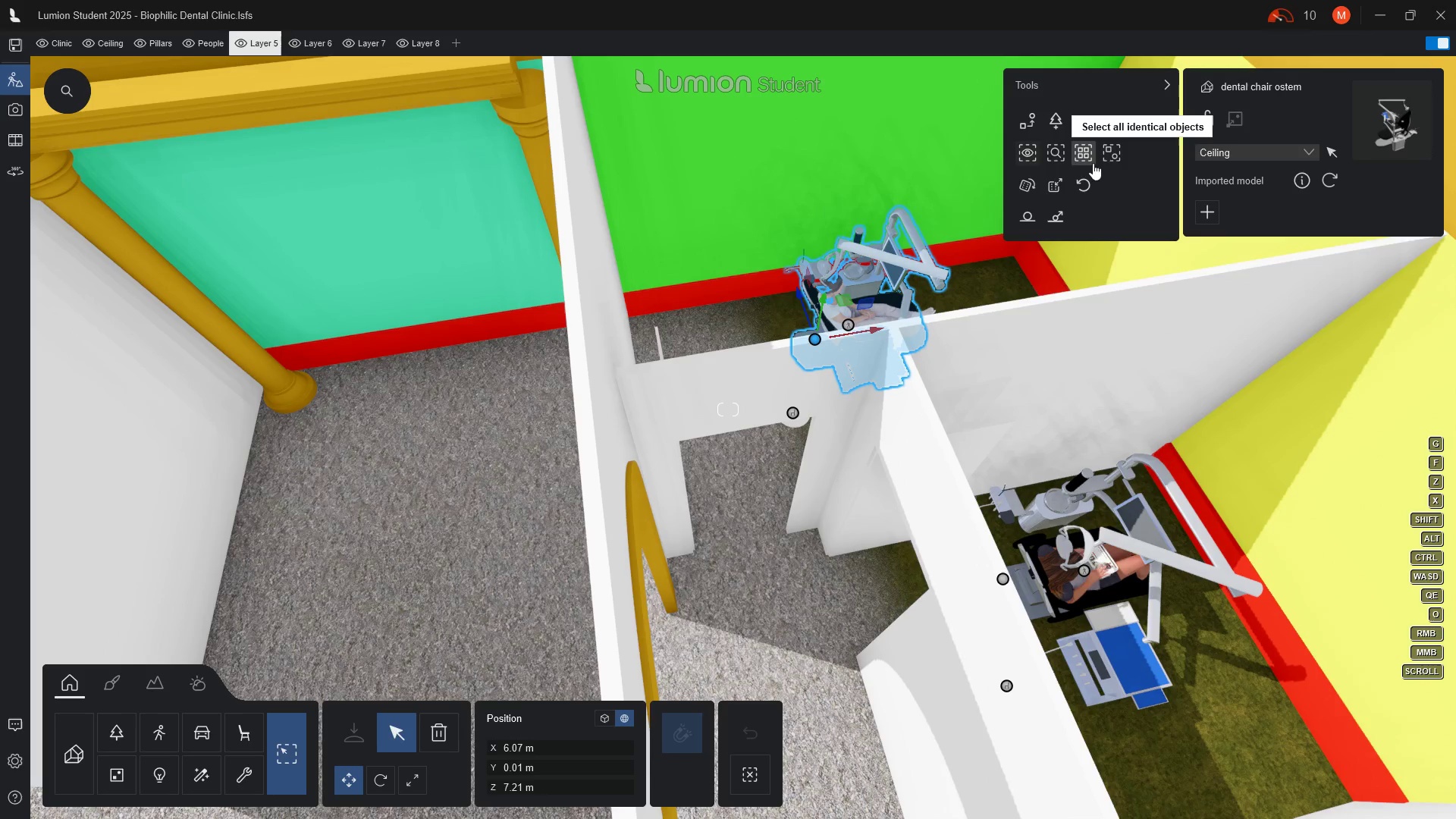 
wait(7.33)
 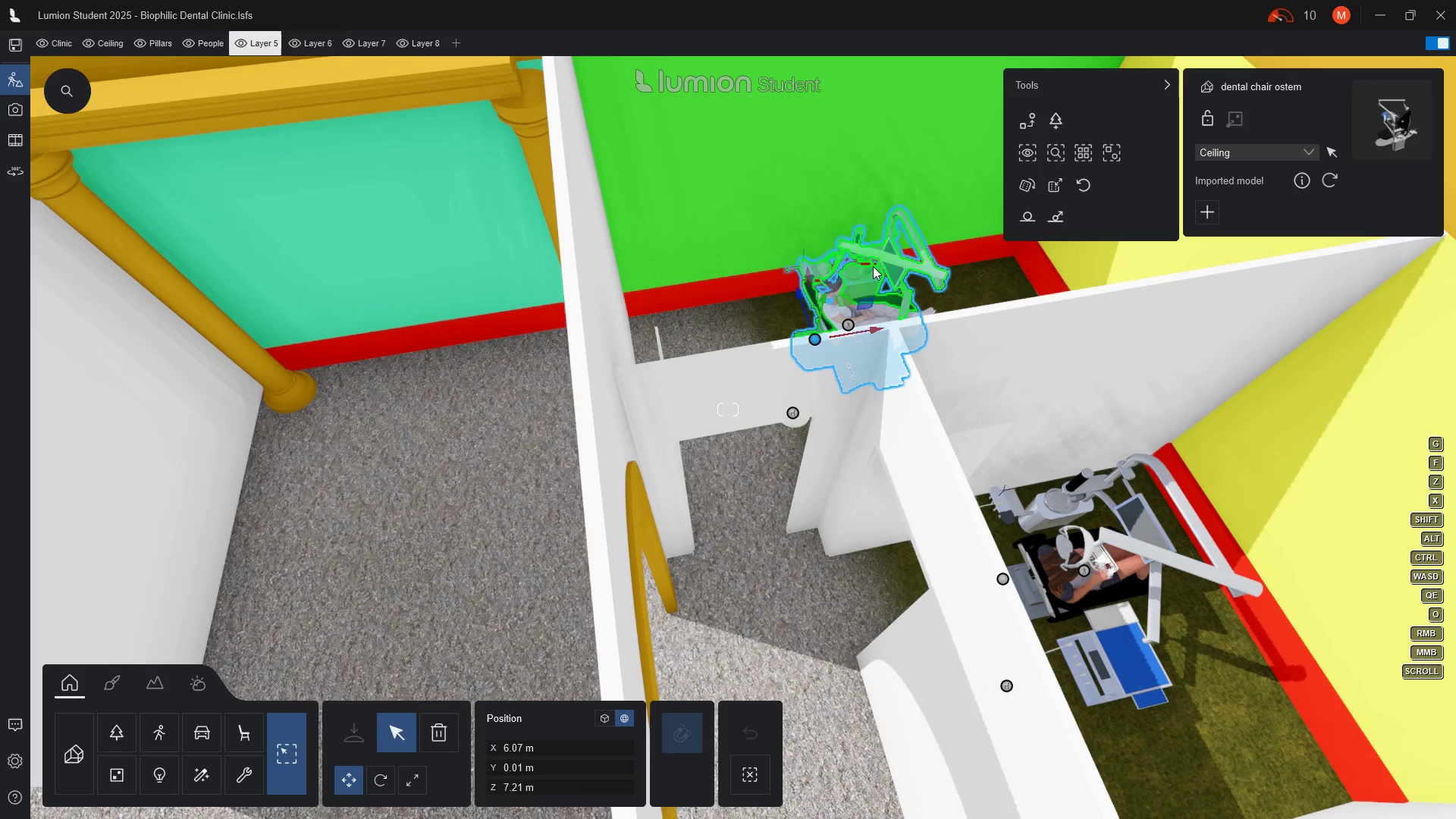 
left_click([1110, 149])
 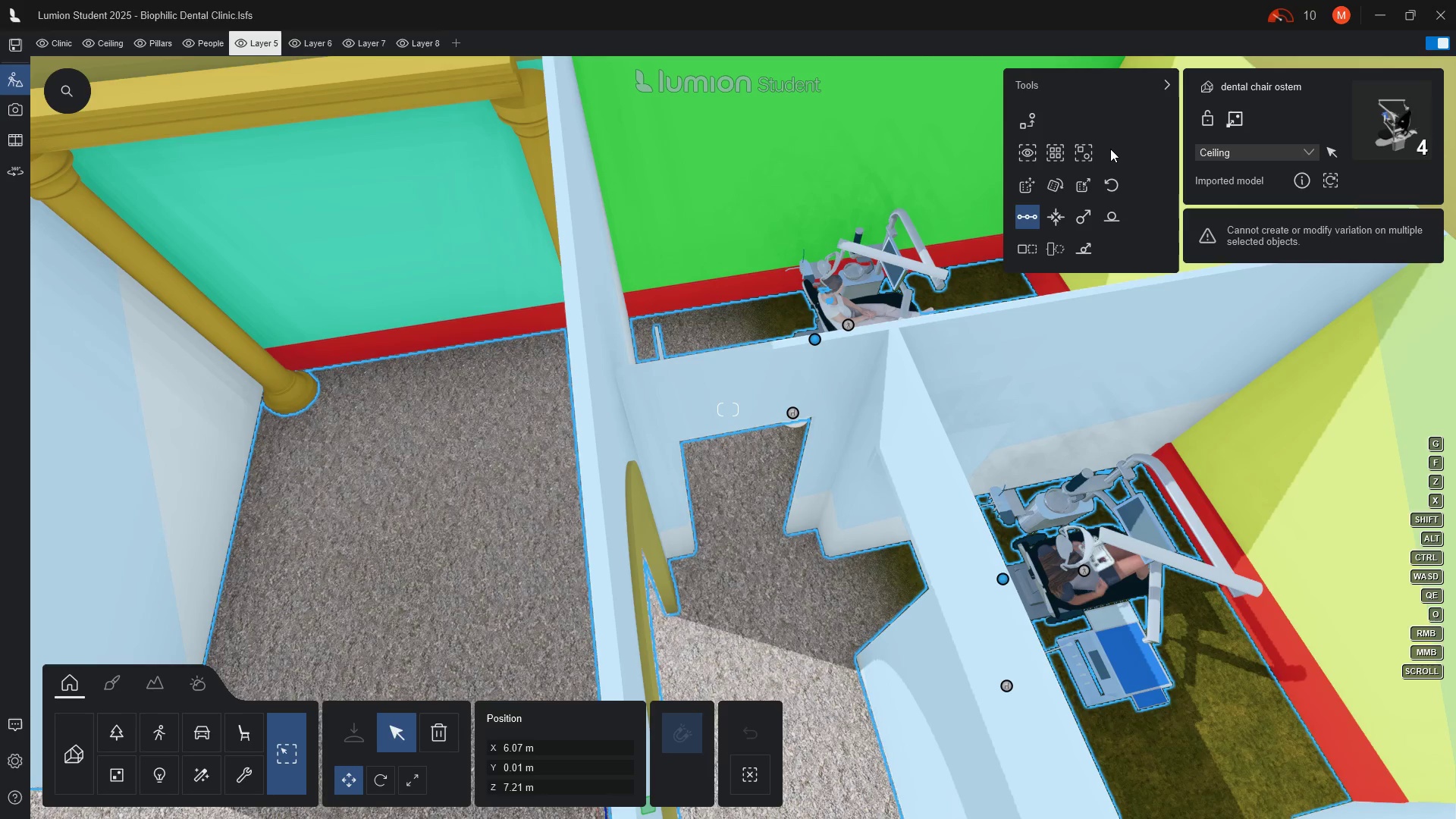 
key(Escape)
 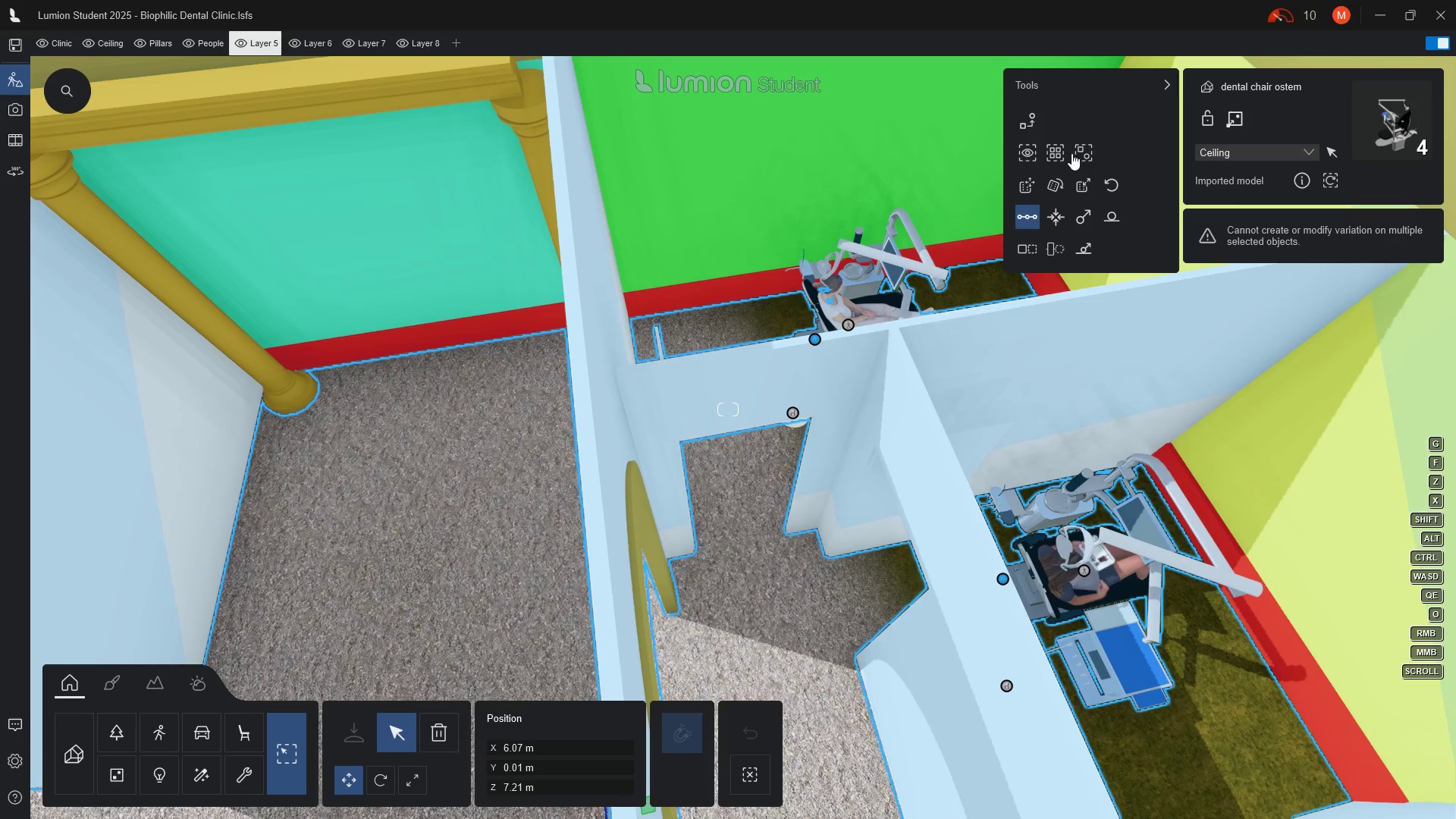 
key(Escape)
 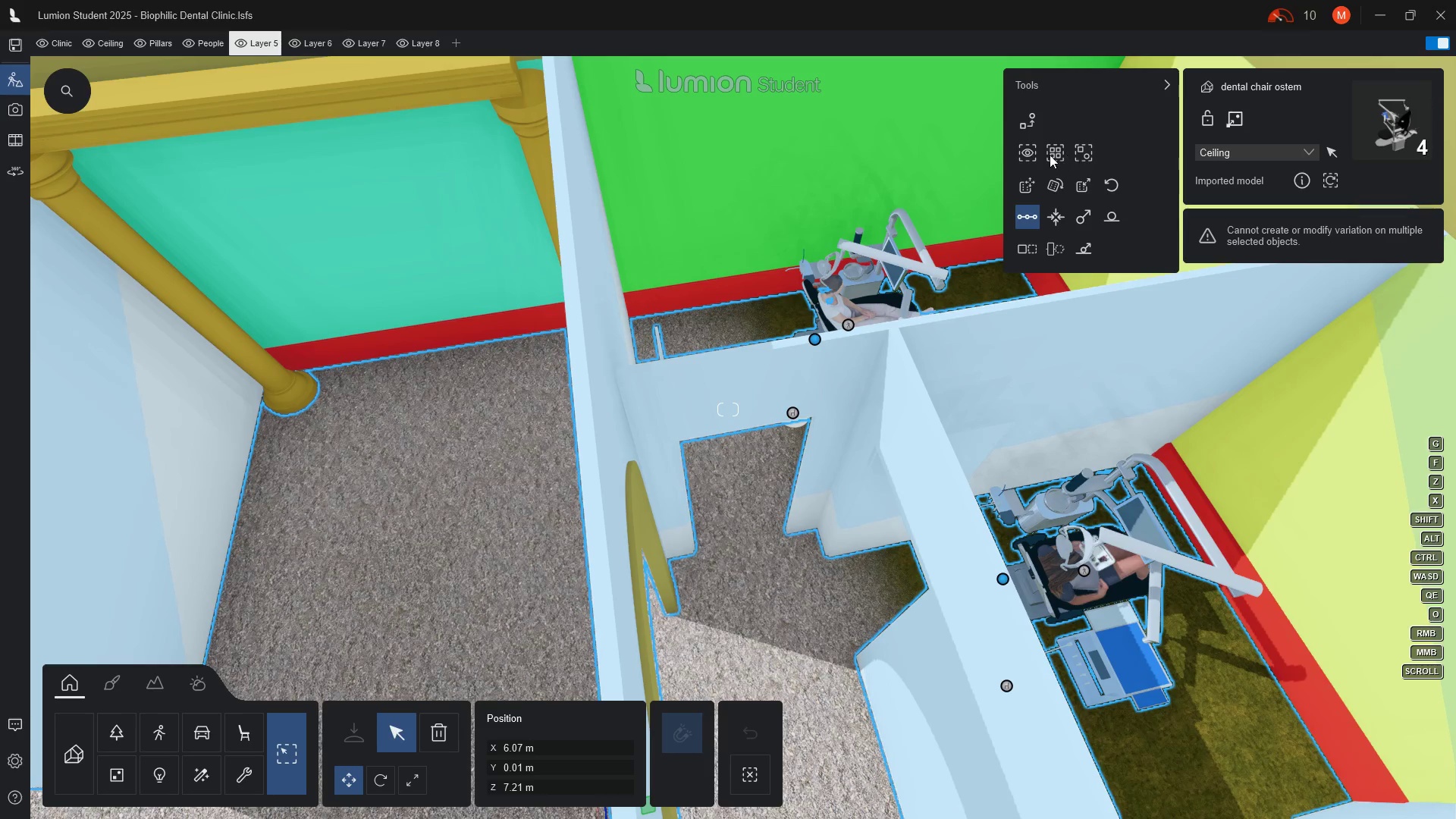 
key(Escape)
 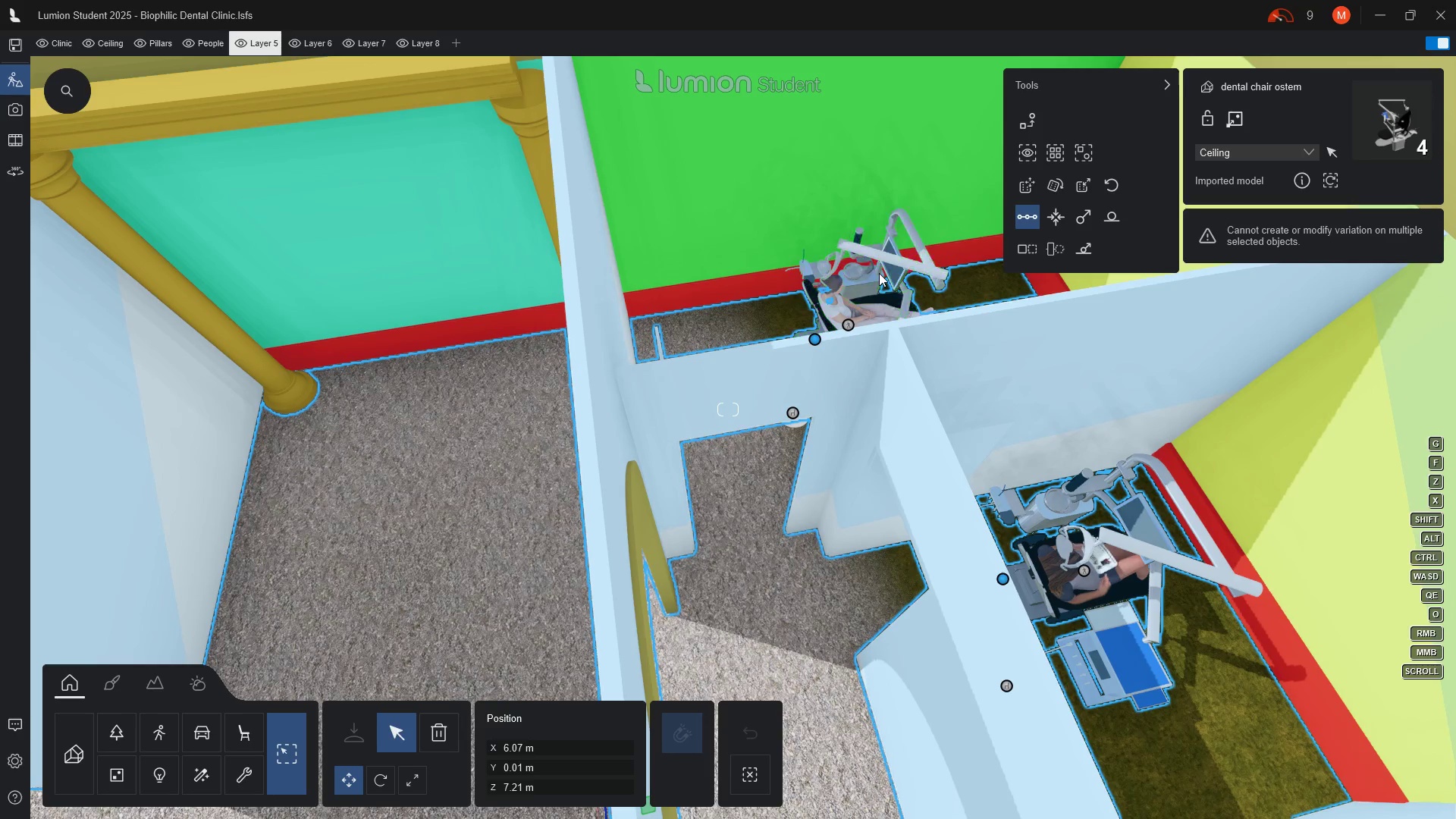 
left_click([879, 273])
 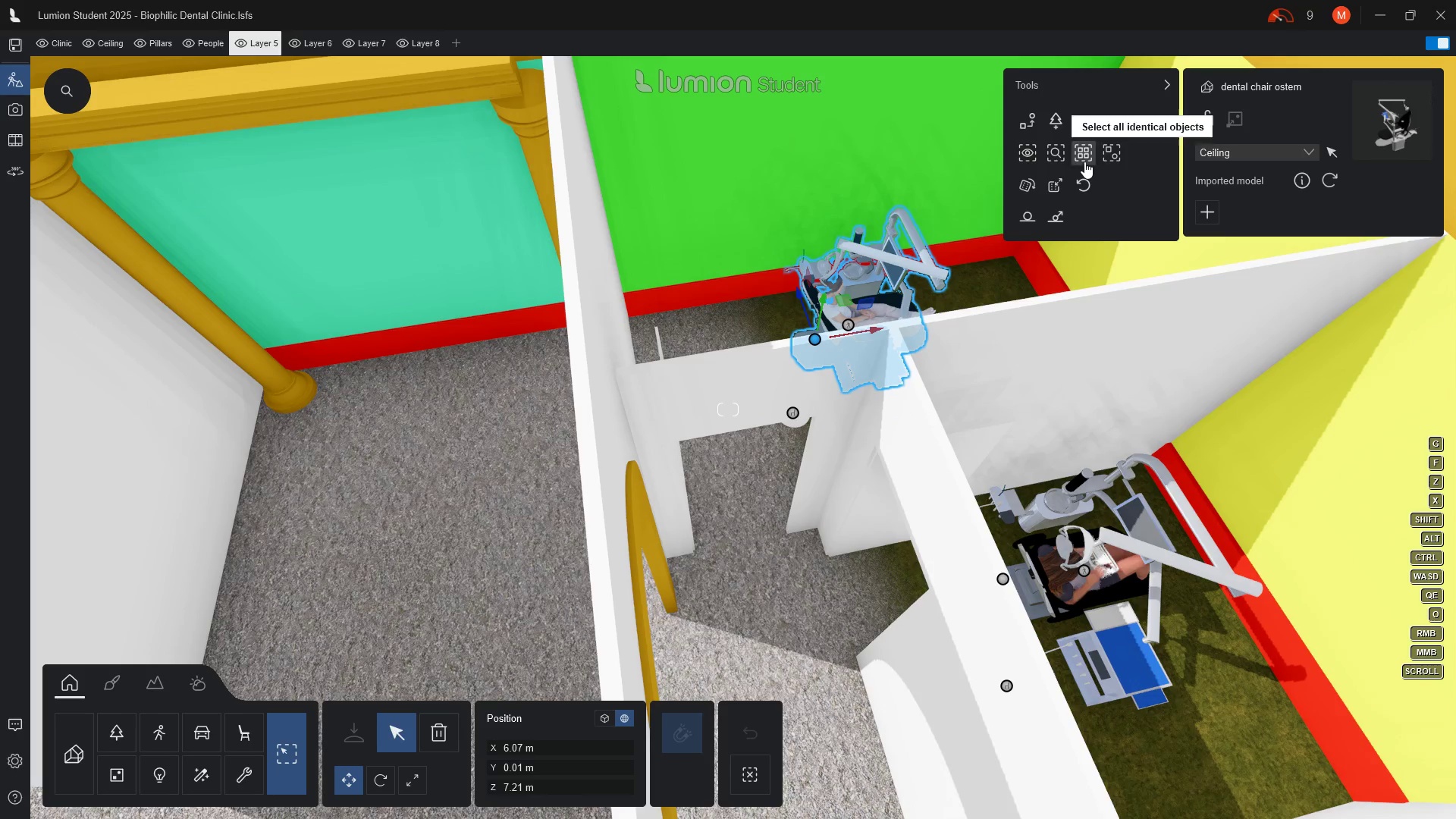 
left_click([1078, 158])
 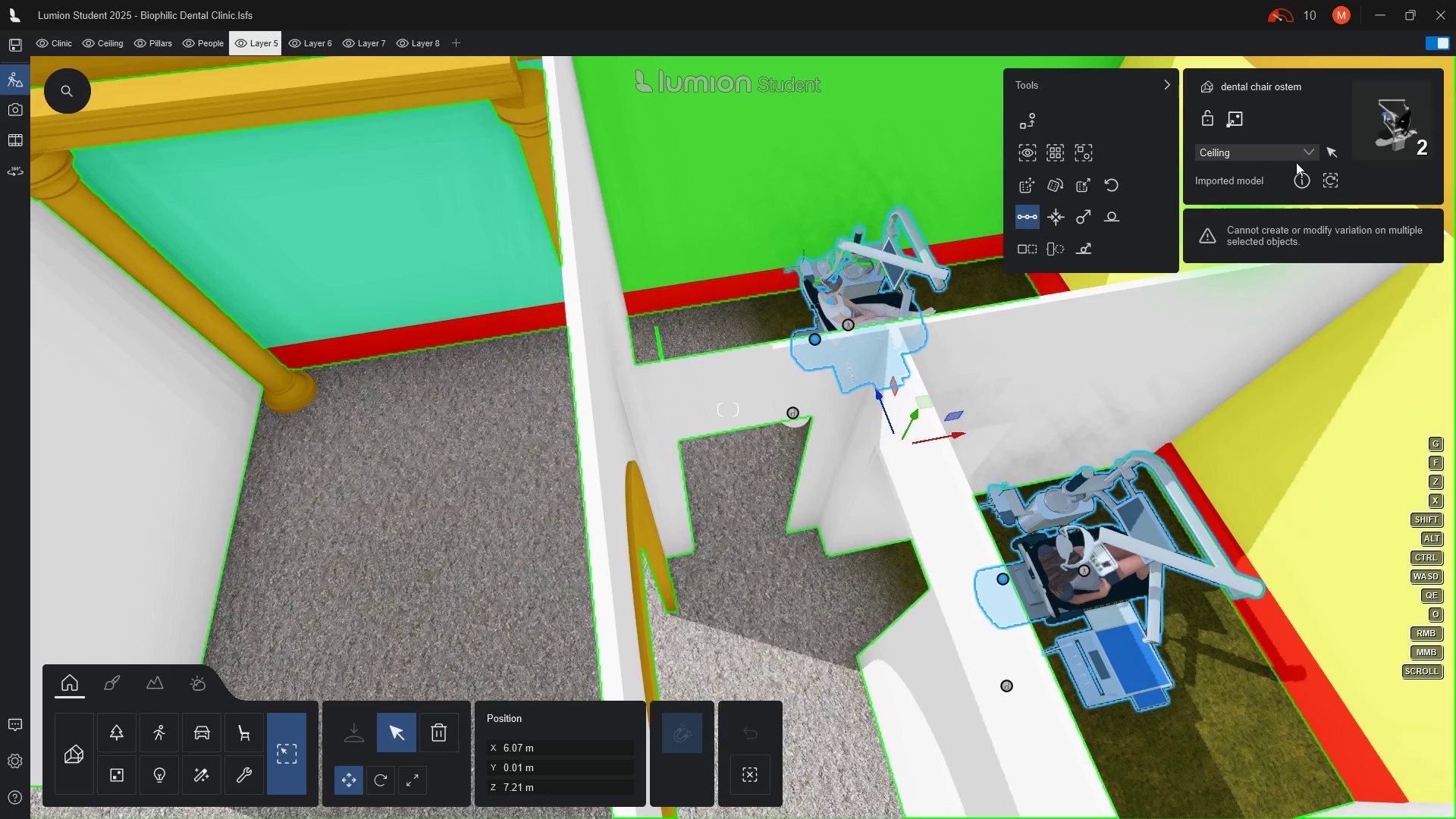 
left_click([1310, 149])
 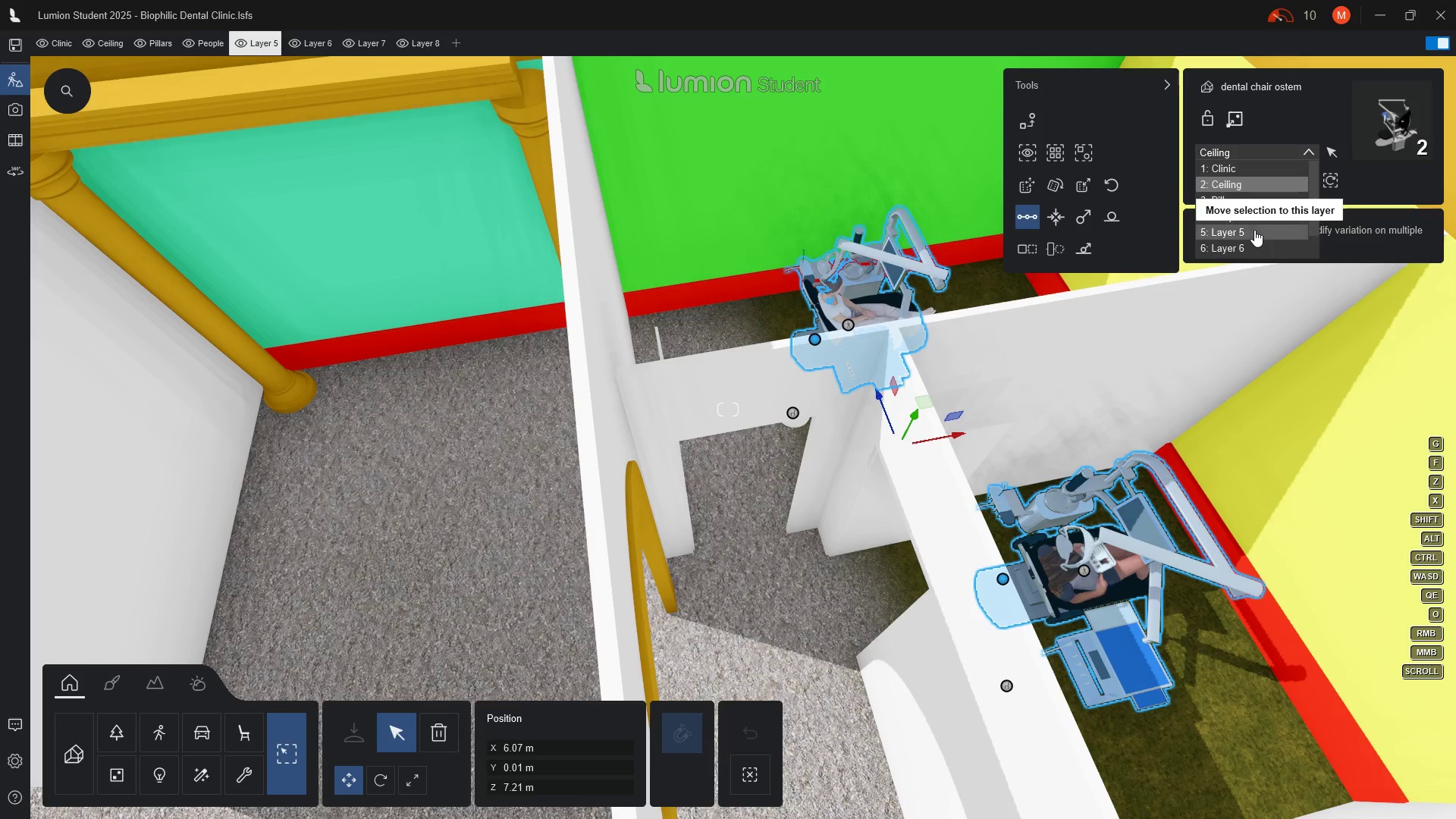 
left_click([1242, 230])
 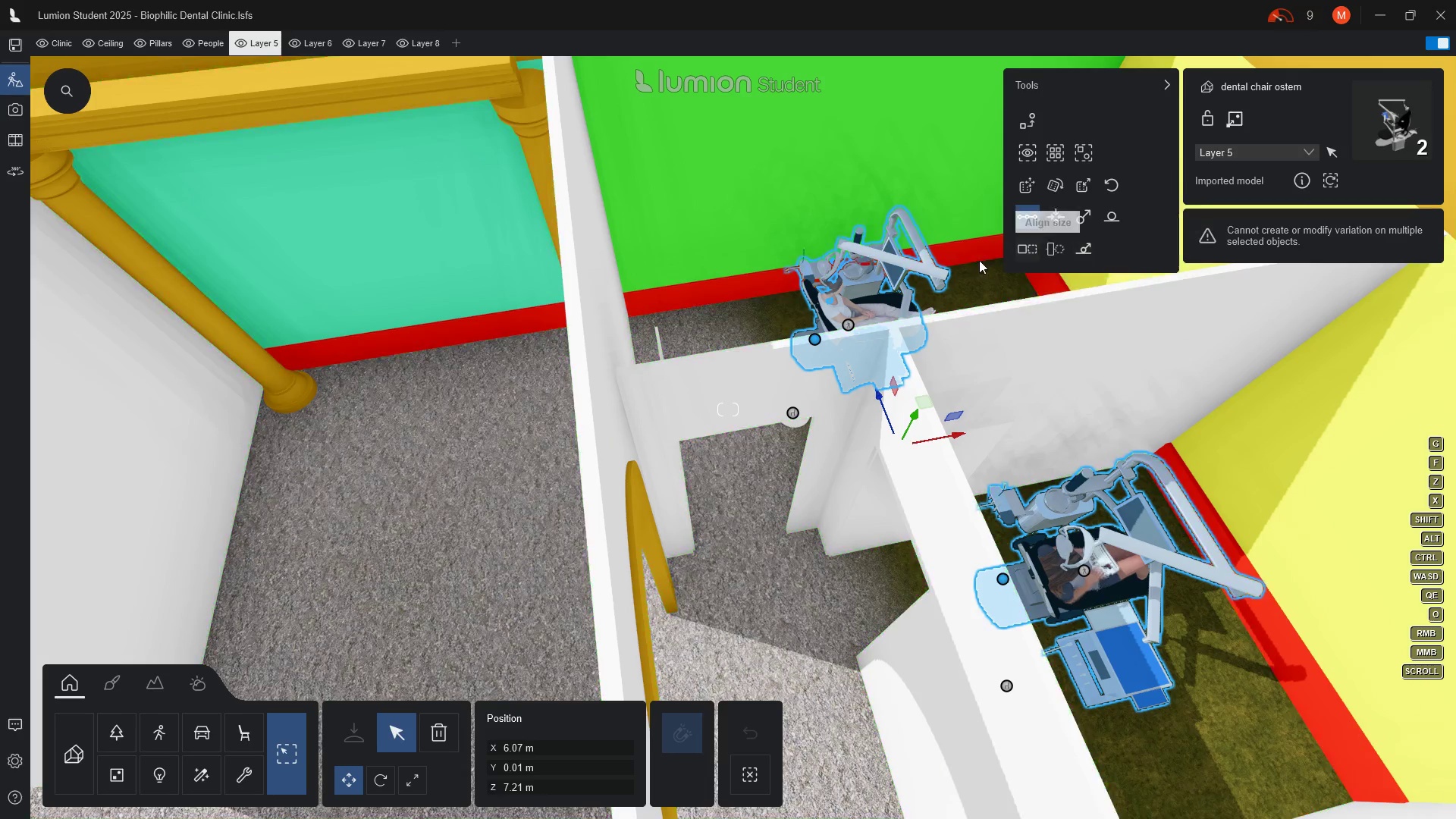 
key(Escape)
 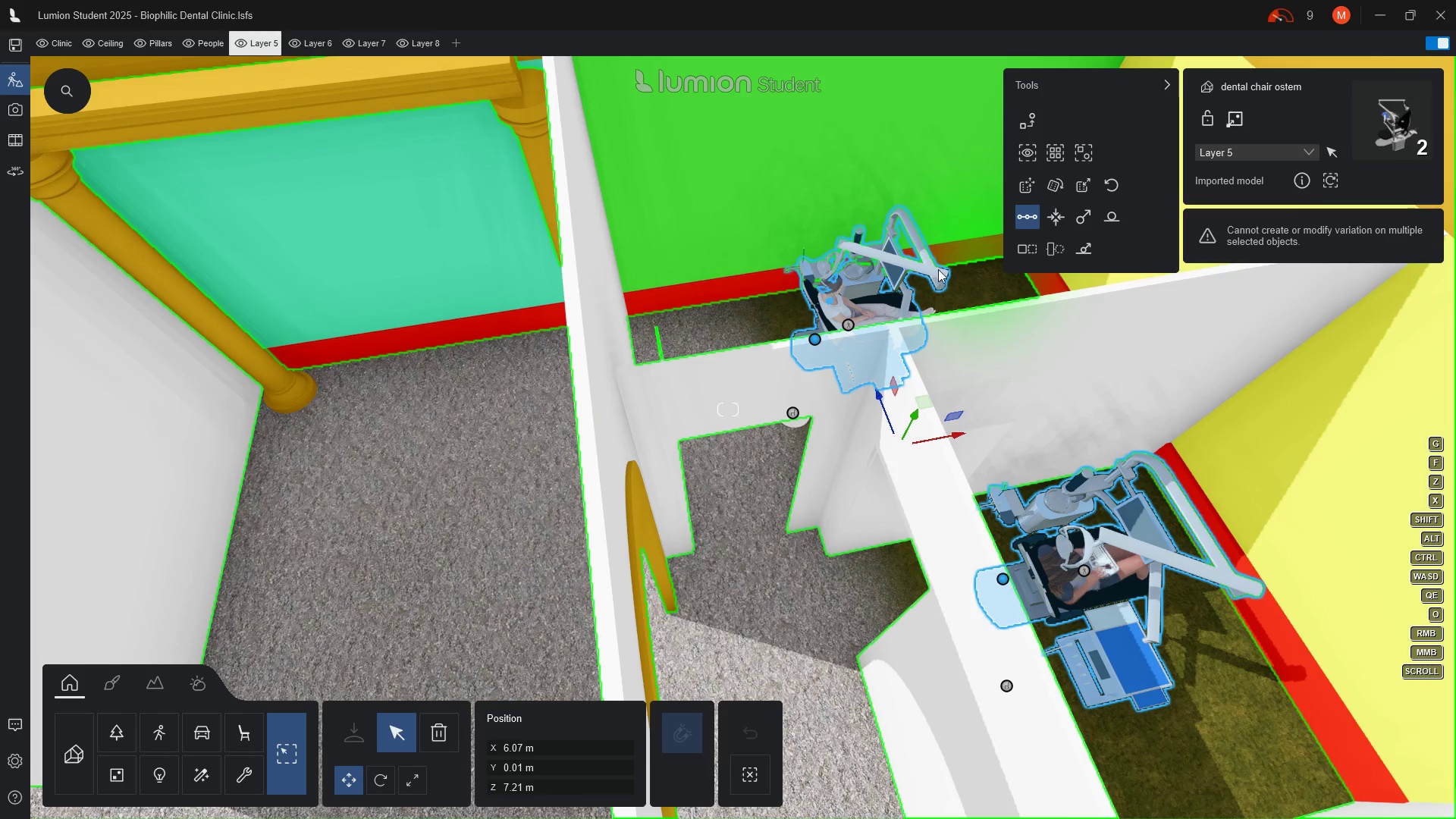 
key(Escape)
 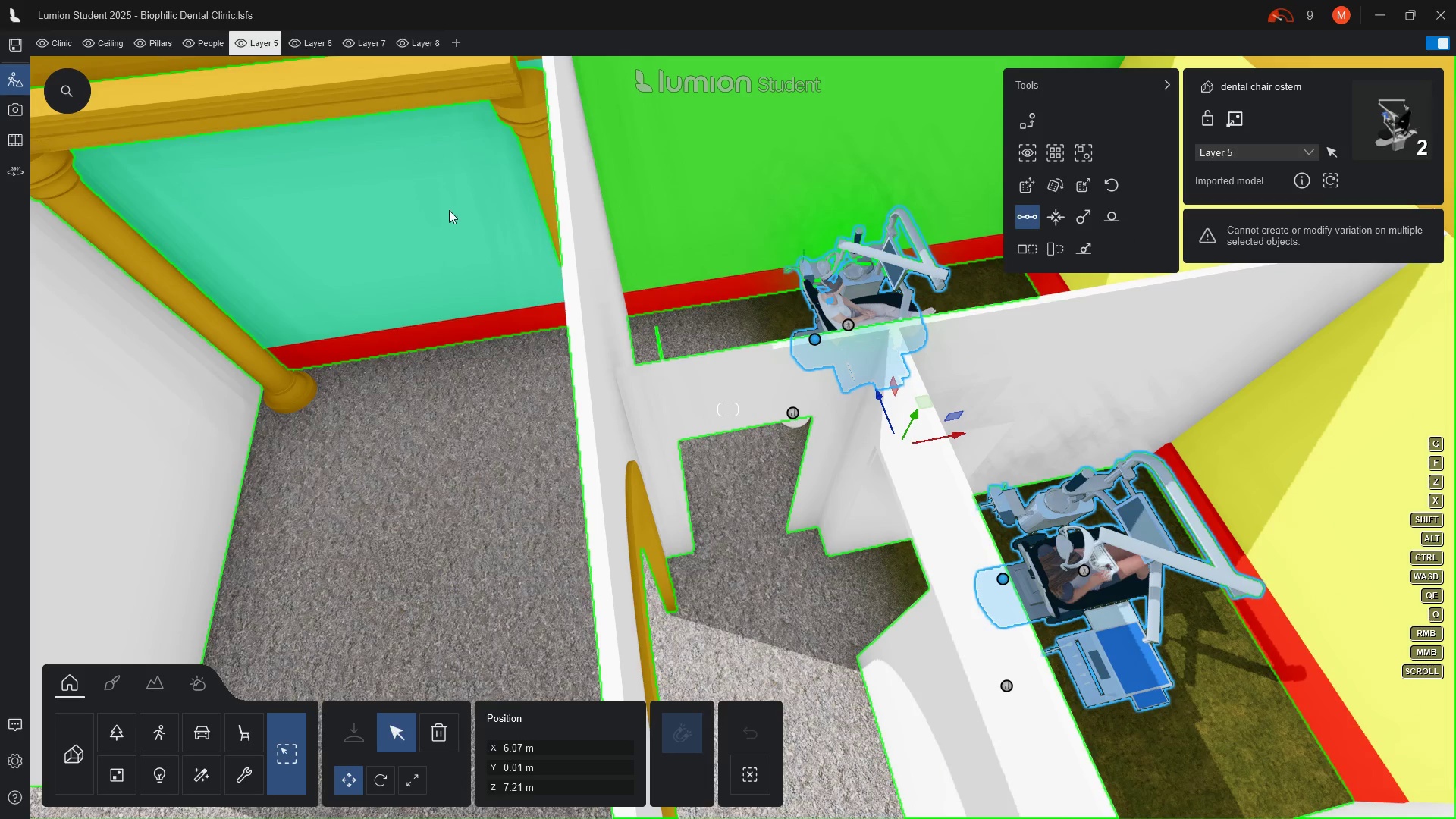 
key(Escape)
 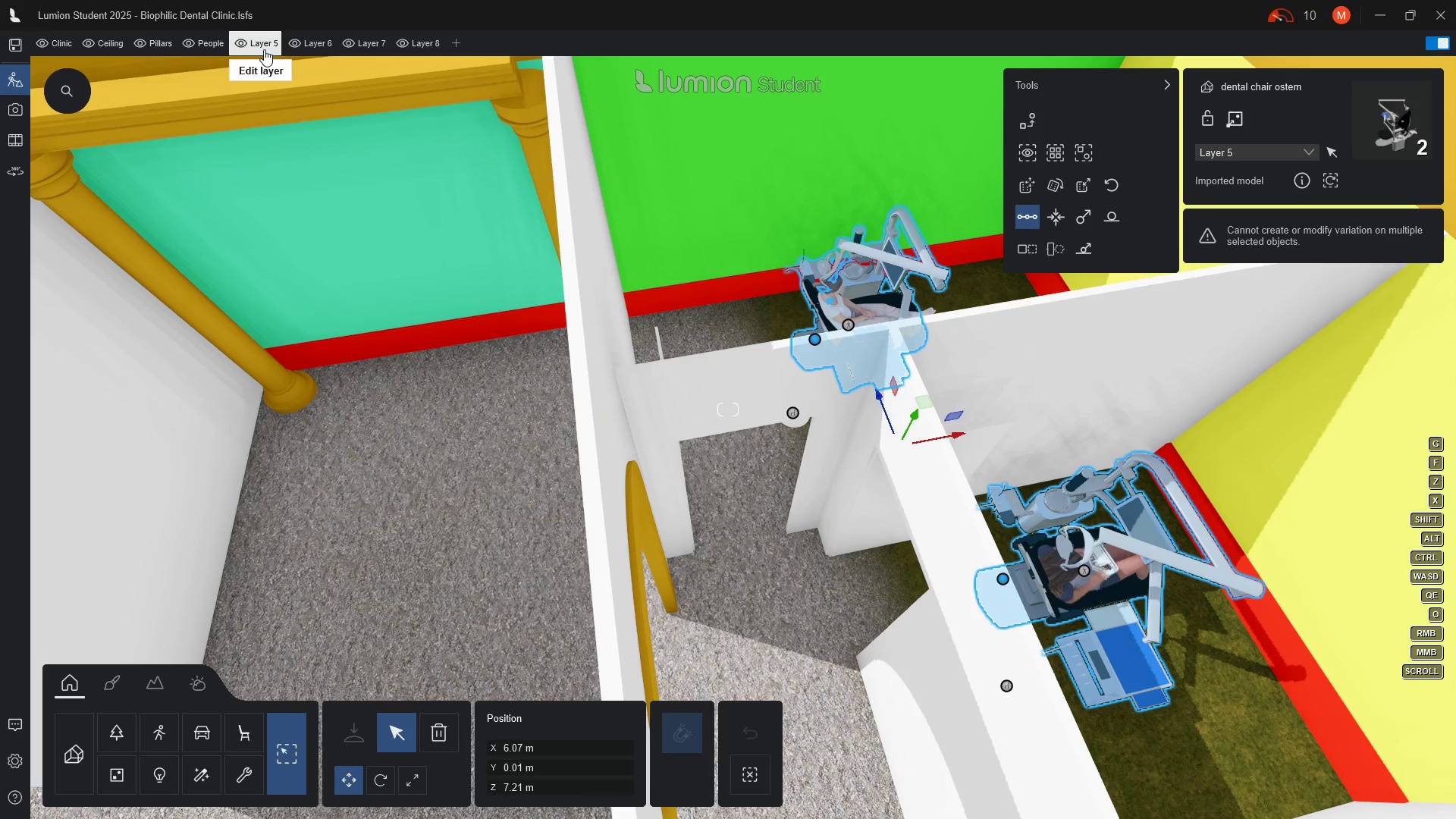 
double_click([264, 49])
 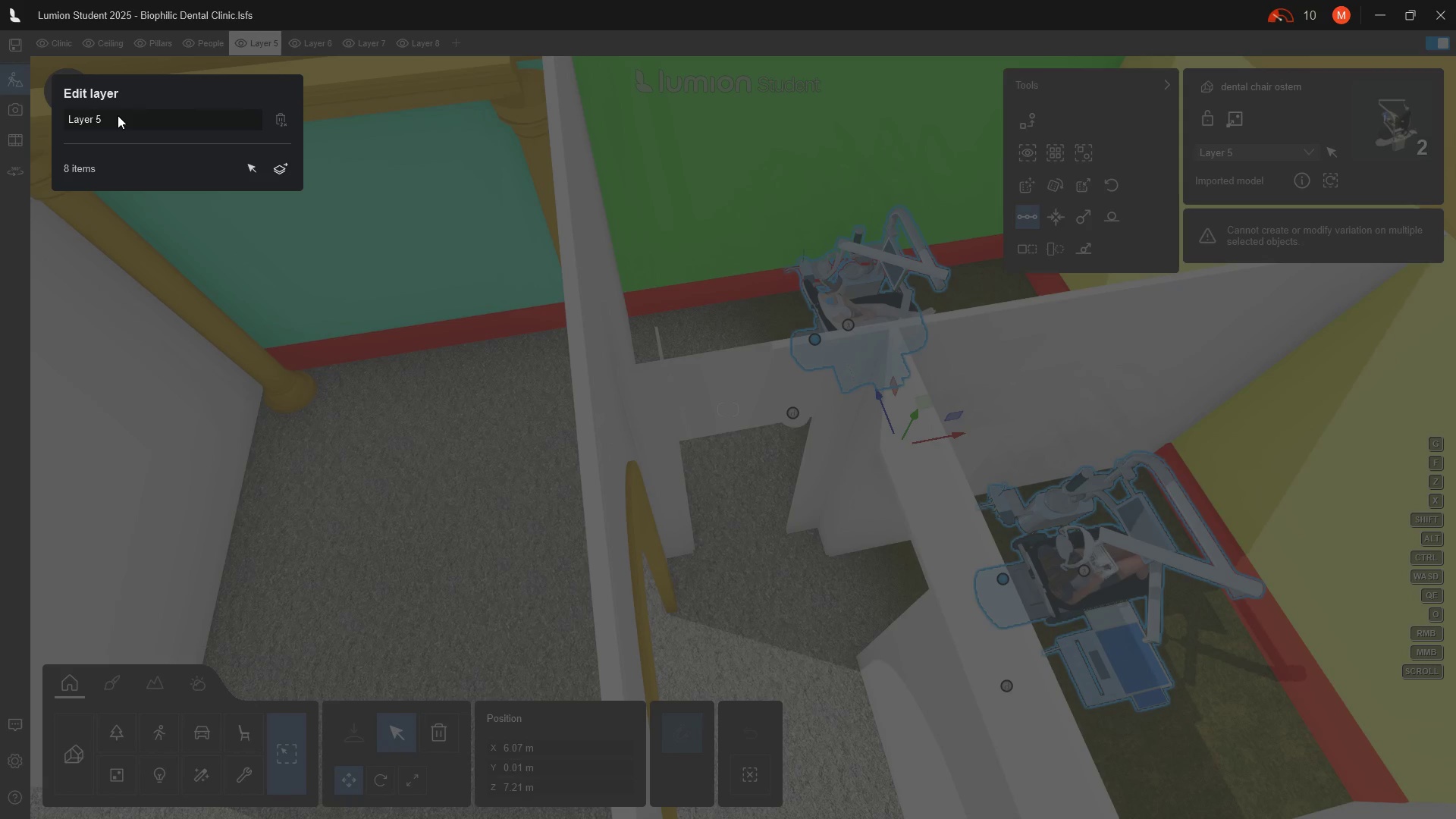 
left_click([118, 115])
 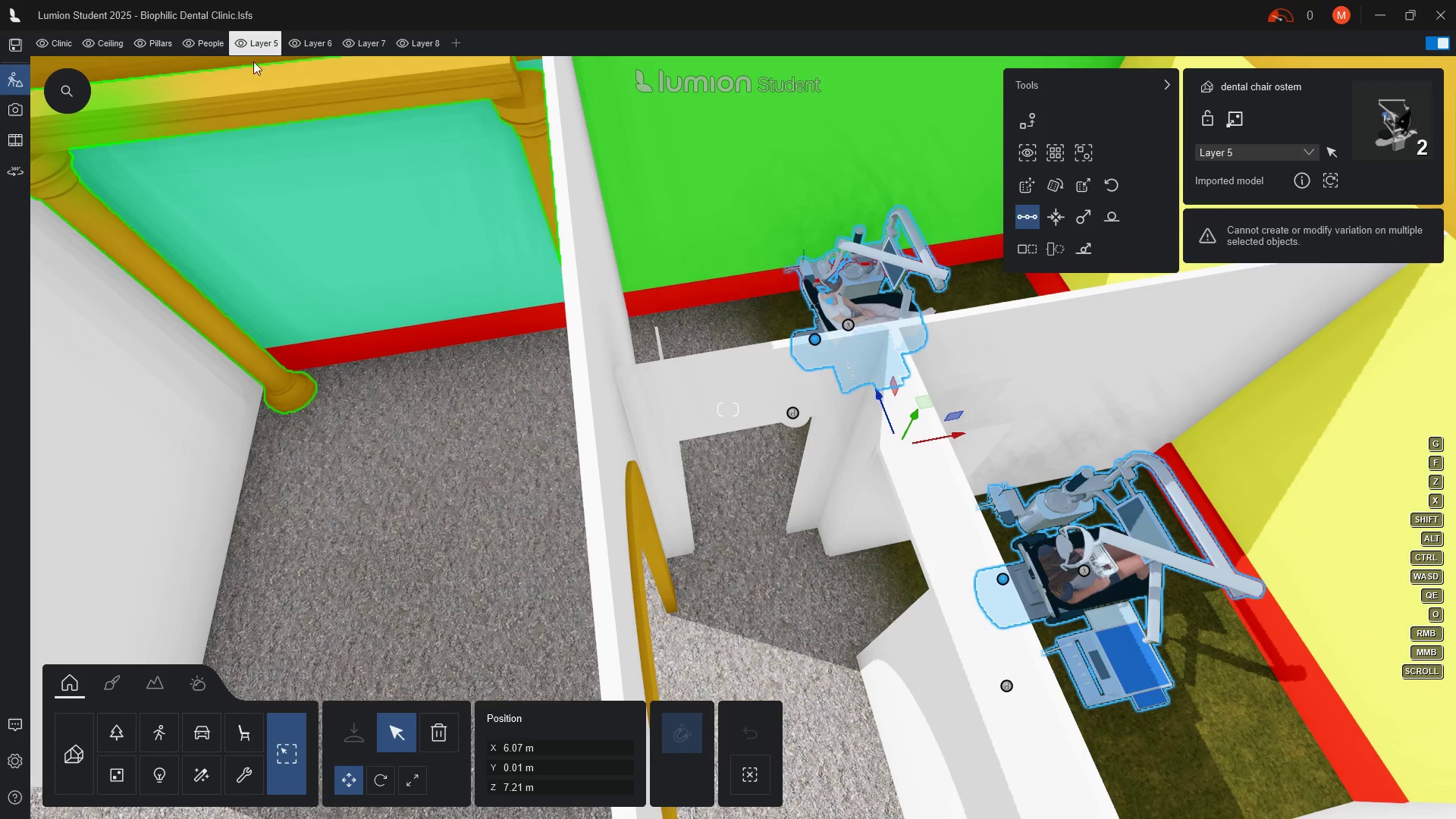 
double_click([276, 46])
 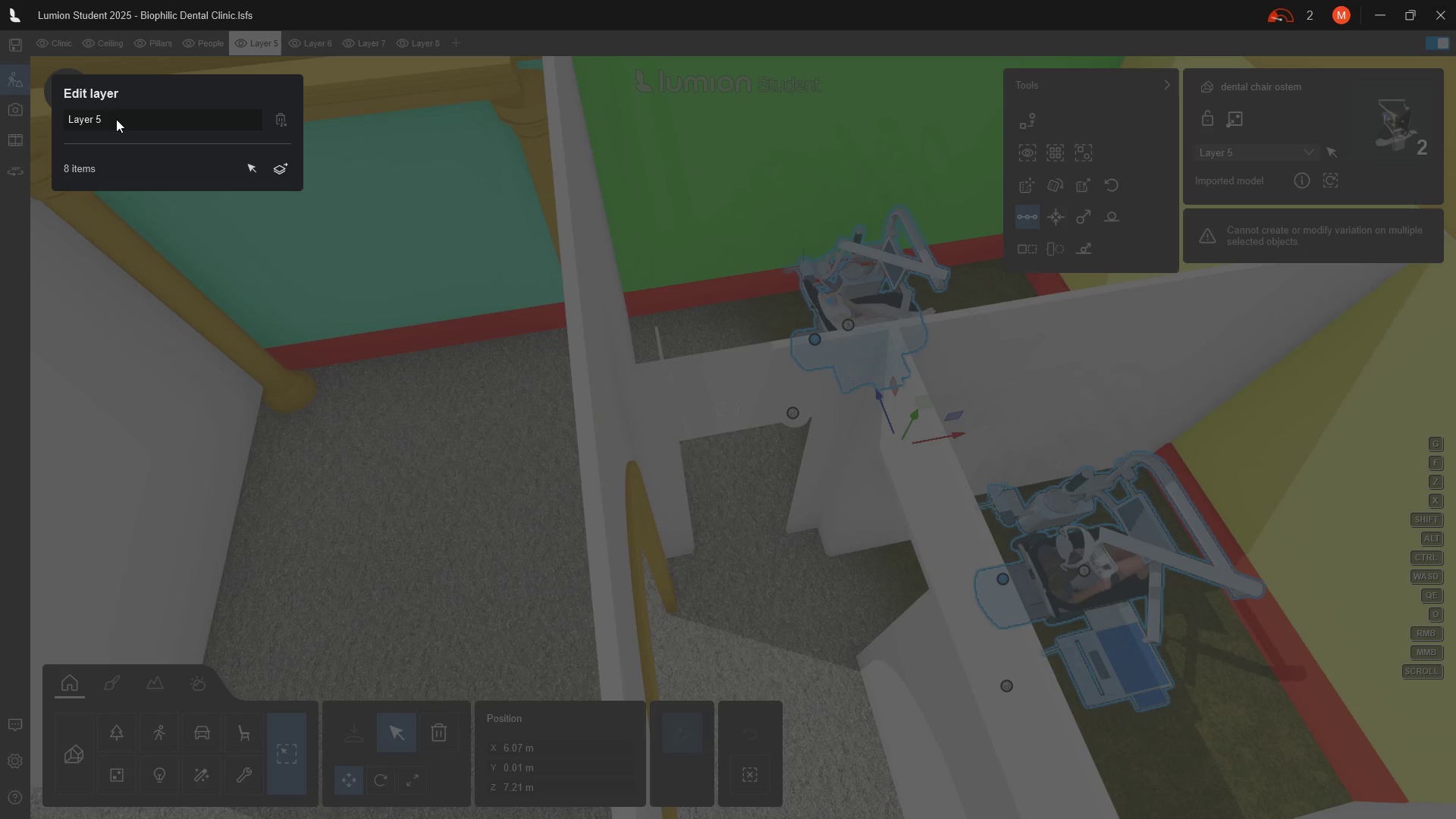 
left_click([116, 119])
 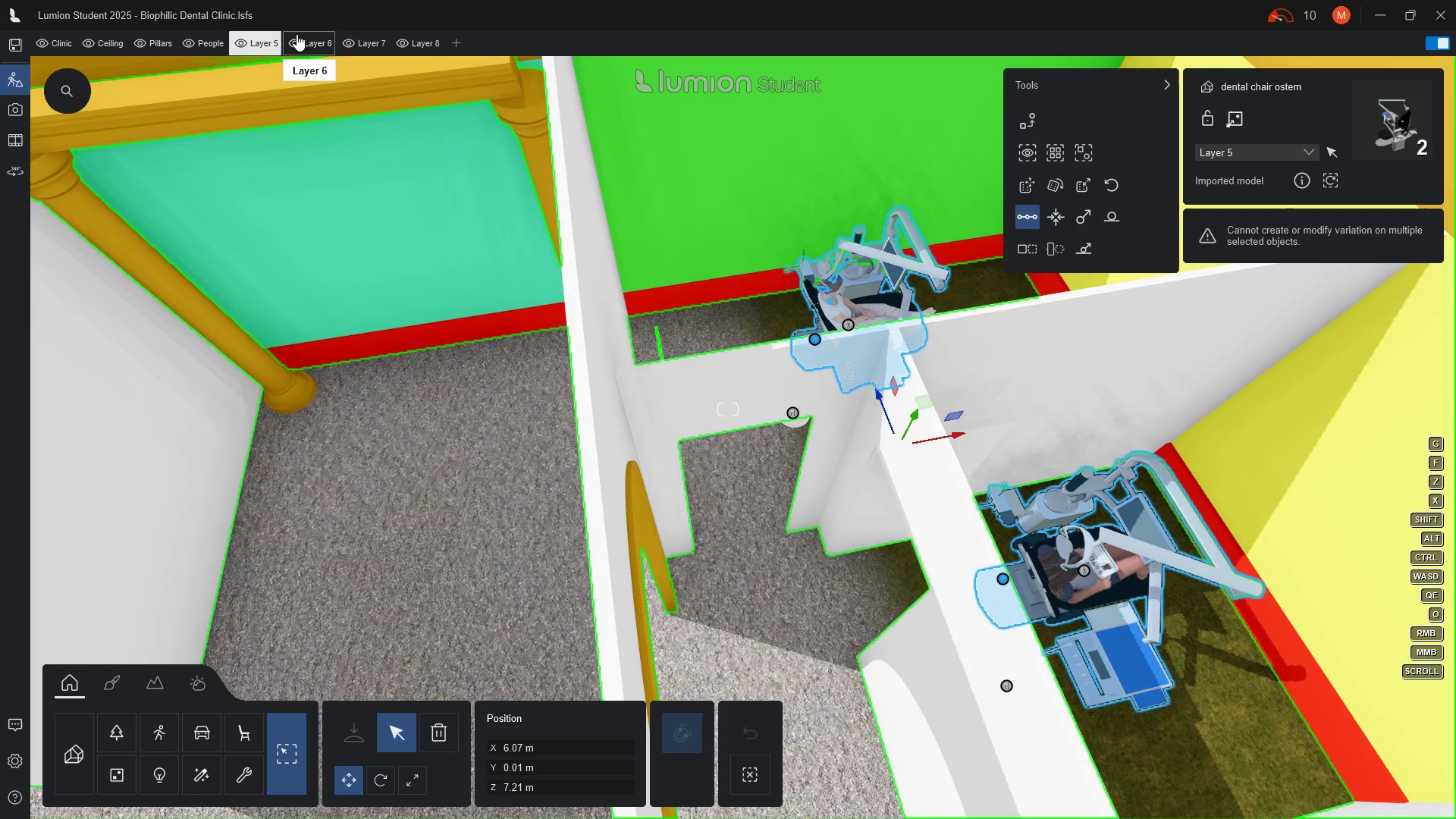 
left_click([251, 39])
 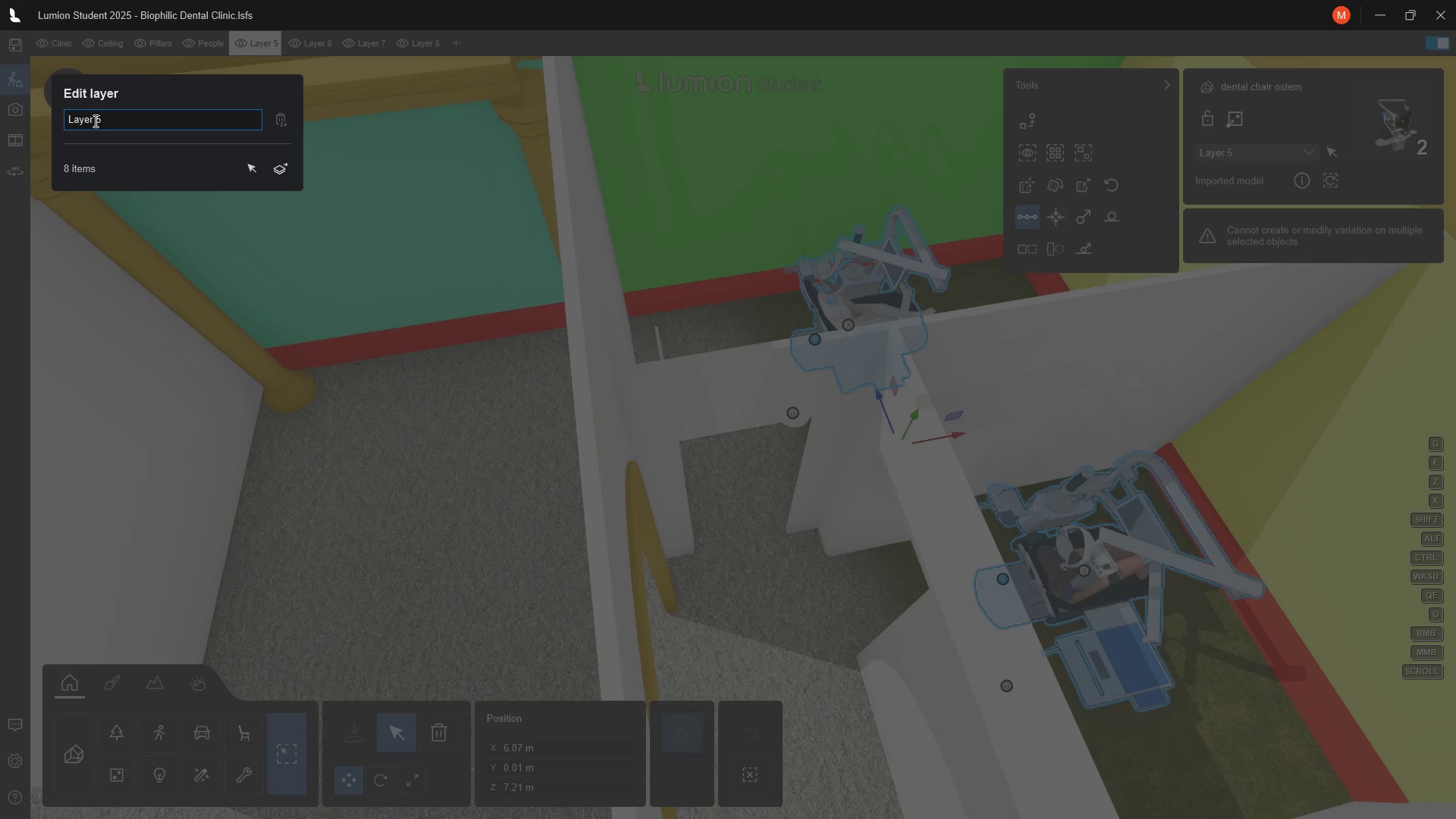 
left_click([87, 121])
 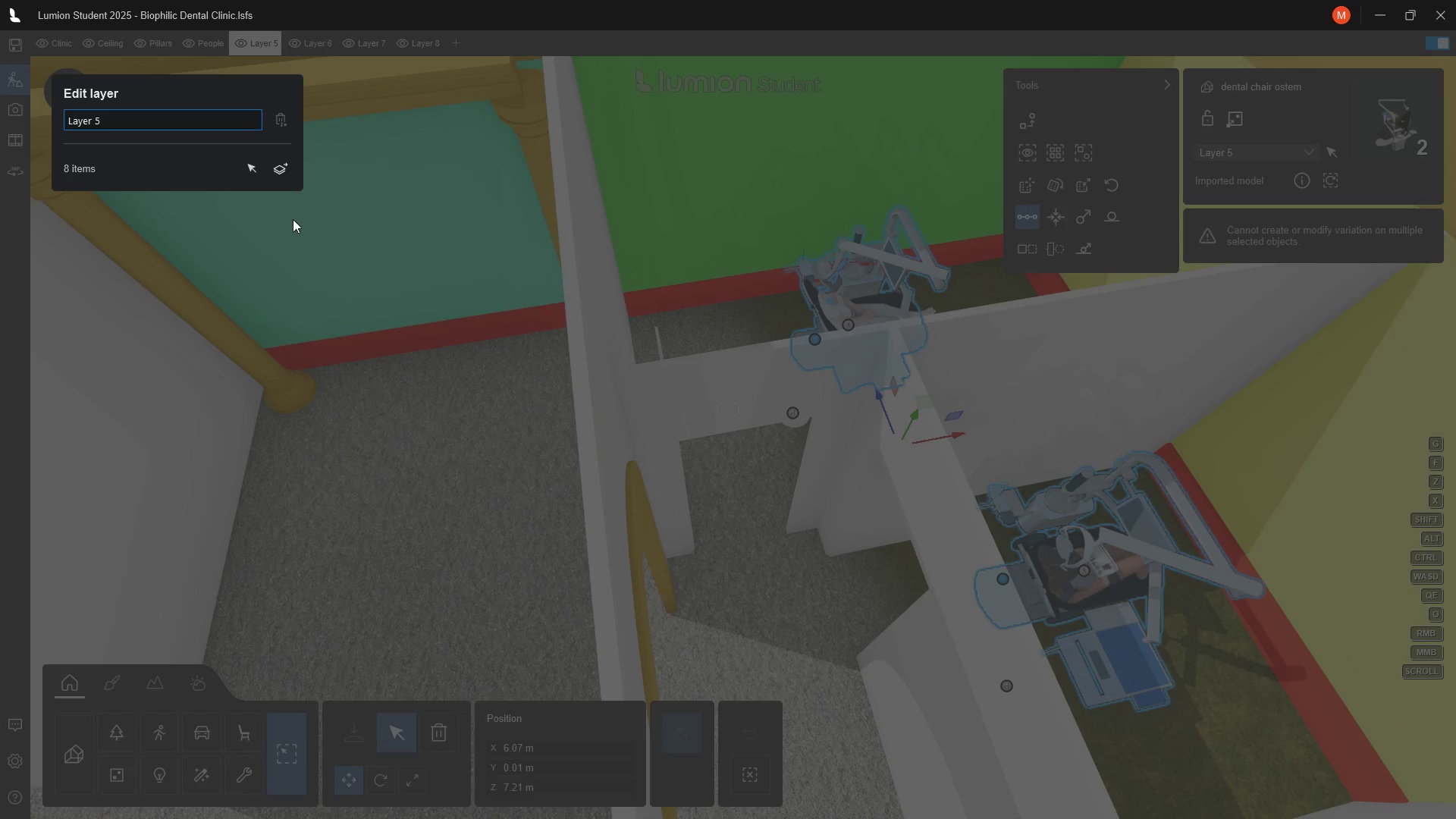 
hold_key(key=Backspace, duration=1.0)
 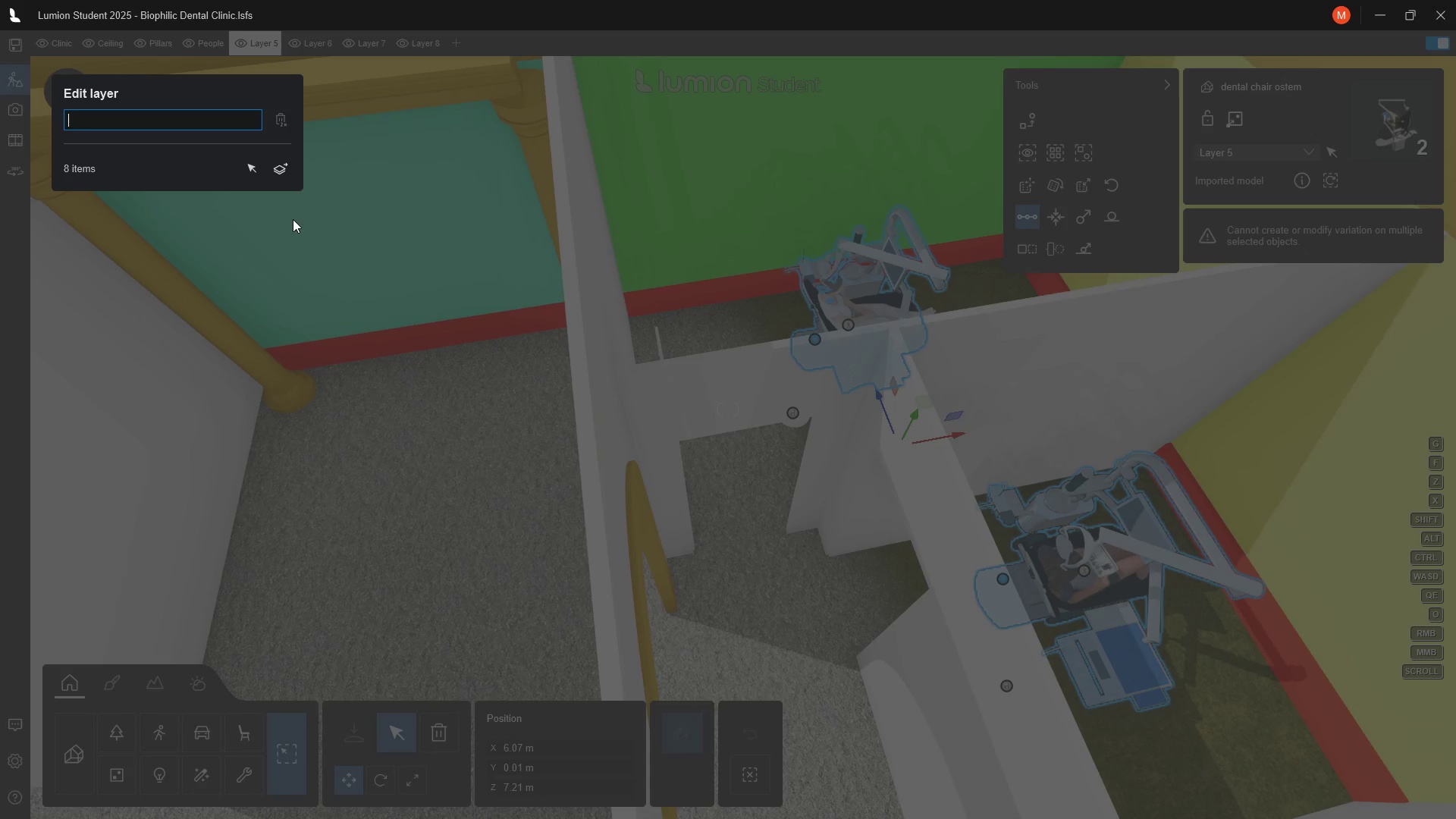 
type(Furniture)
 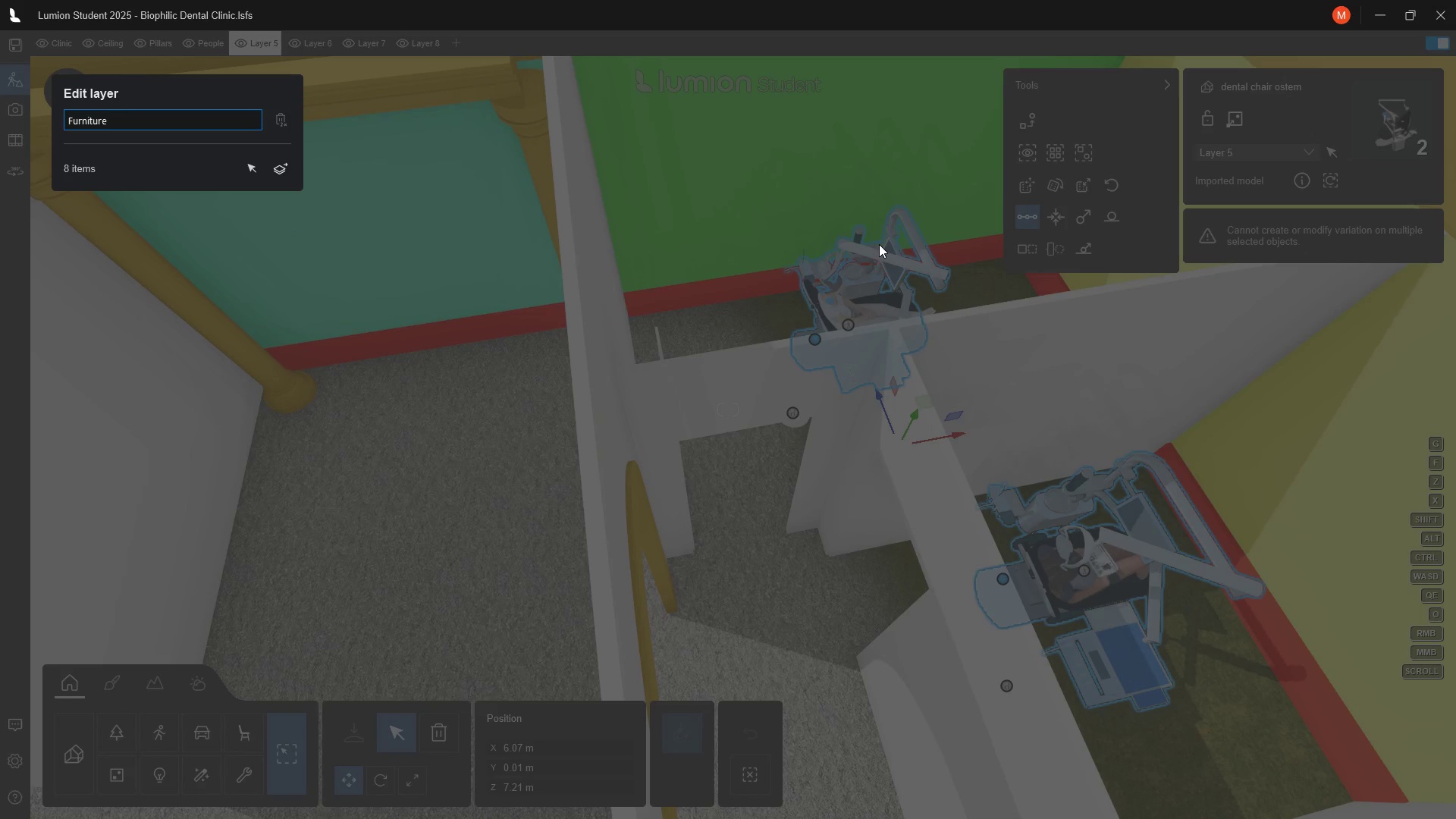 
left_click([167, 171])
 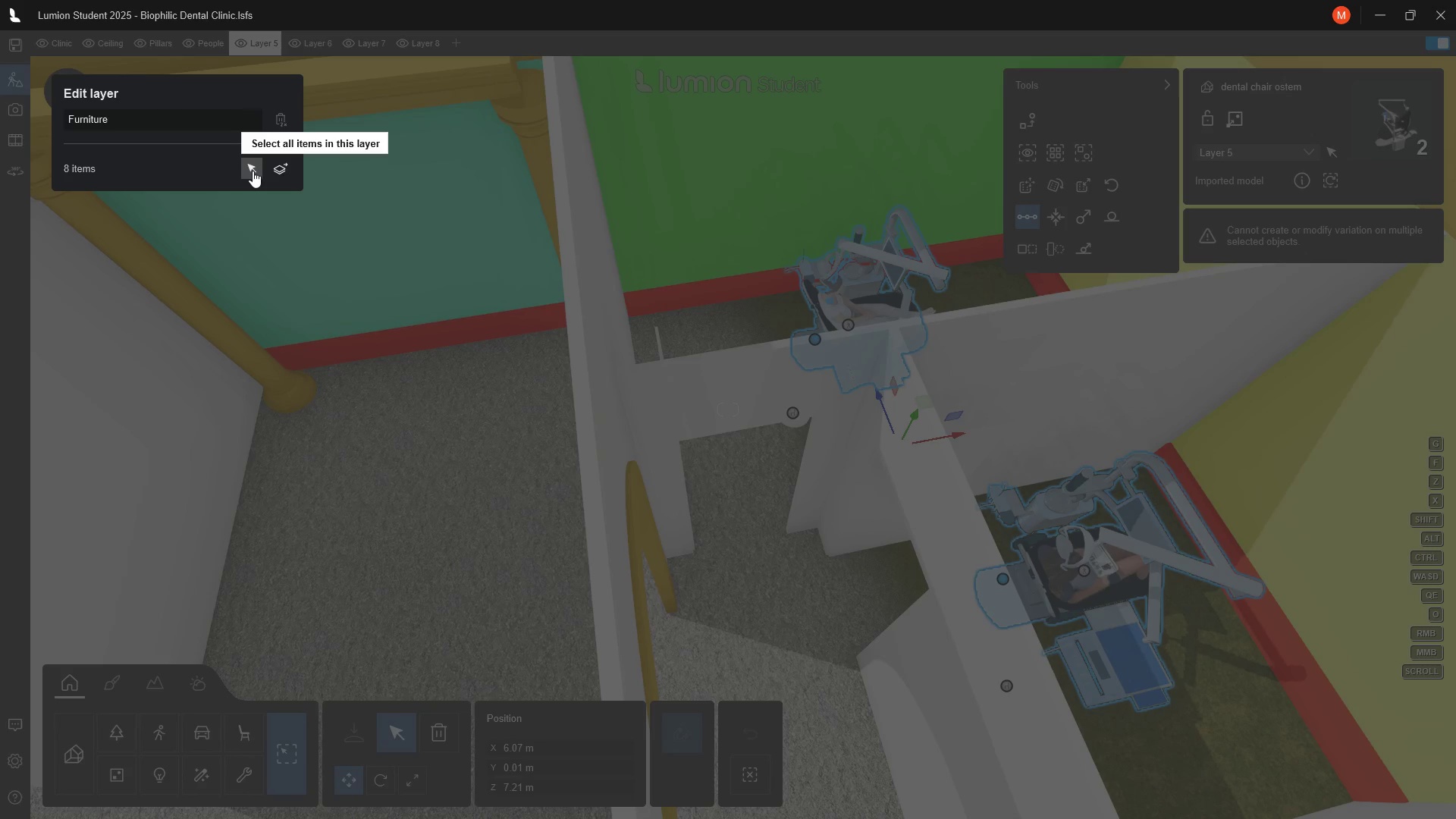 
wait(6.66)
 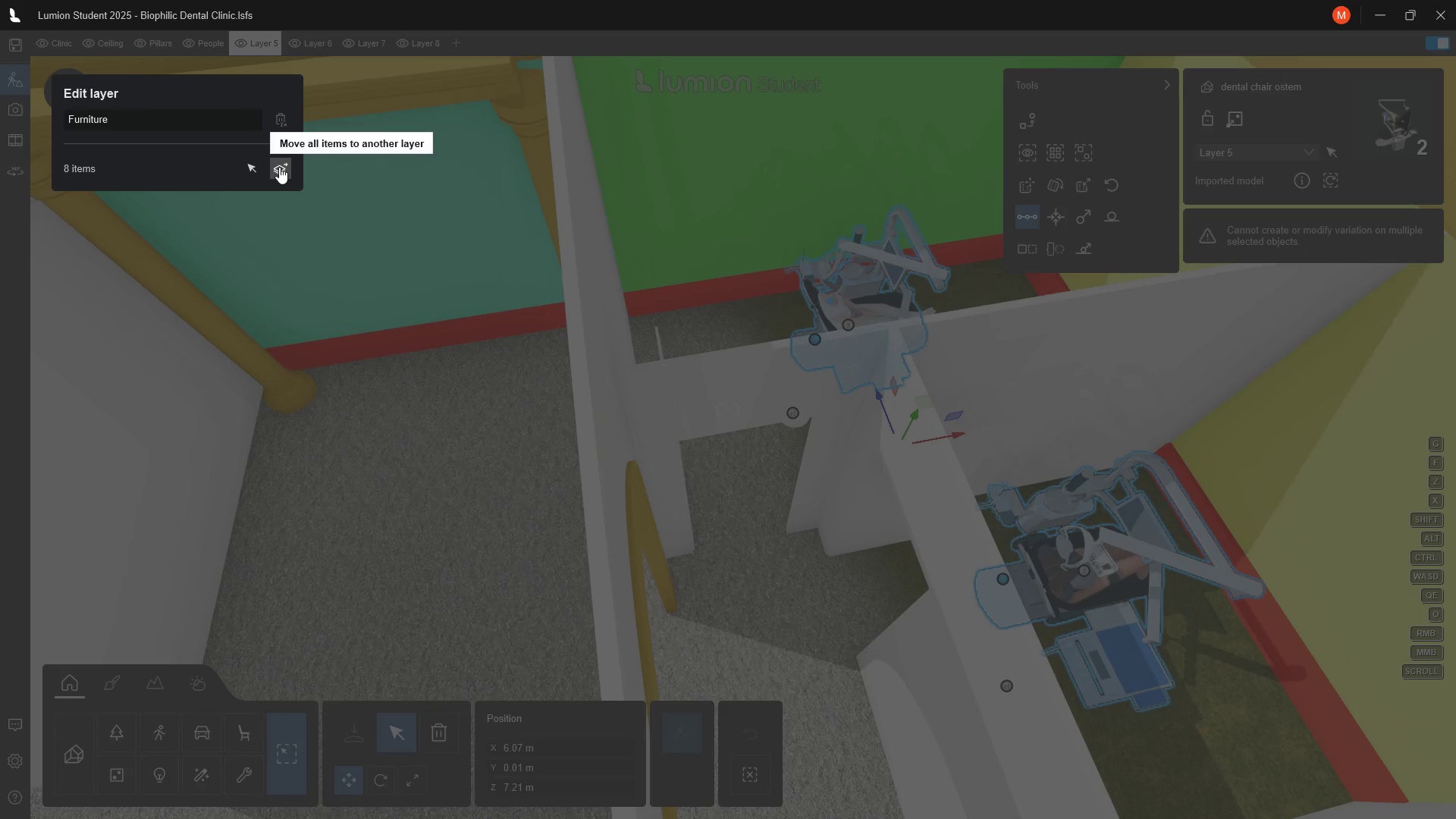 
left_click([253, 171])
 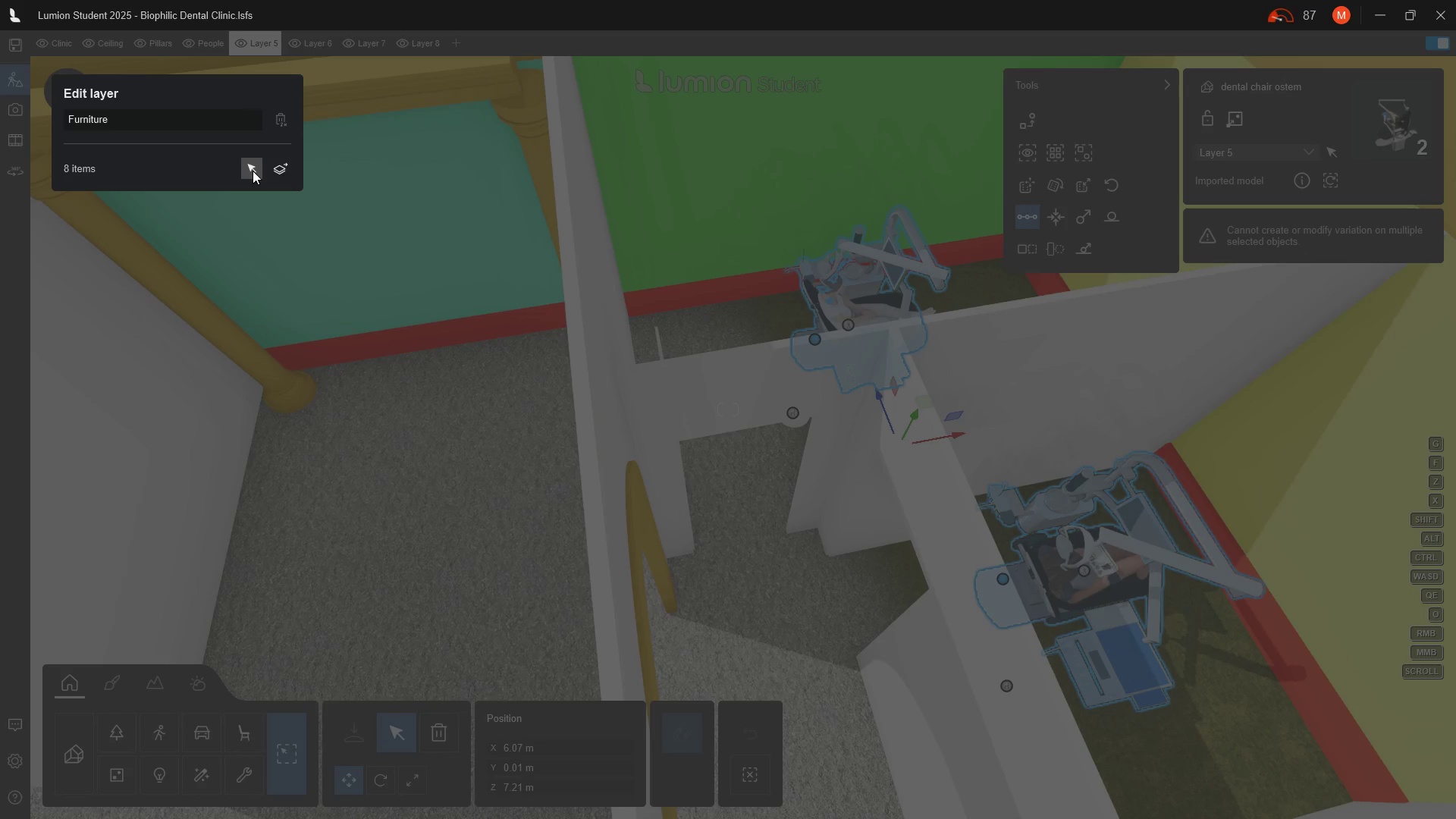 
key(Escape)
 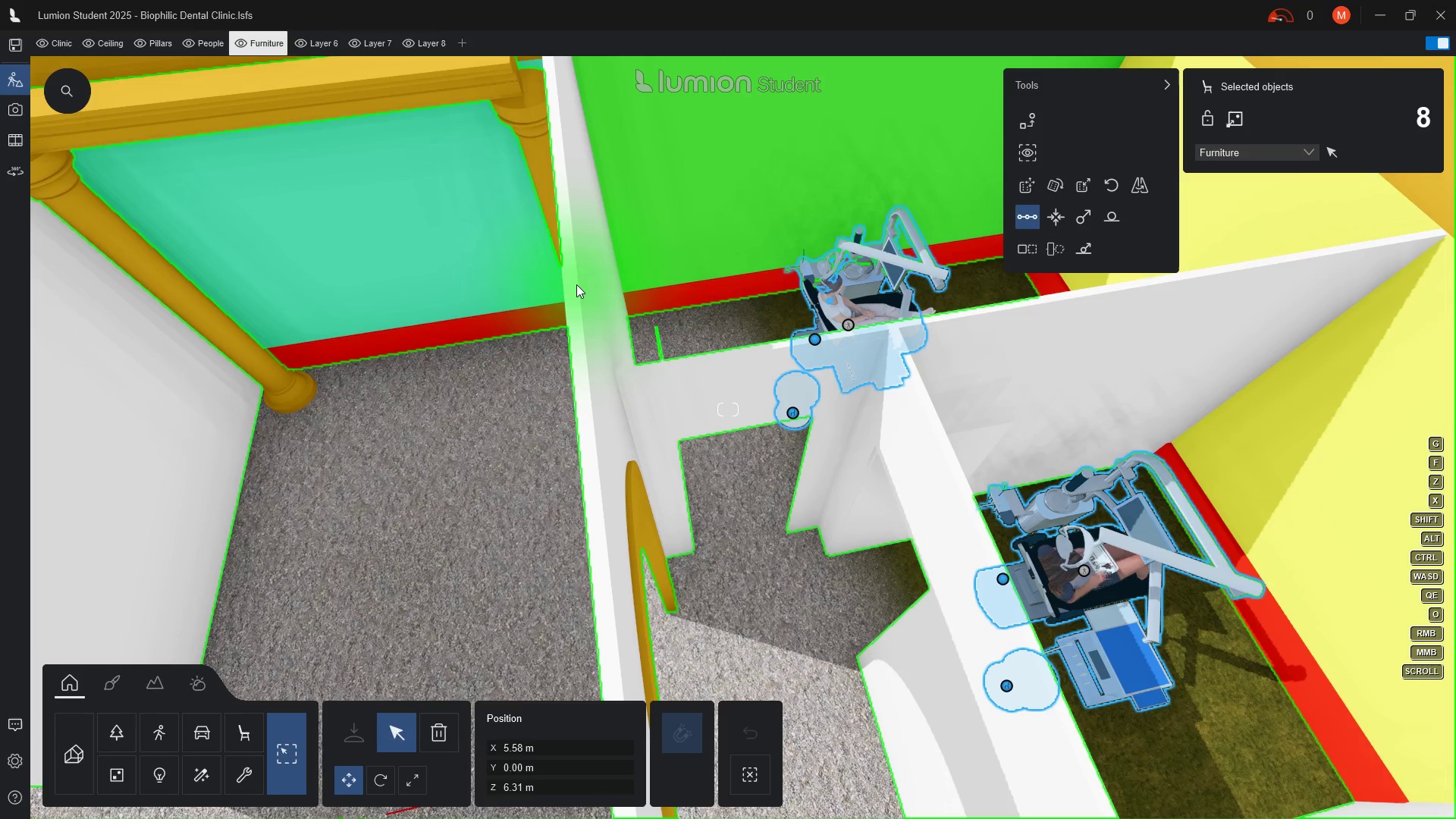 
scroll: coordinate [568, 303], scroll_direction: down, amount: 11.0
 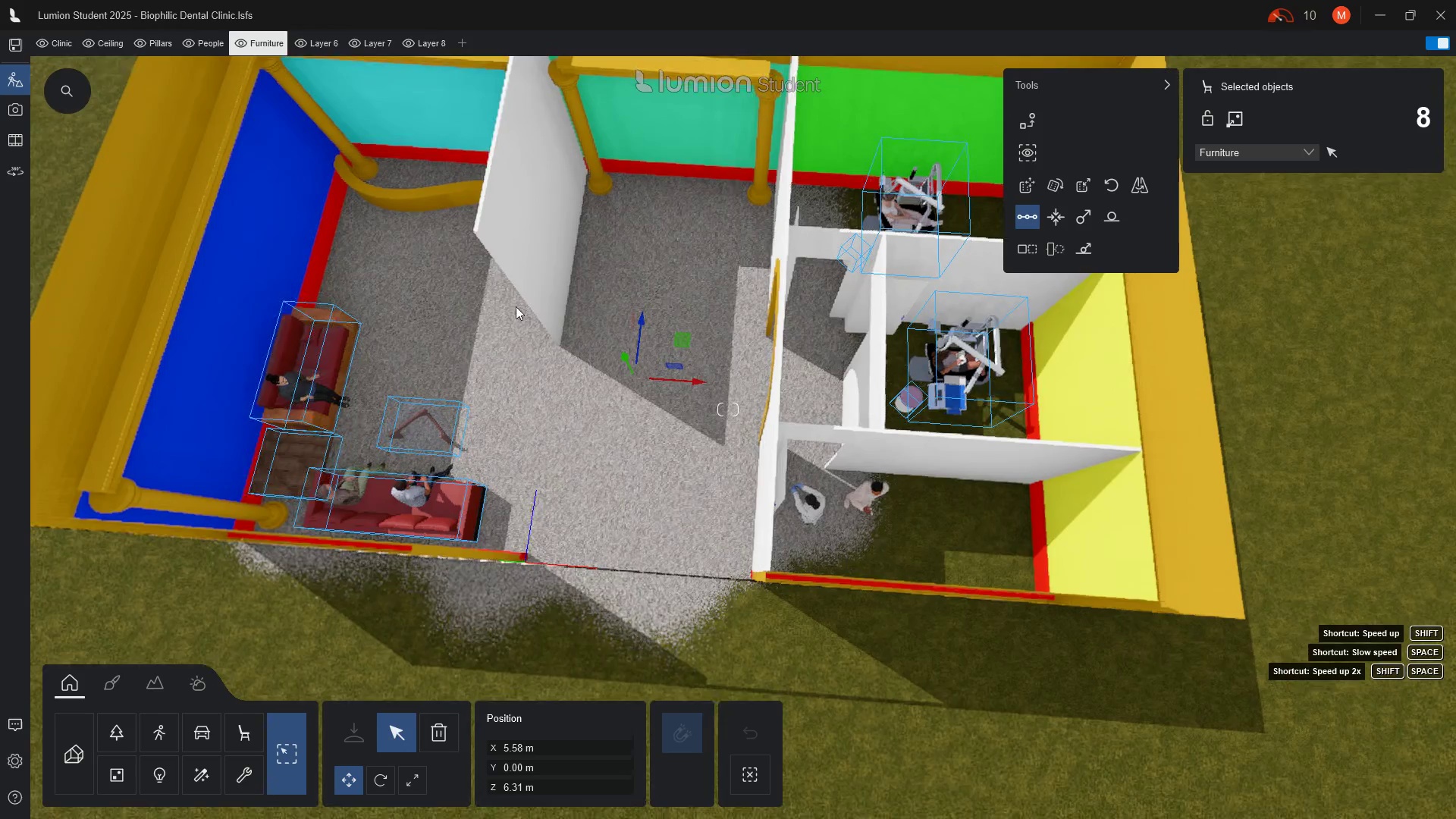 
scroll: coordinate [601, 215], scroll_direction: up, amount: 1.0
 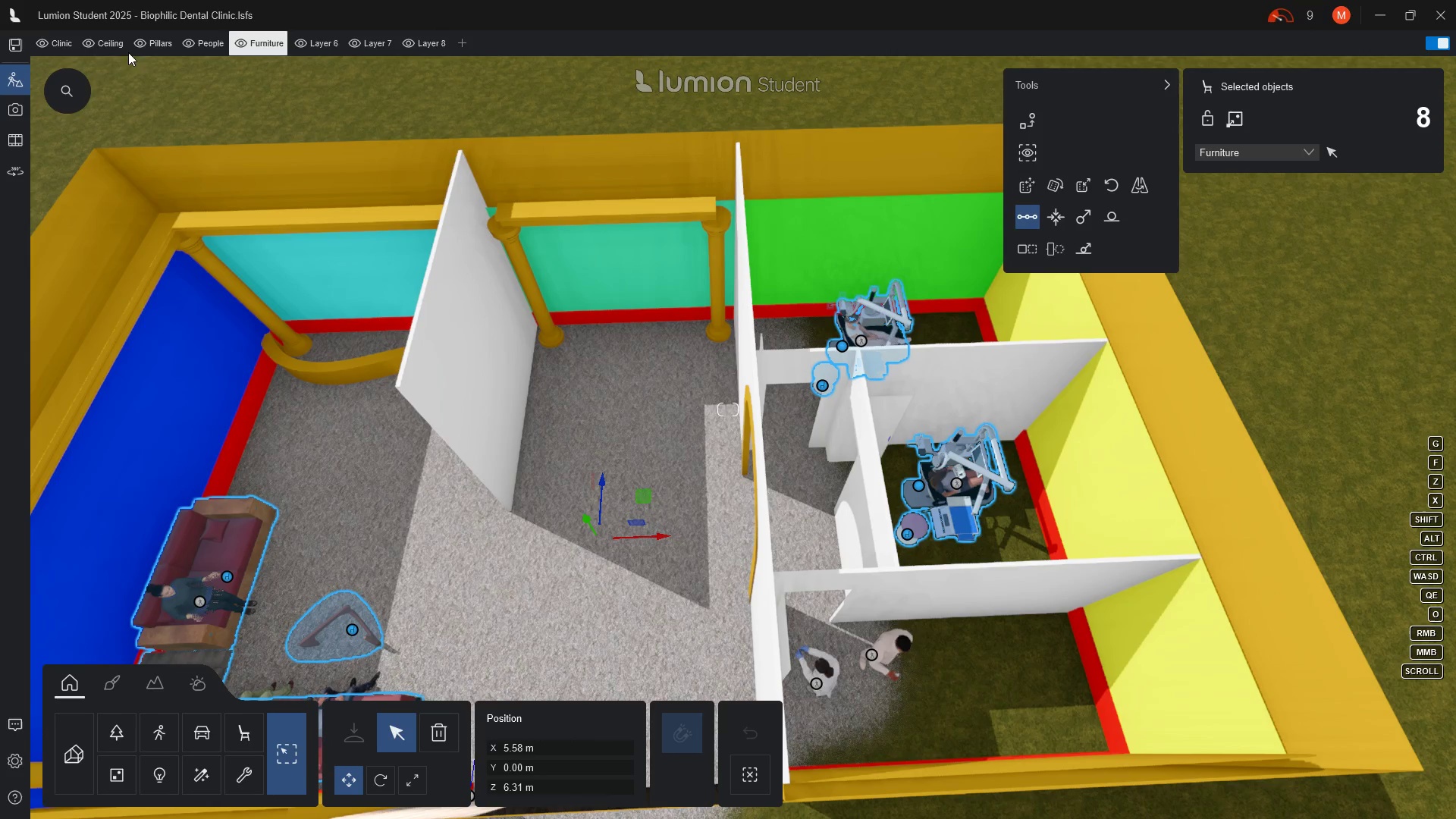 
wait(6.83)
 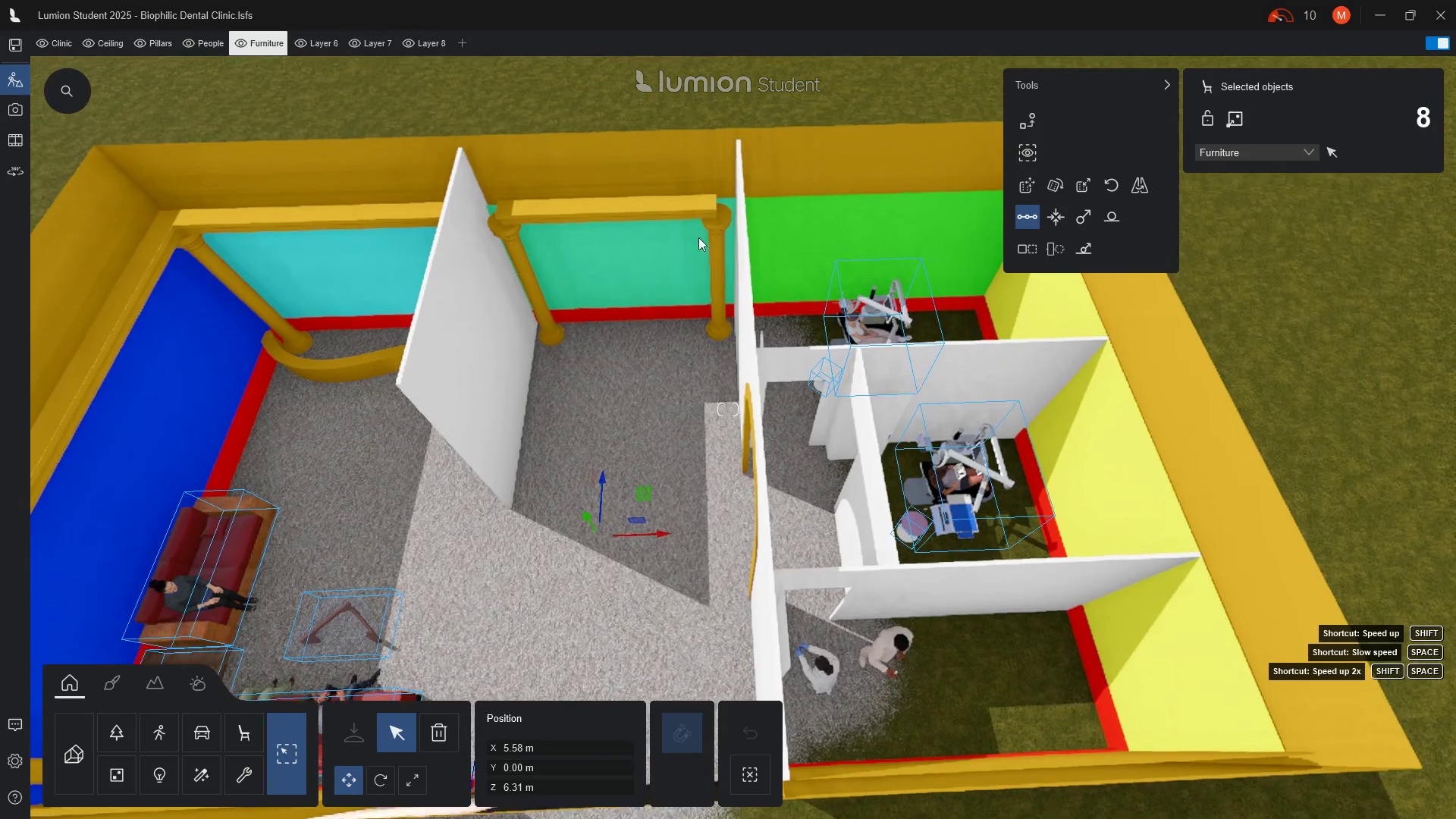 
left_click([108, 42])
 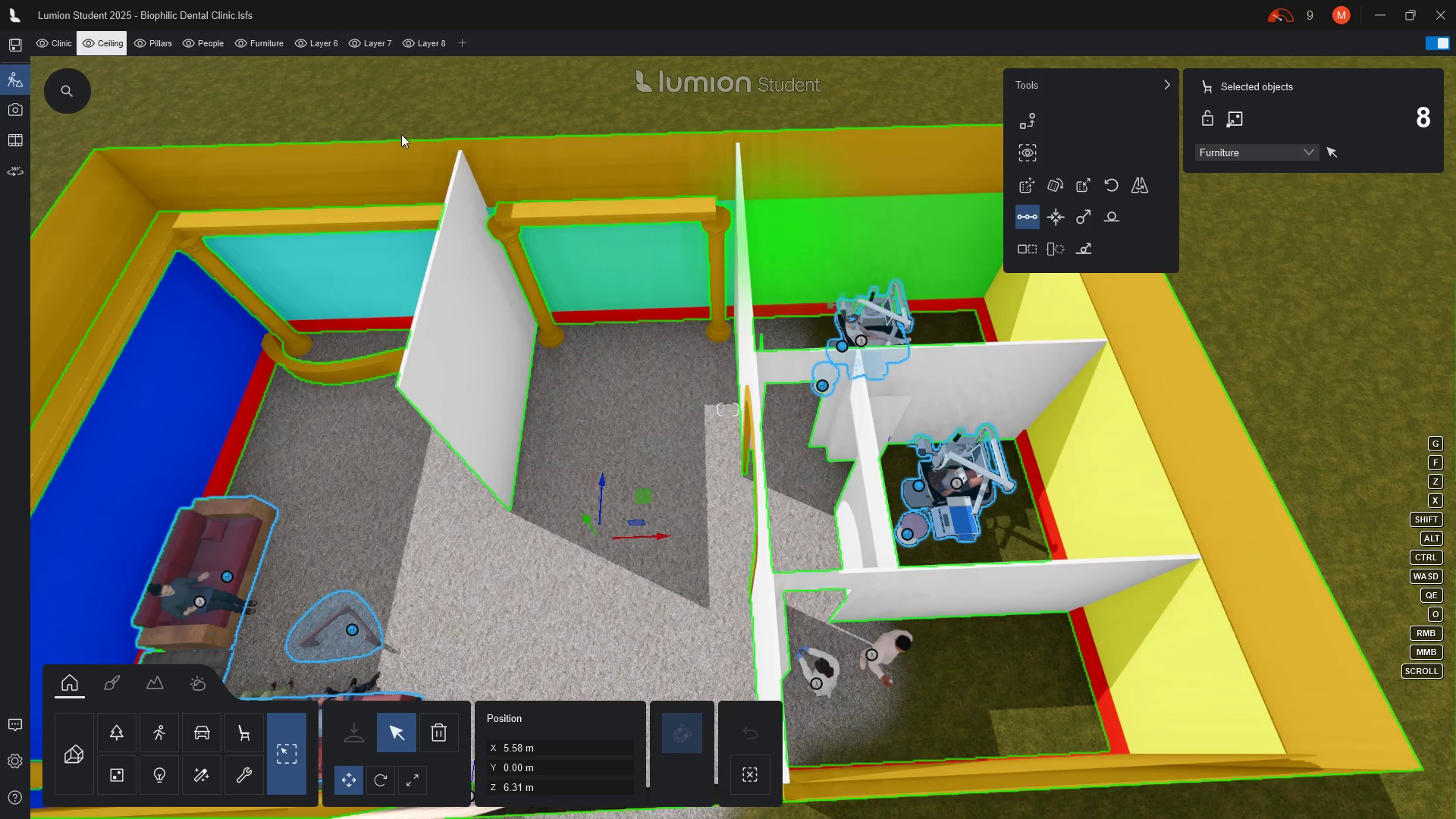 
wait(6.69)
 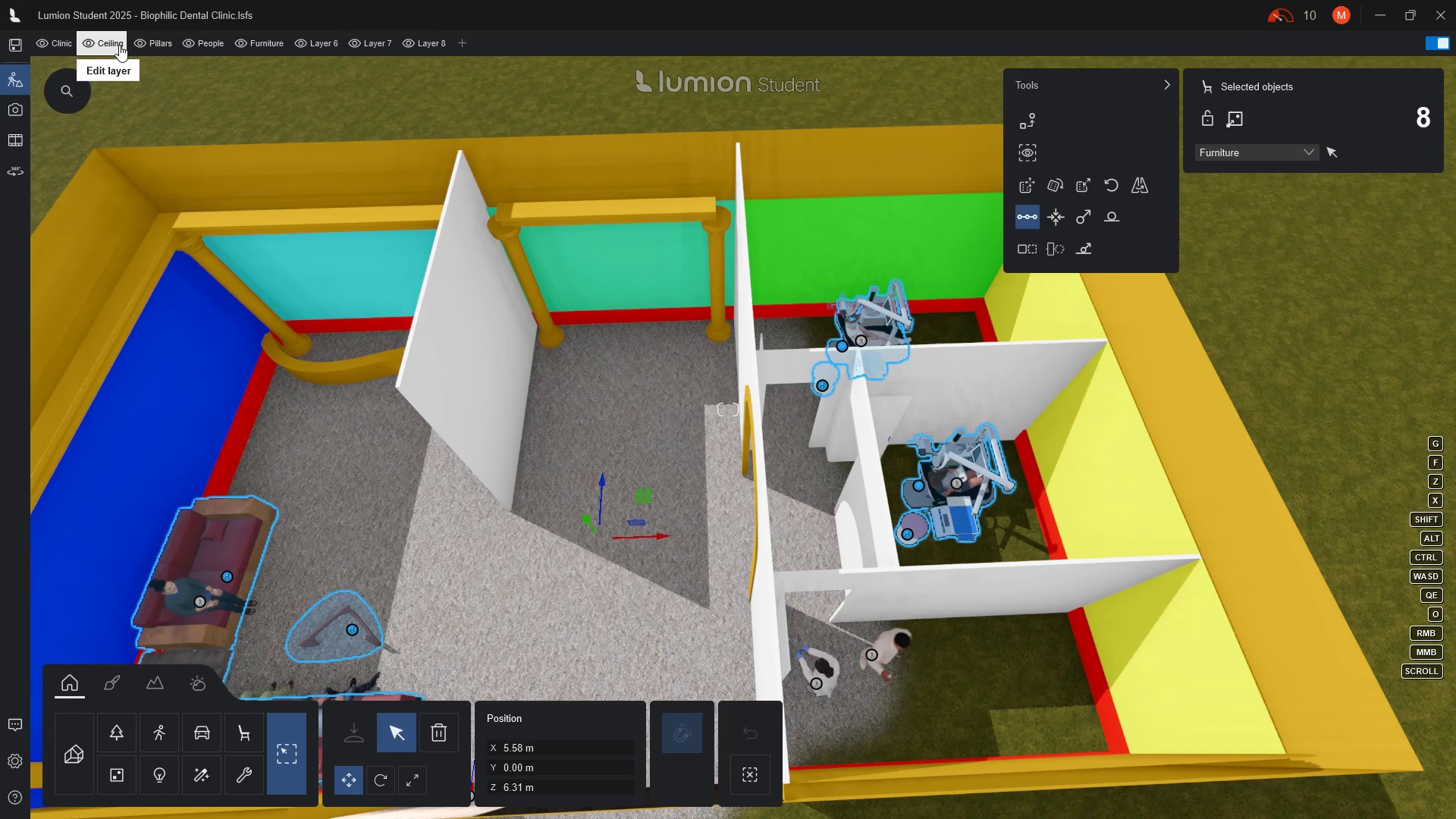 
left_click([263, 46])
 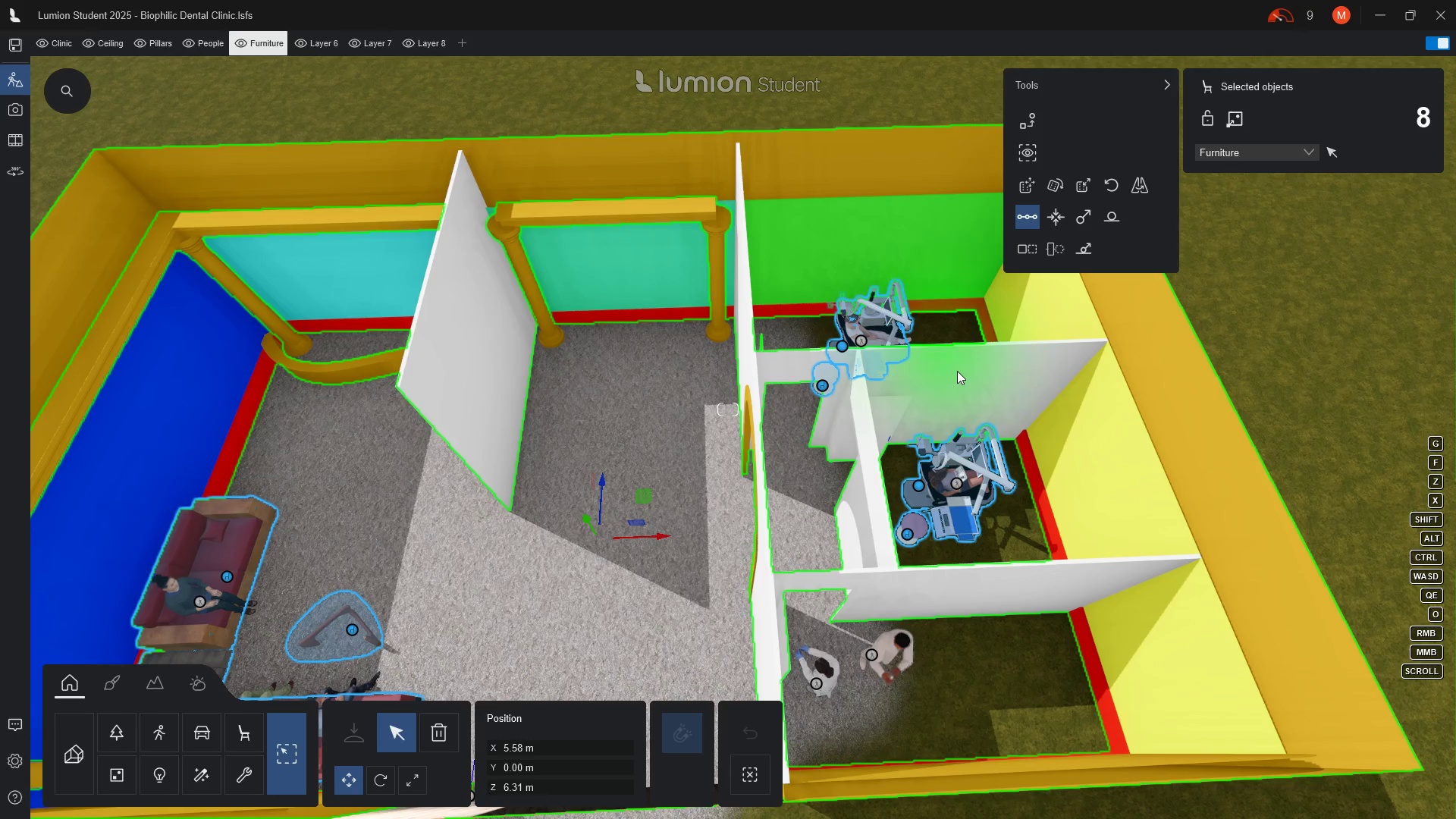 
key(Escape)
 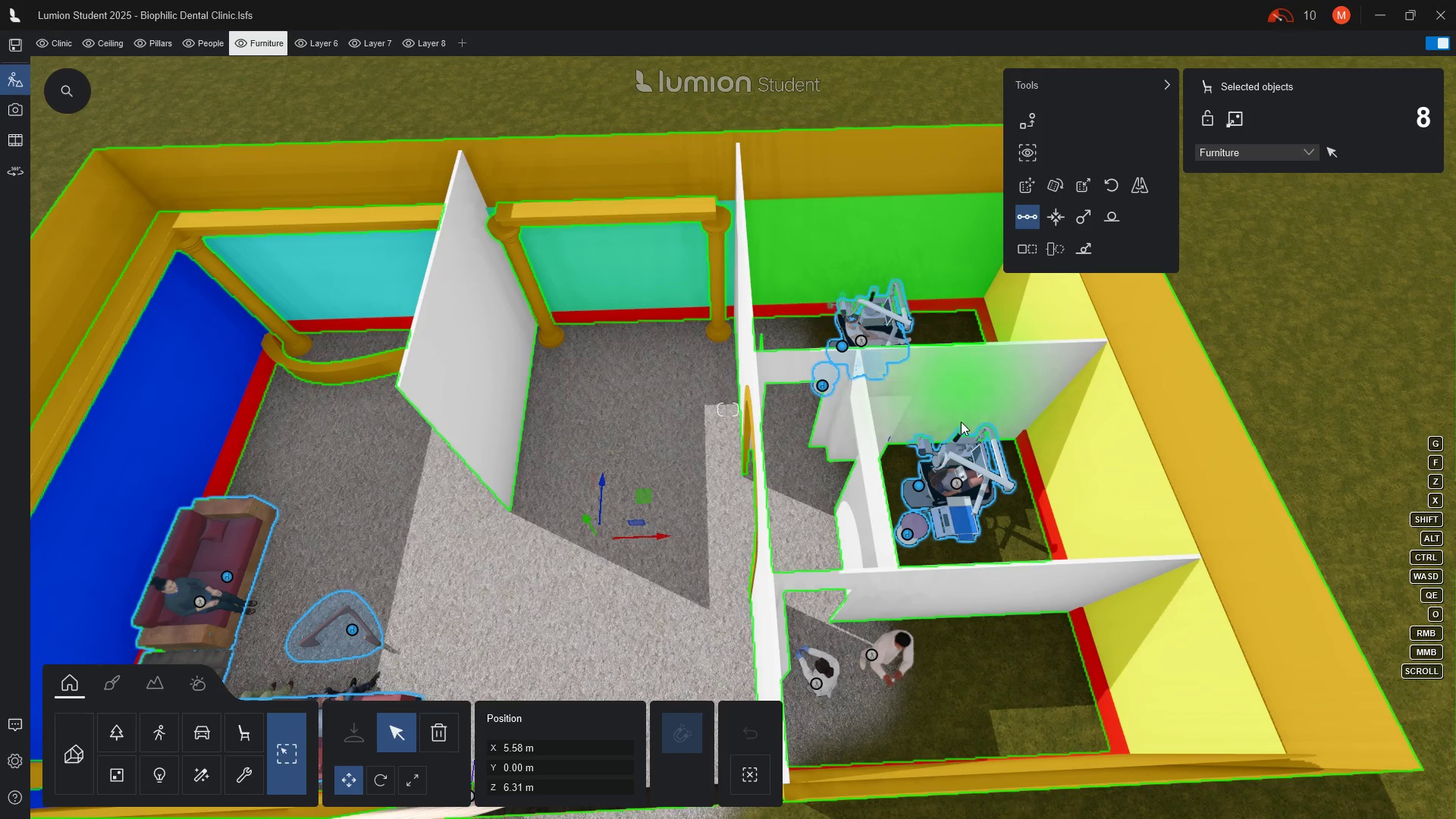 
key(Escape)
 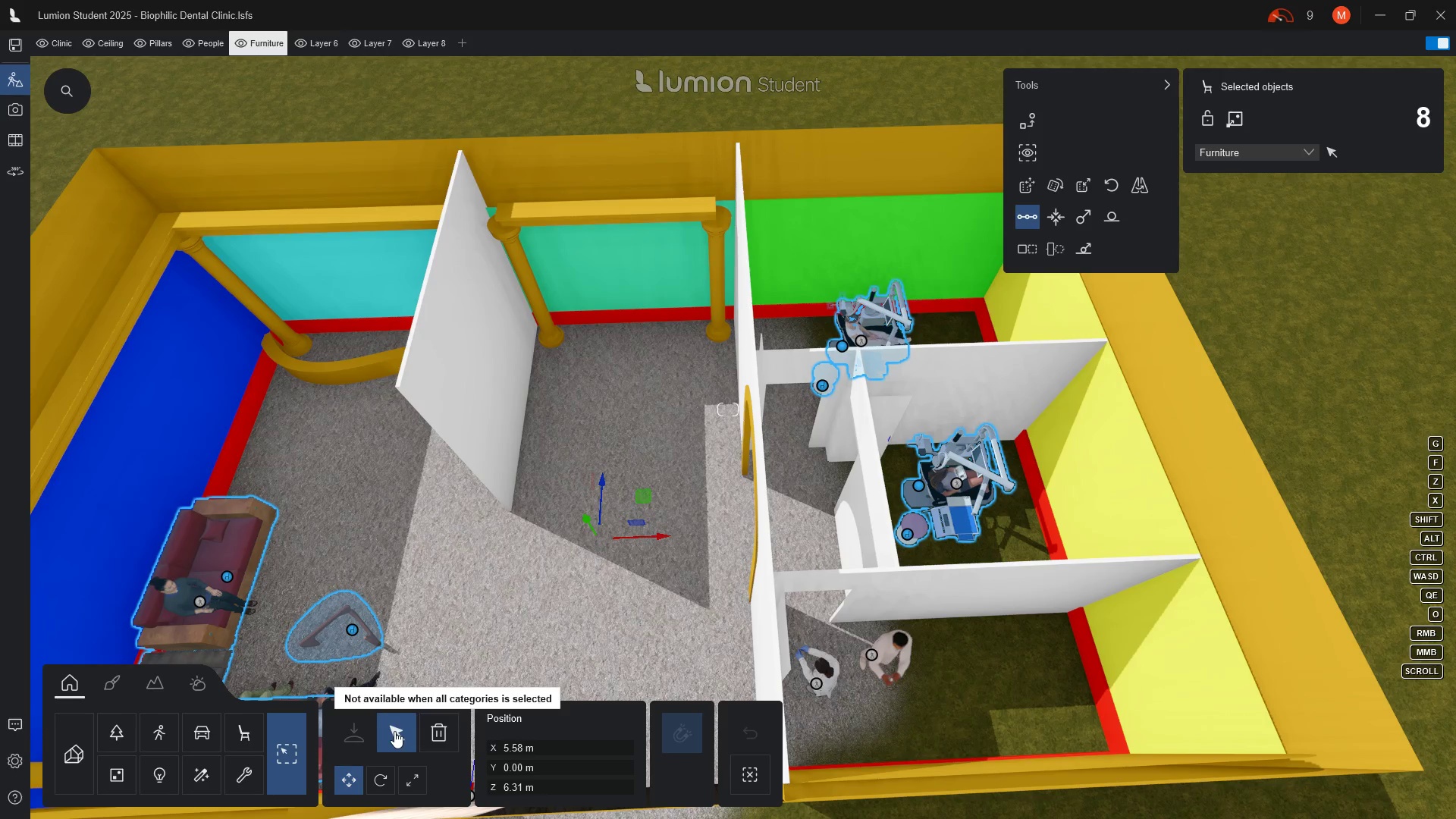 
left_click([394, 731])
 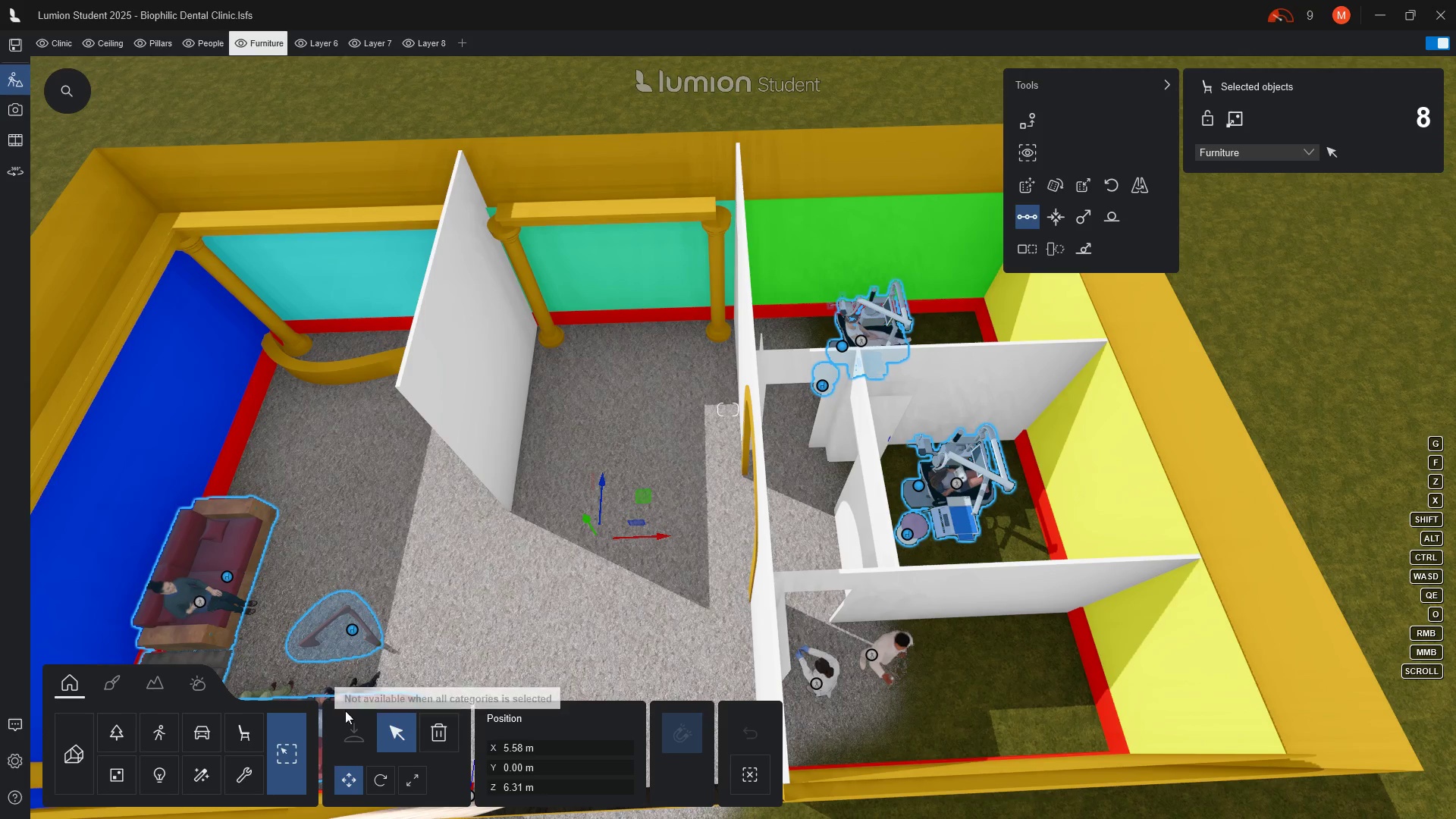 
left_click([350, 741])
 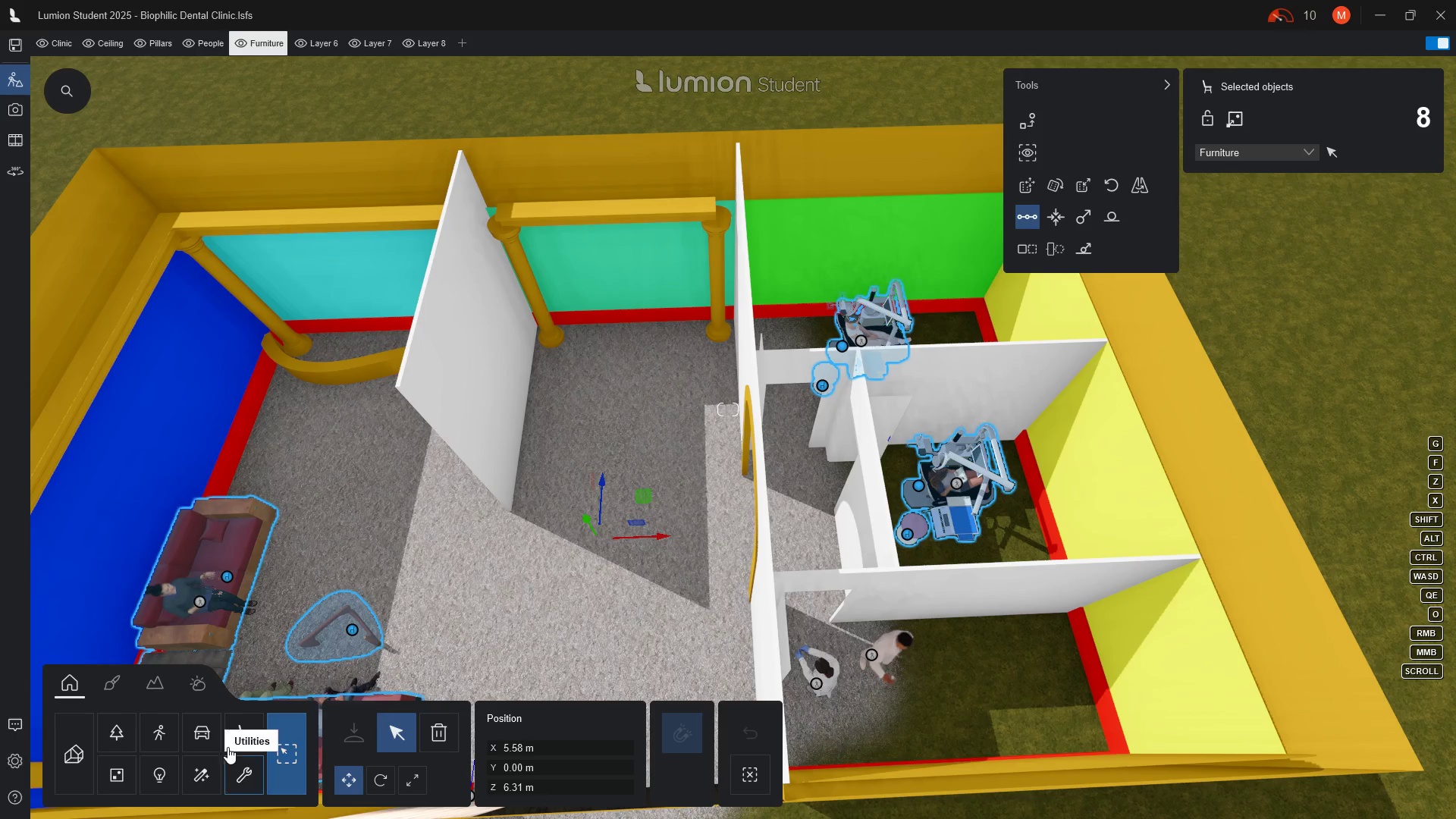 
left_click([246, 748])
 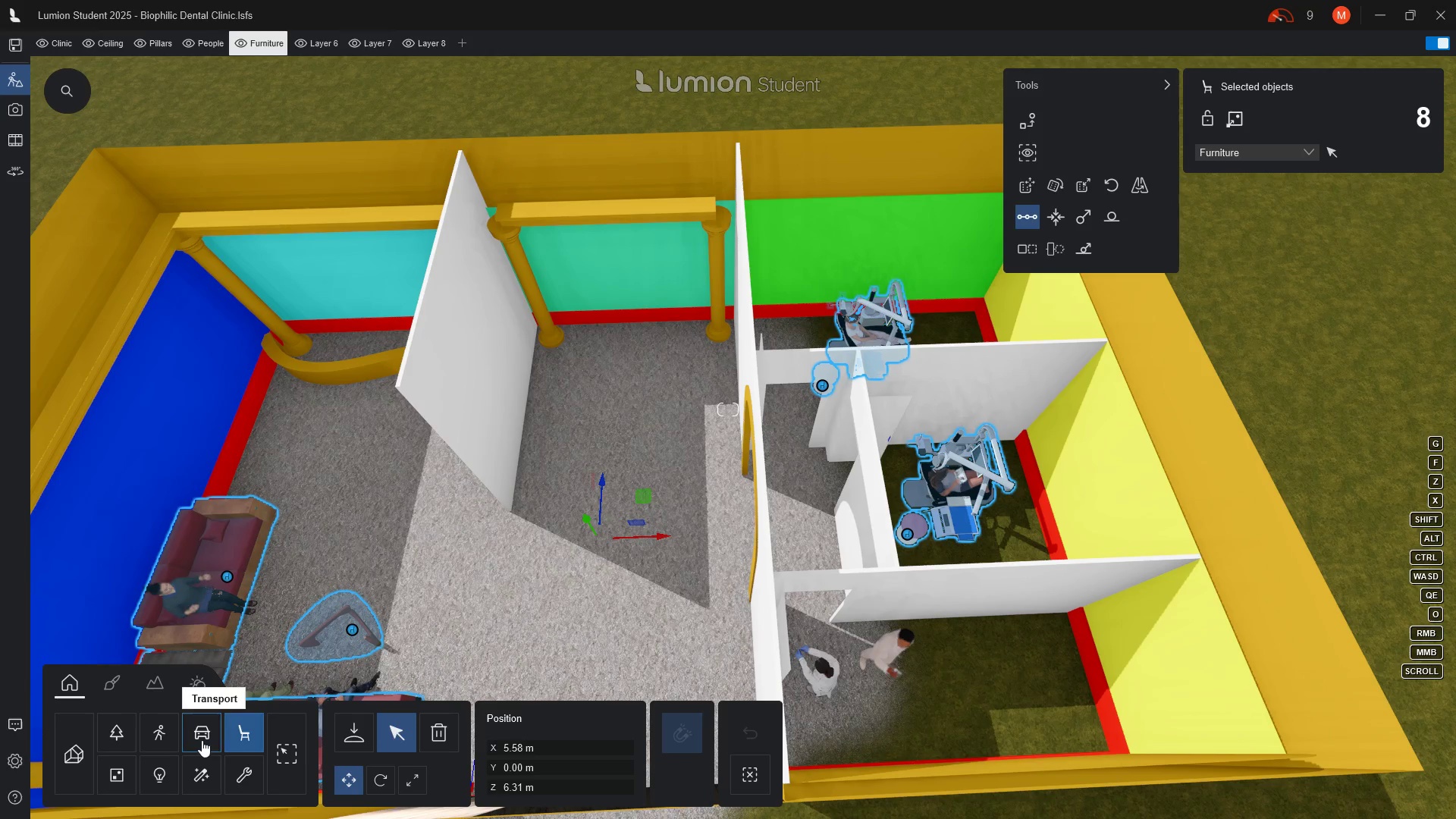 
left_click([202, 740])
 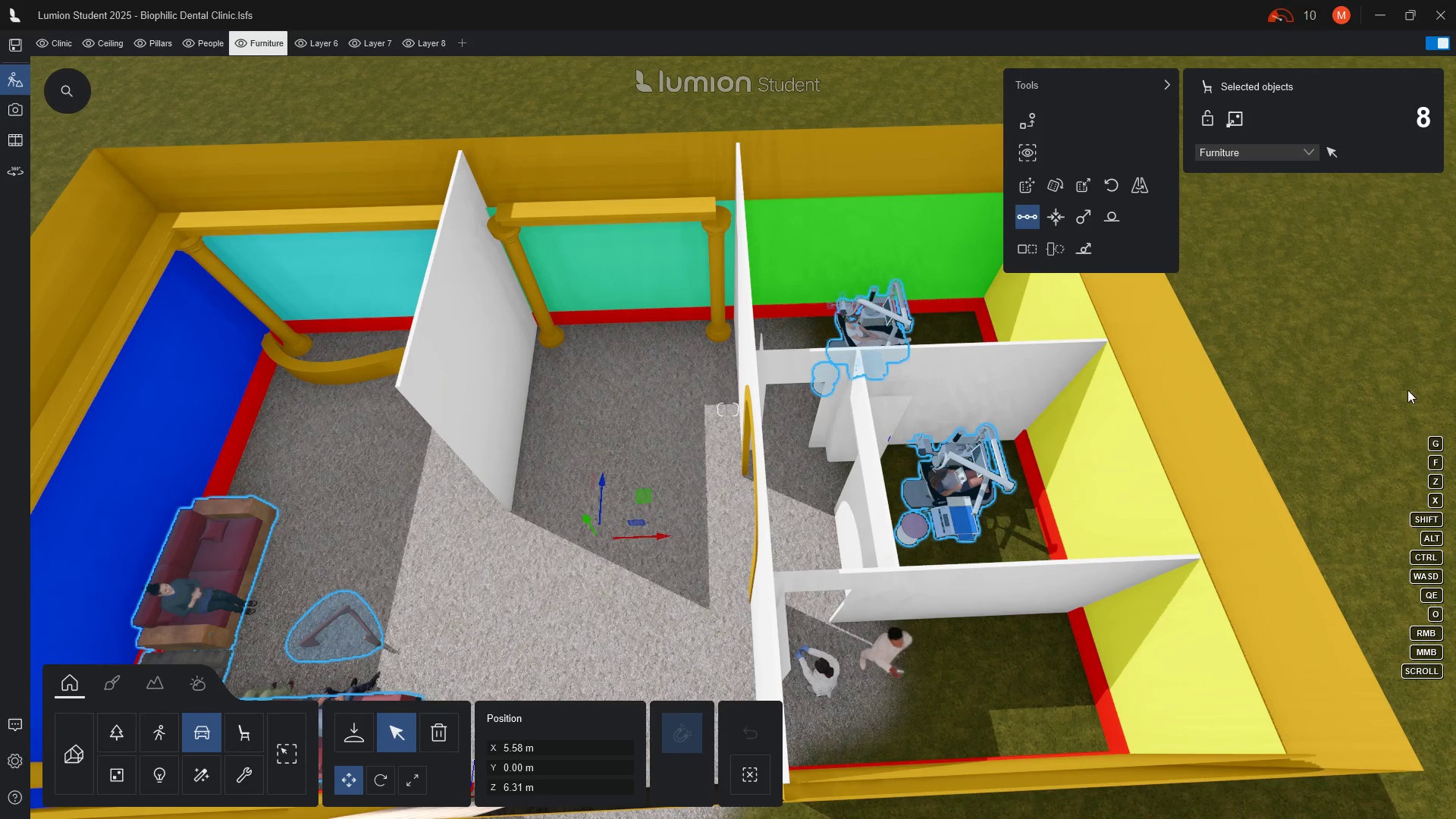 
left_click([1351, 390])
 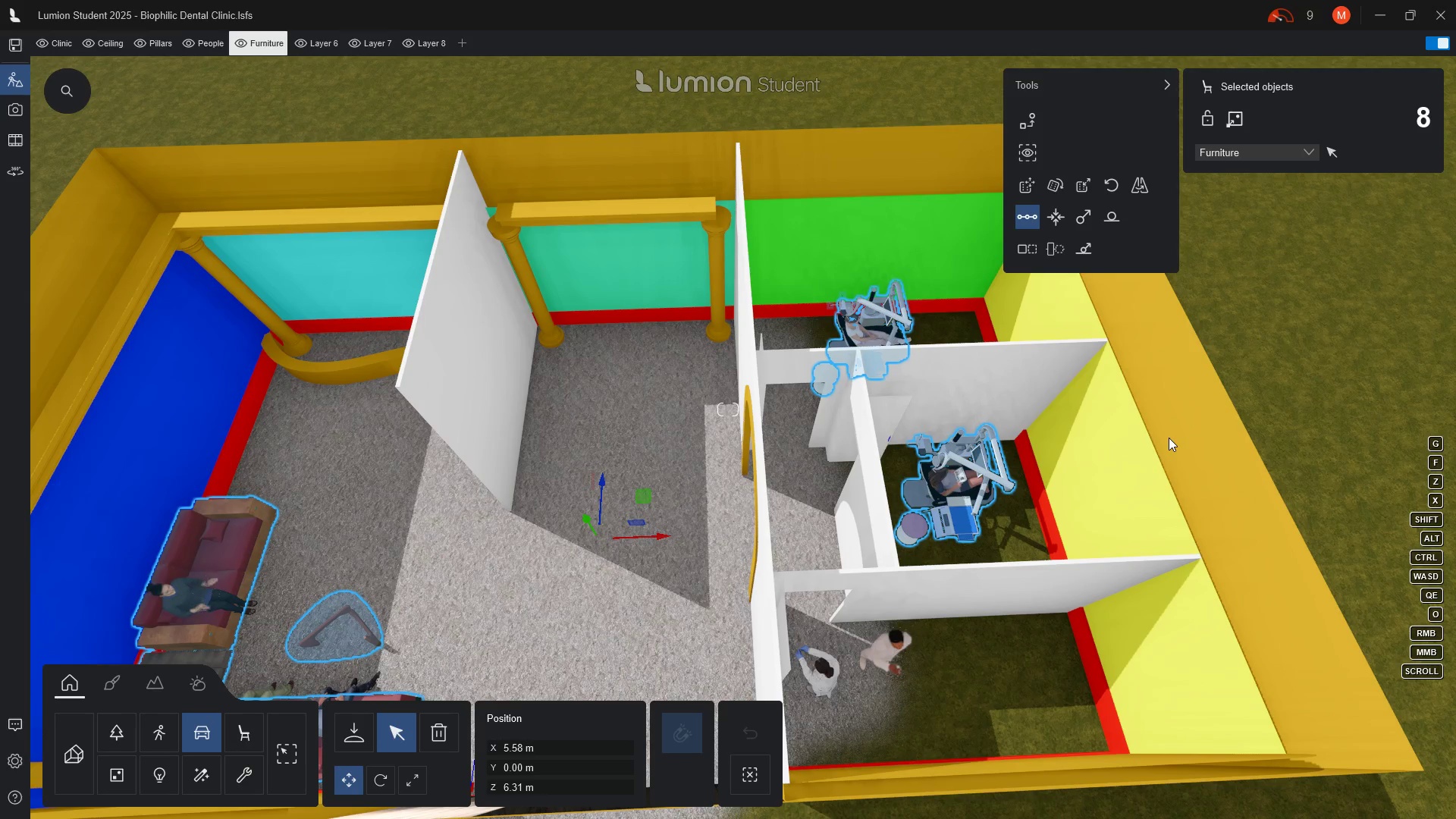 
key(Escape)
 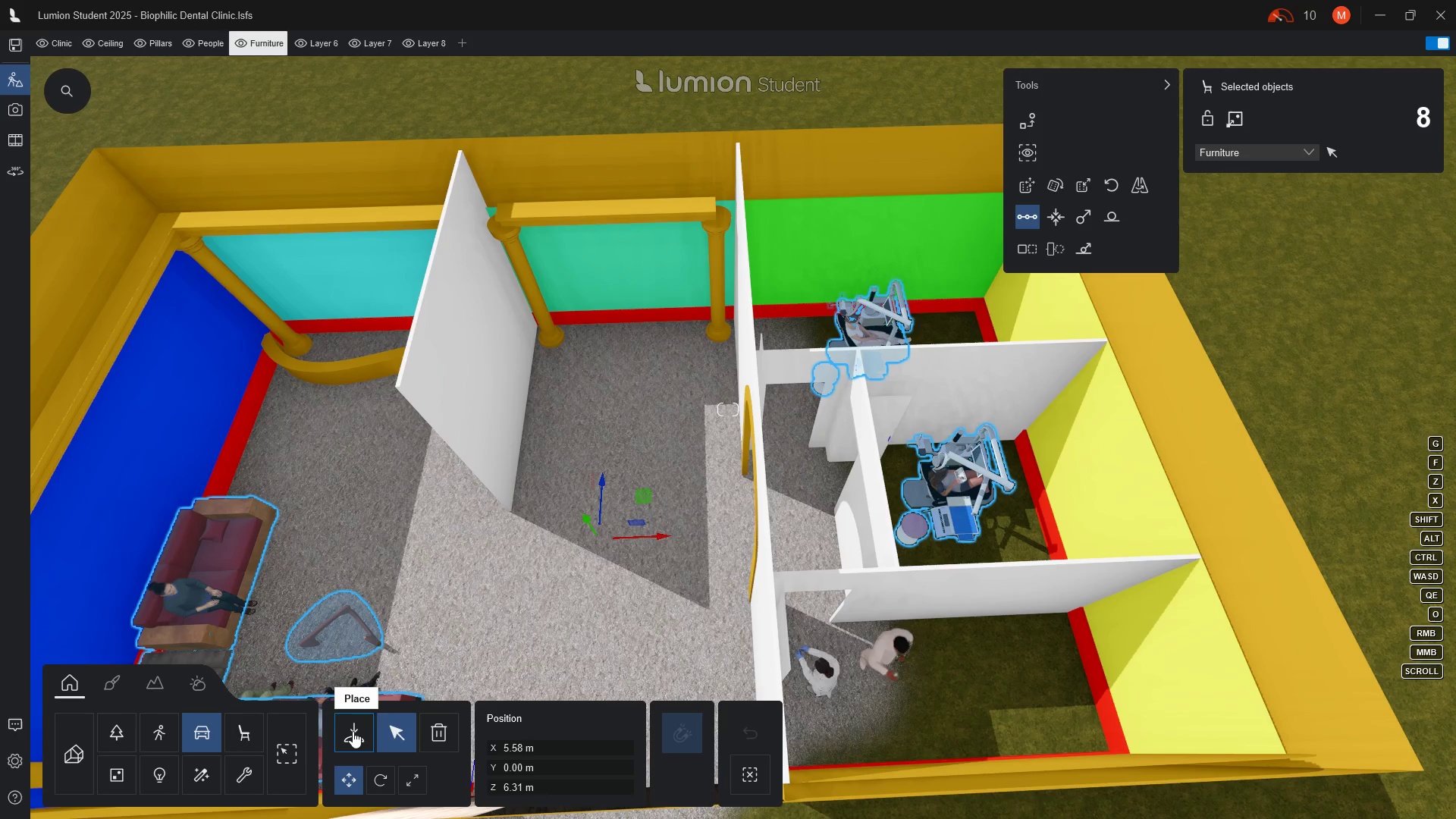 
left_click([115, 738])
 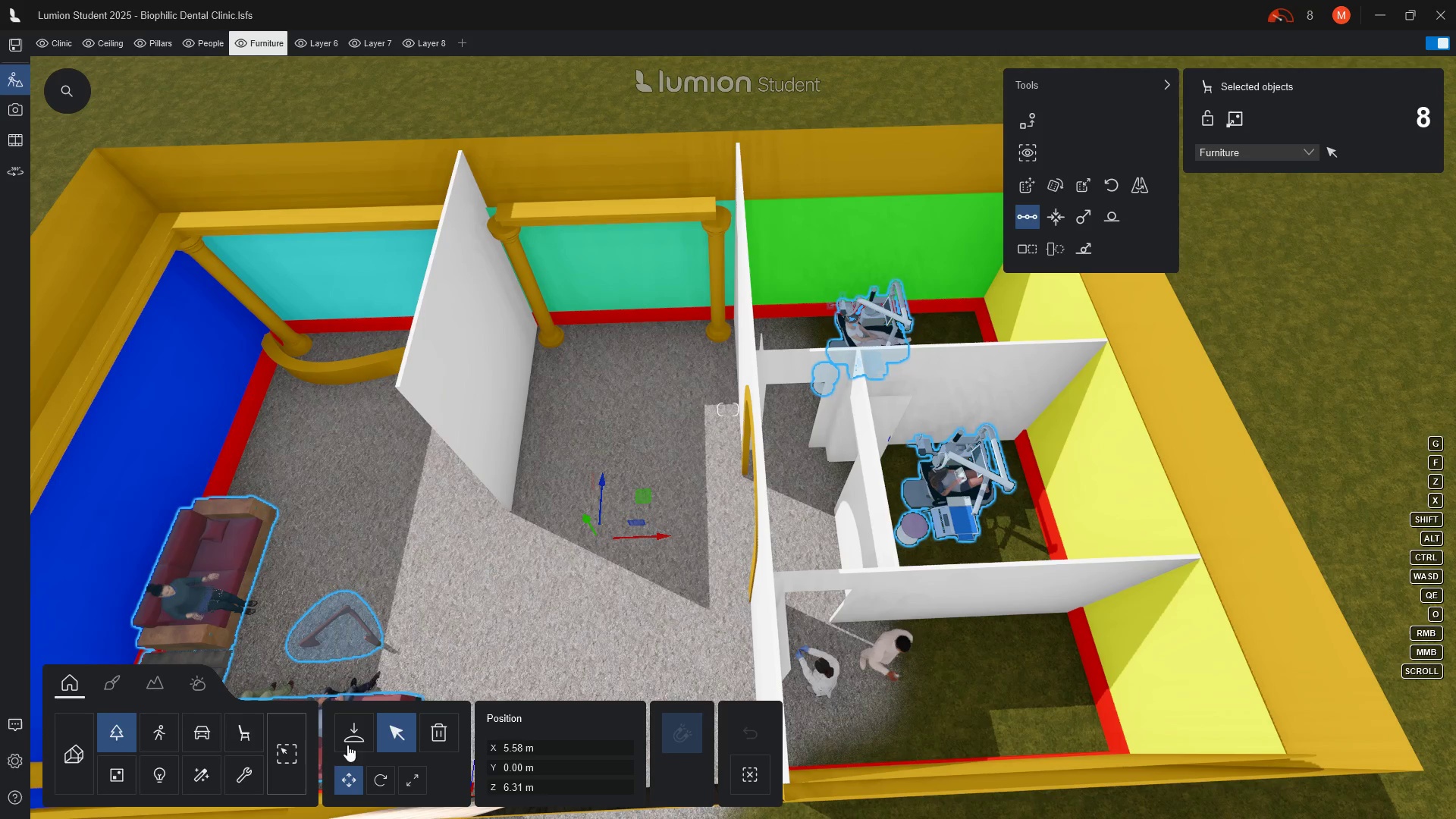 
left_click([356, 740])
 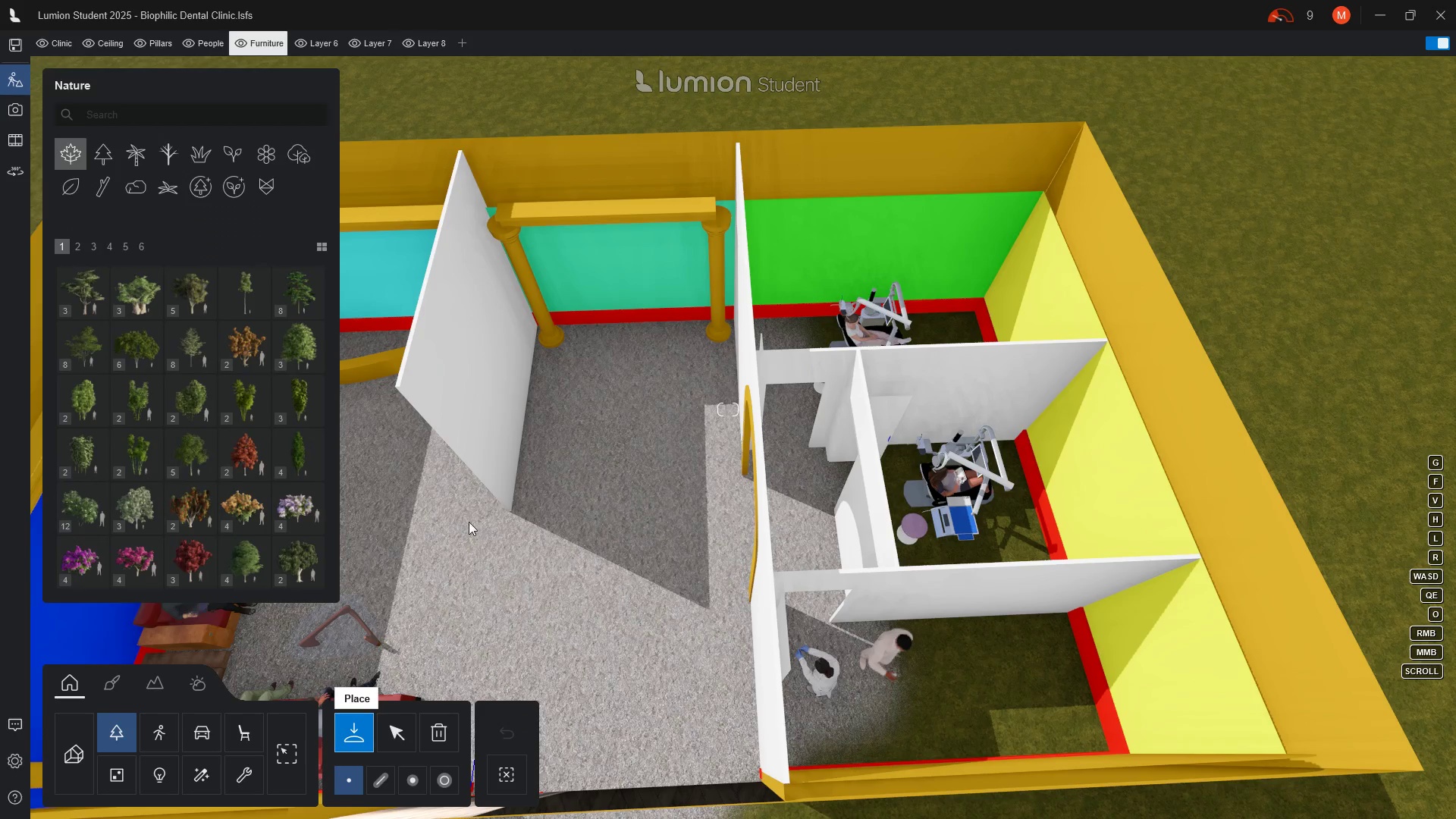 
scroll: coordinate [475, 499], scroll_direction: down, amount: 1.0
 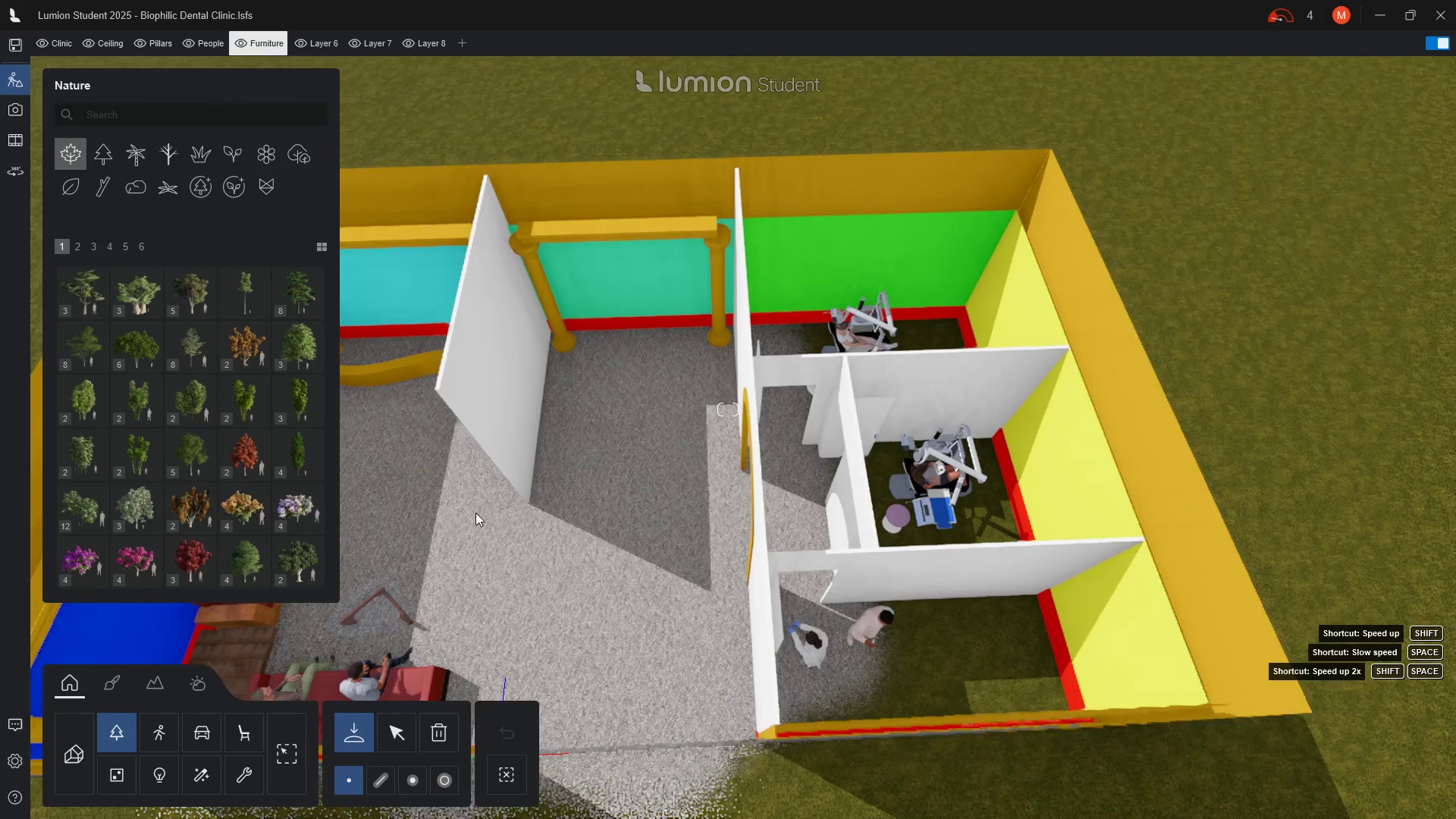 
key(Escape)
 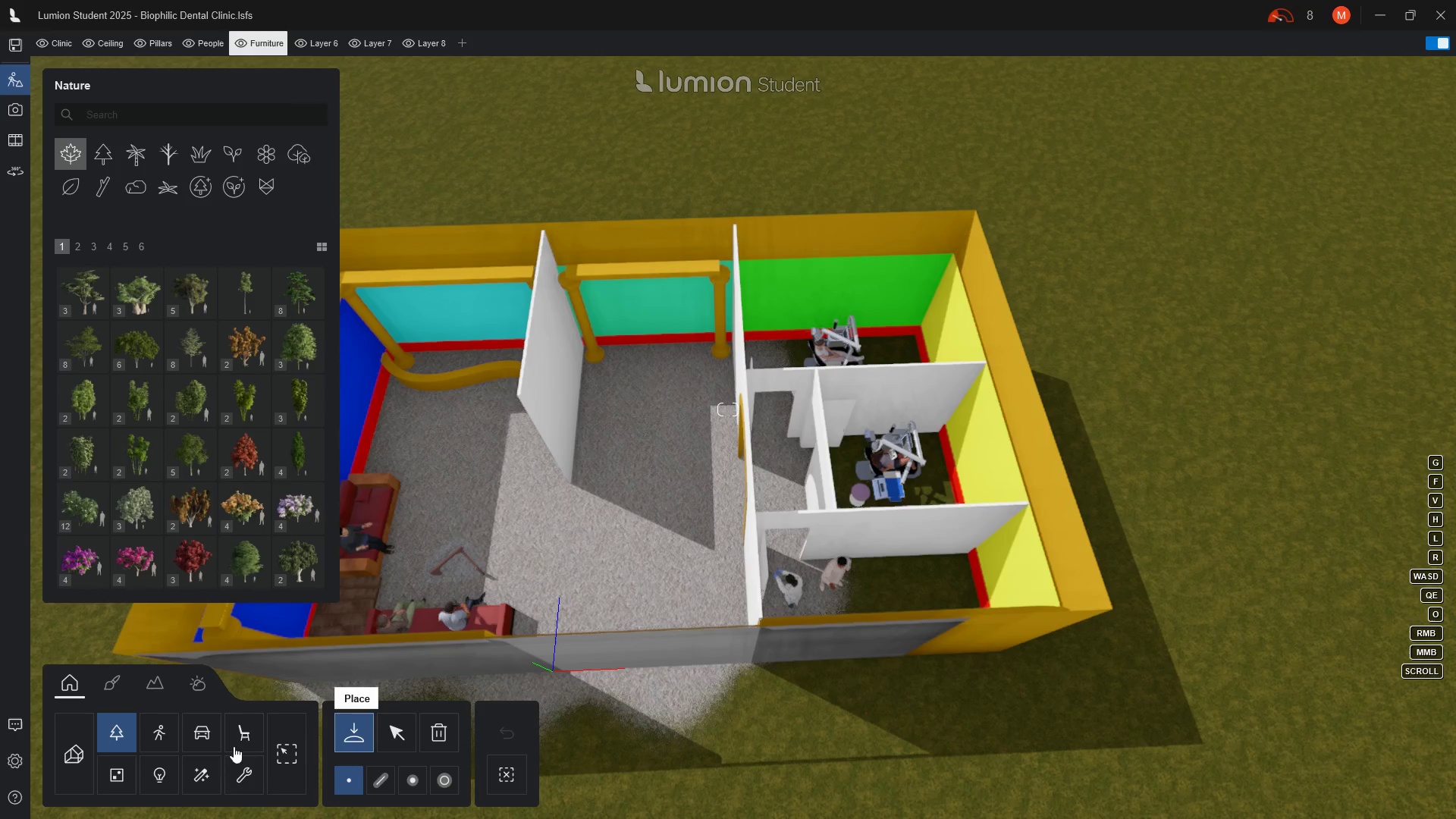 
scroll: coordinate [475, 513], scroll_direction: down, amount: 2.0
 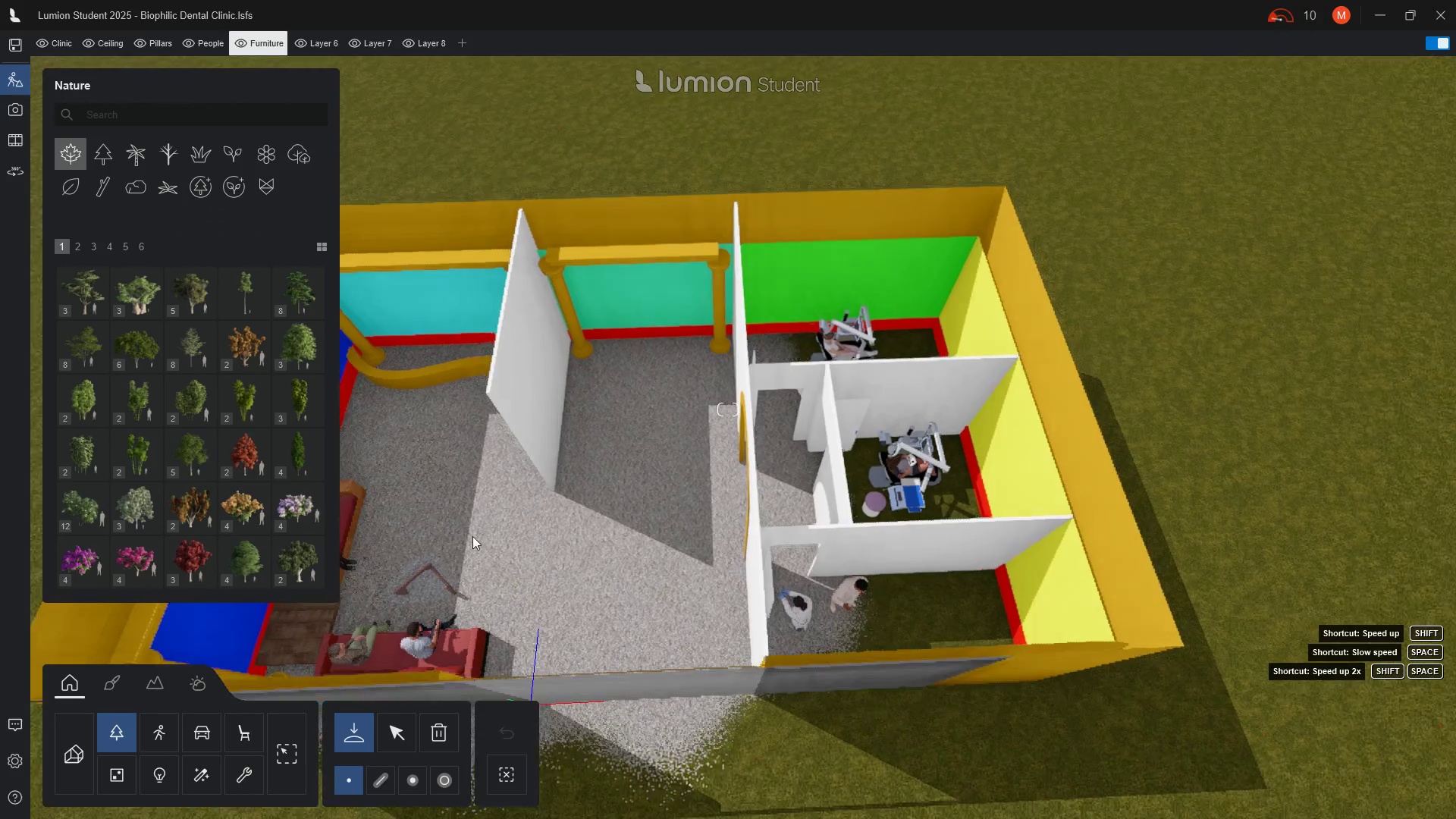 
left_click([83, 755])
 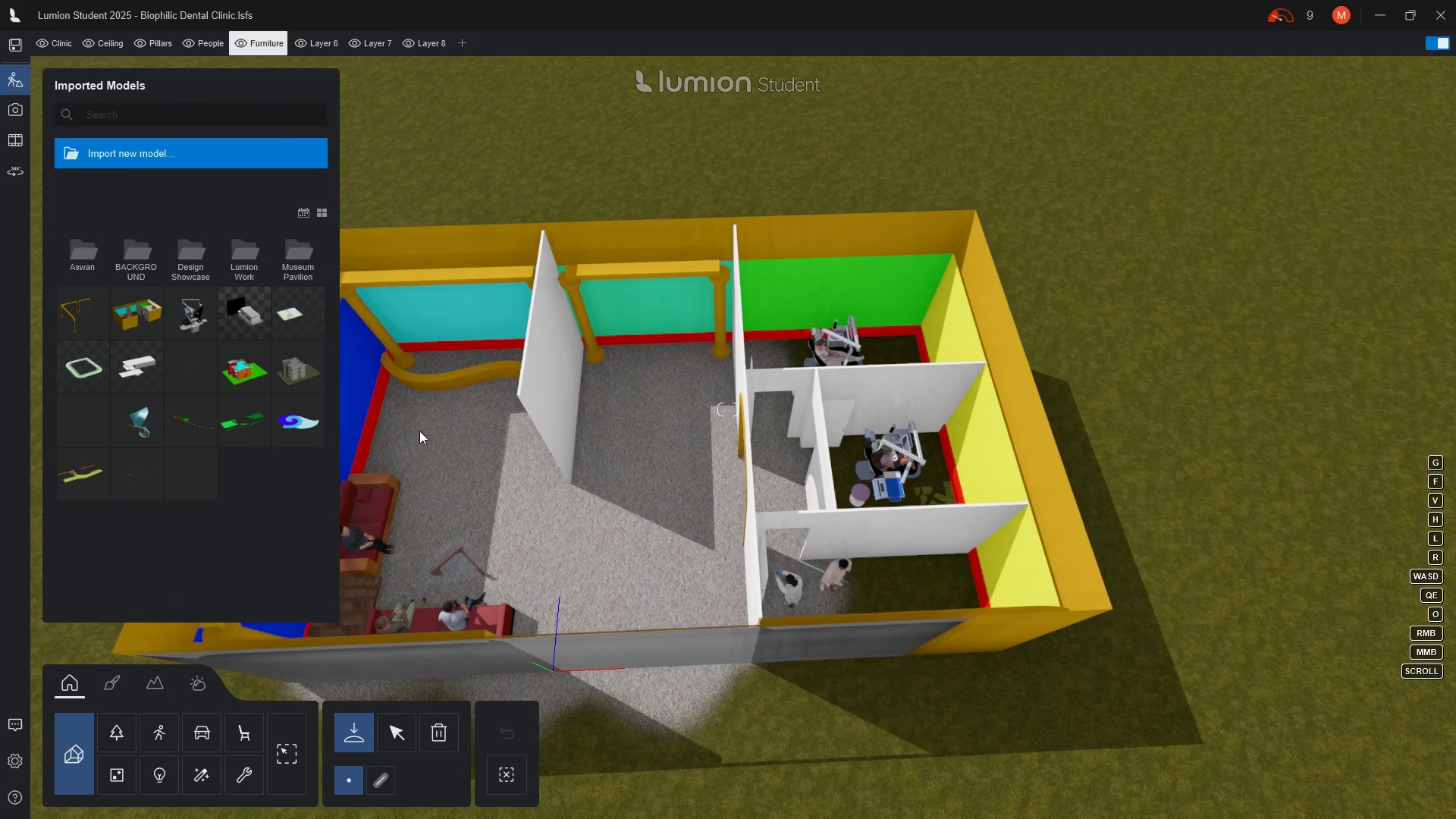 
left_click([397, 740])
 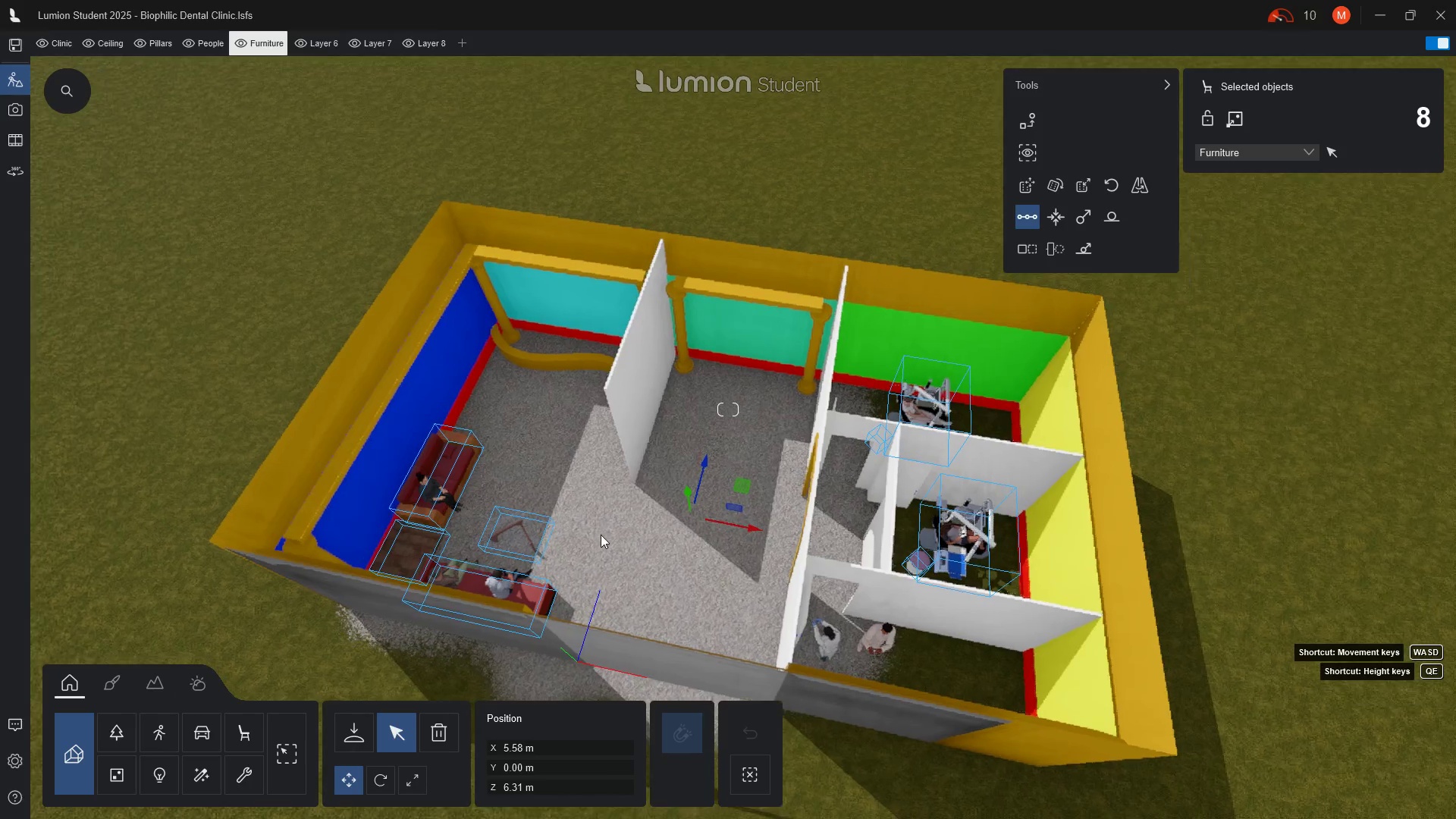 
key(Escape)
 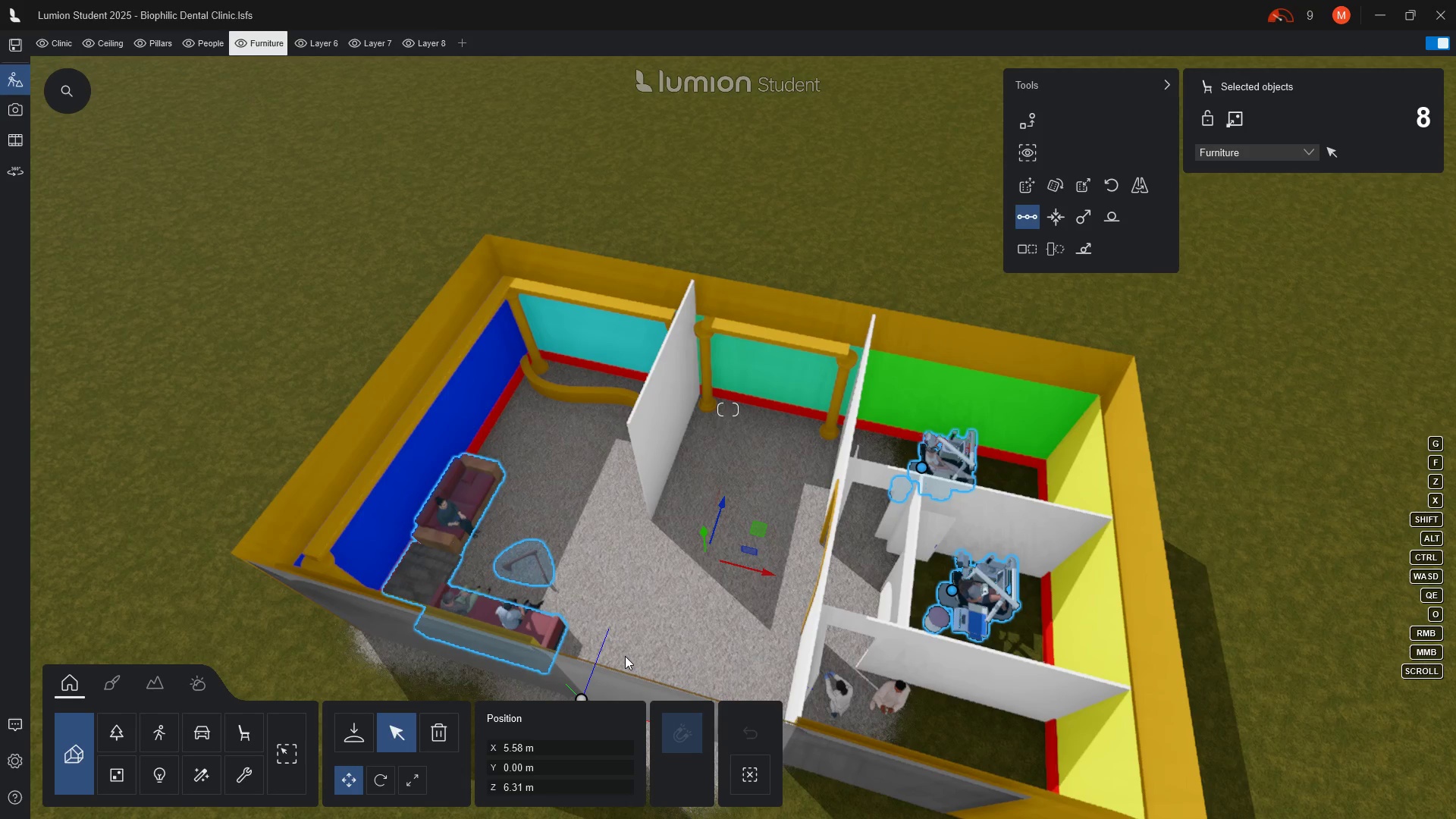 
key(Escape)
 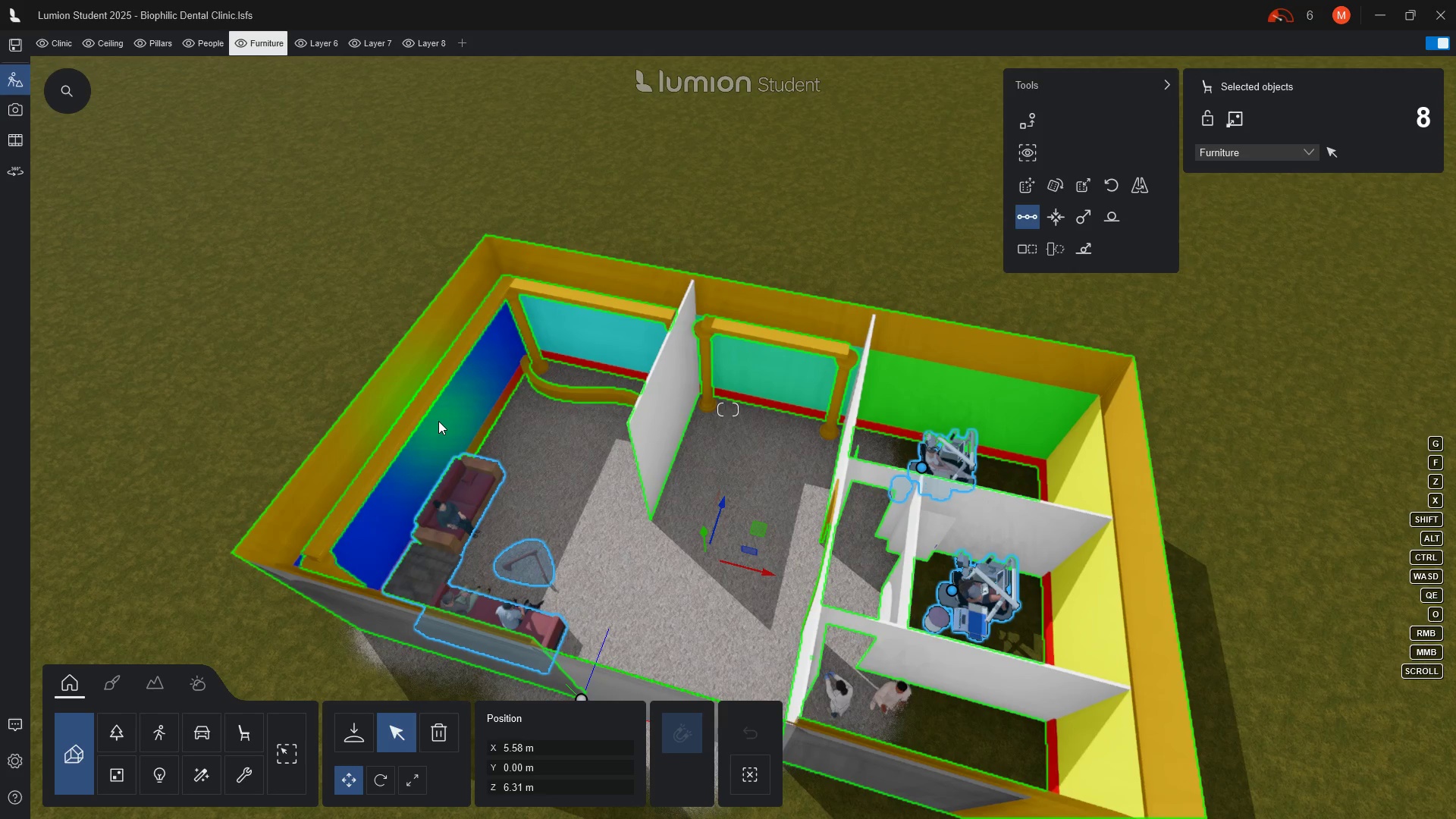 
left_click([438, 421])
 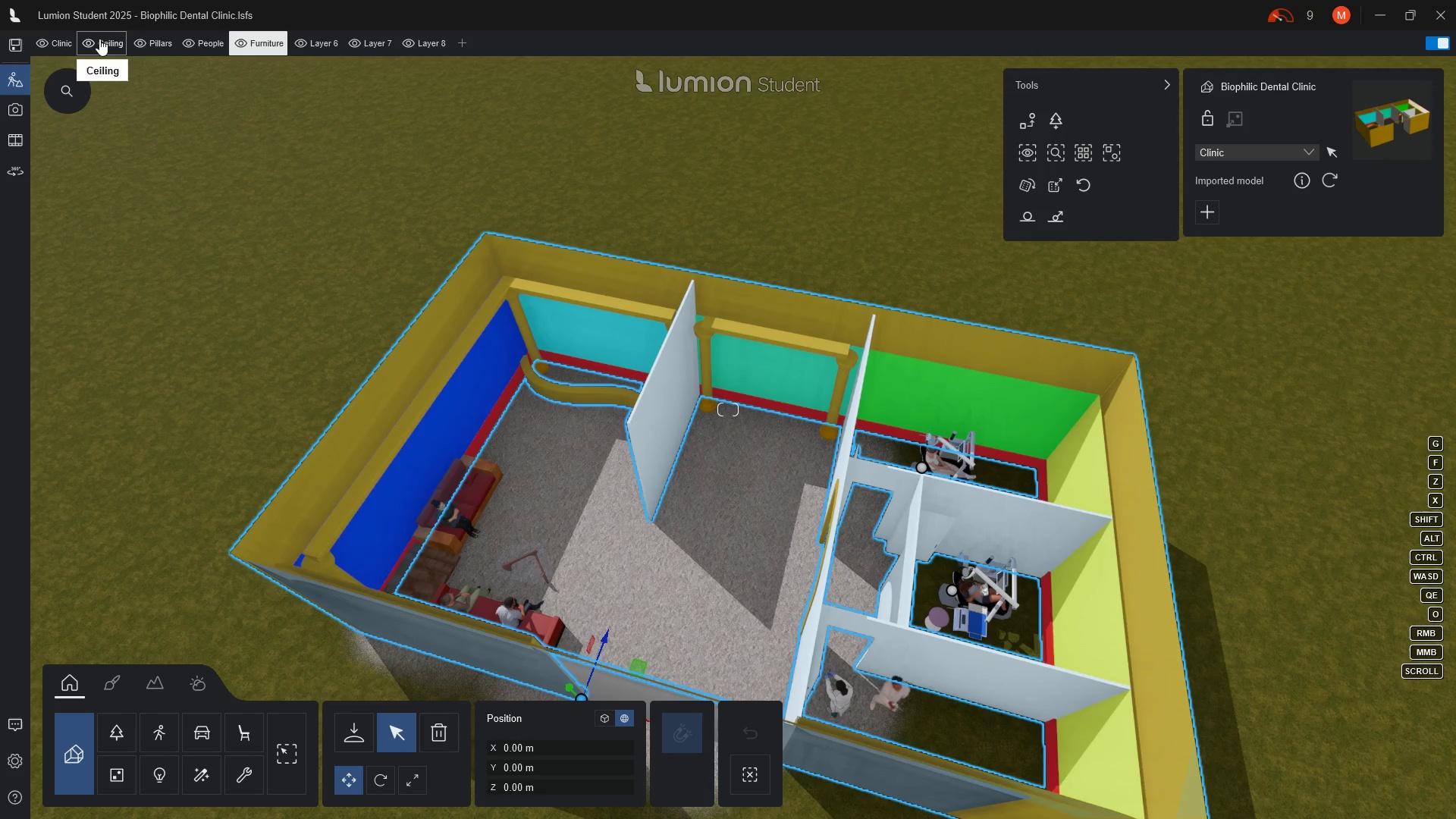 
wait(6.77)
 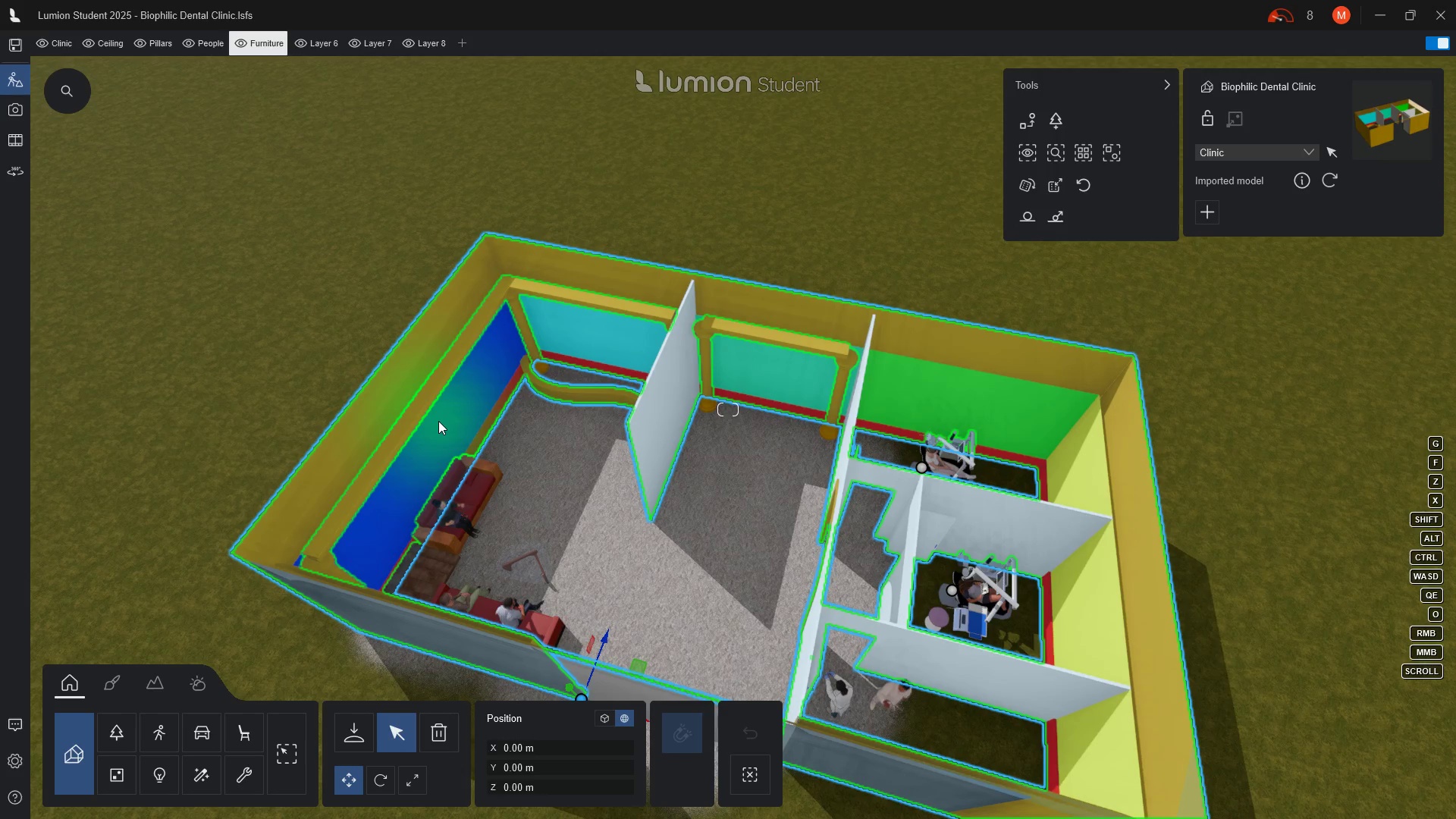 
key(Escape)
 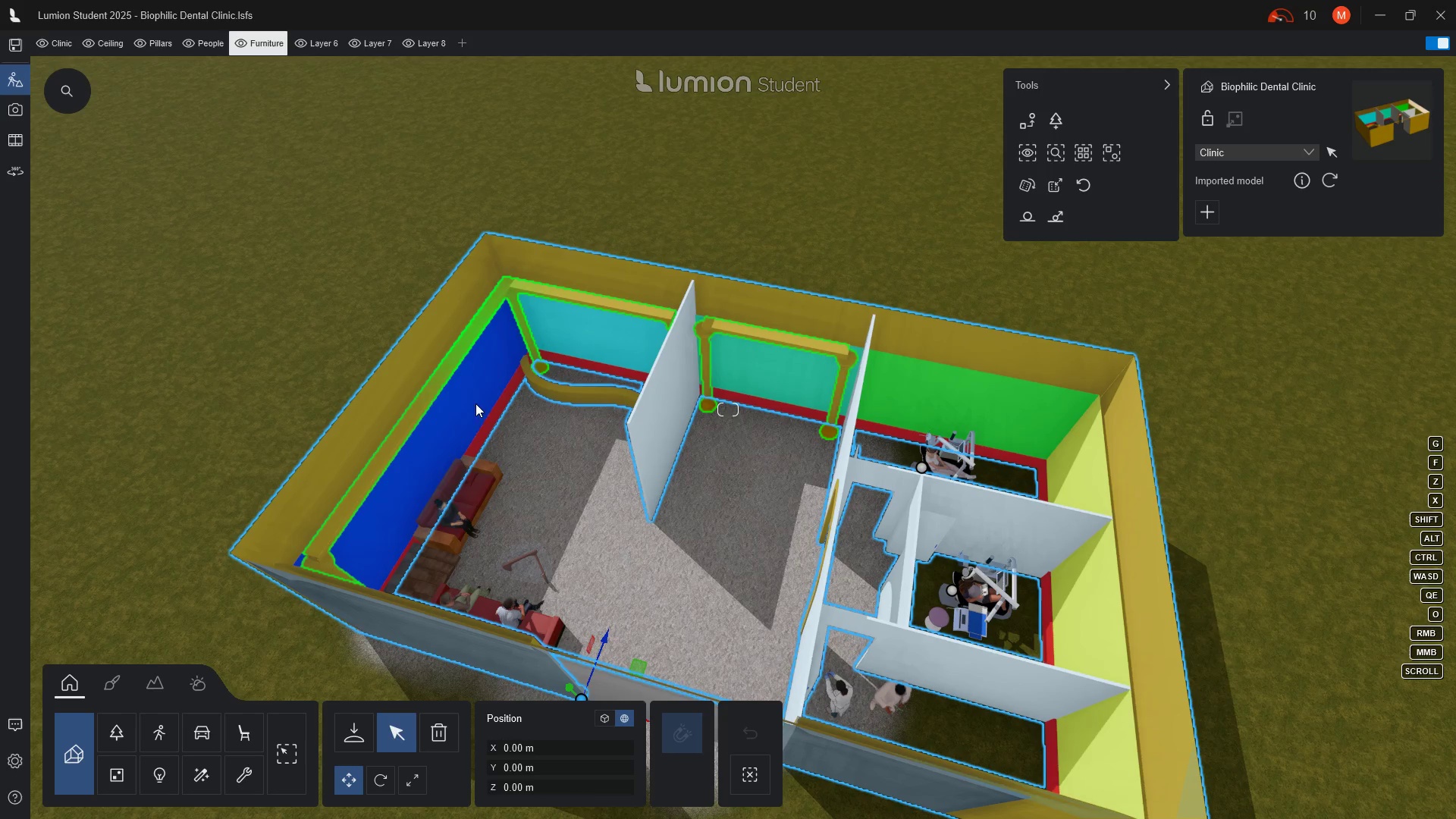 
wait(5.48)
 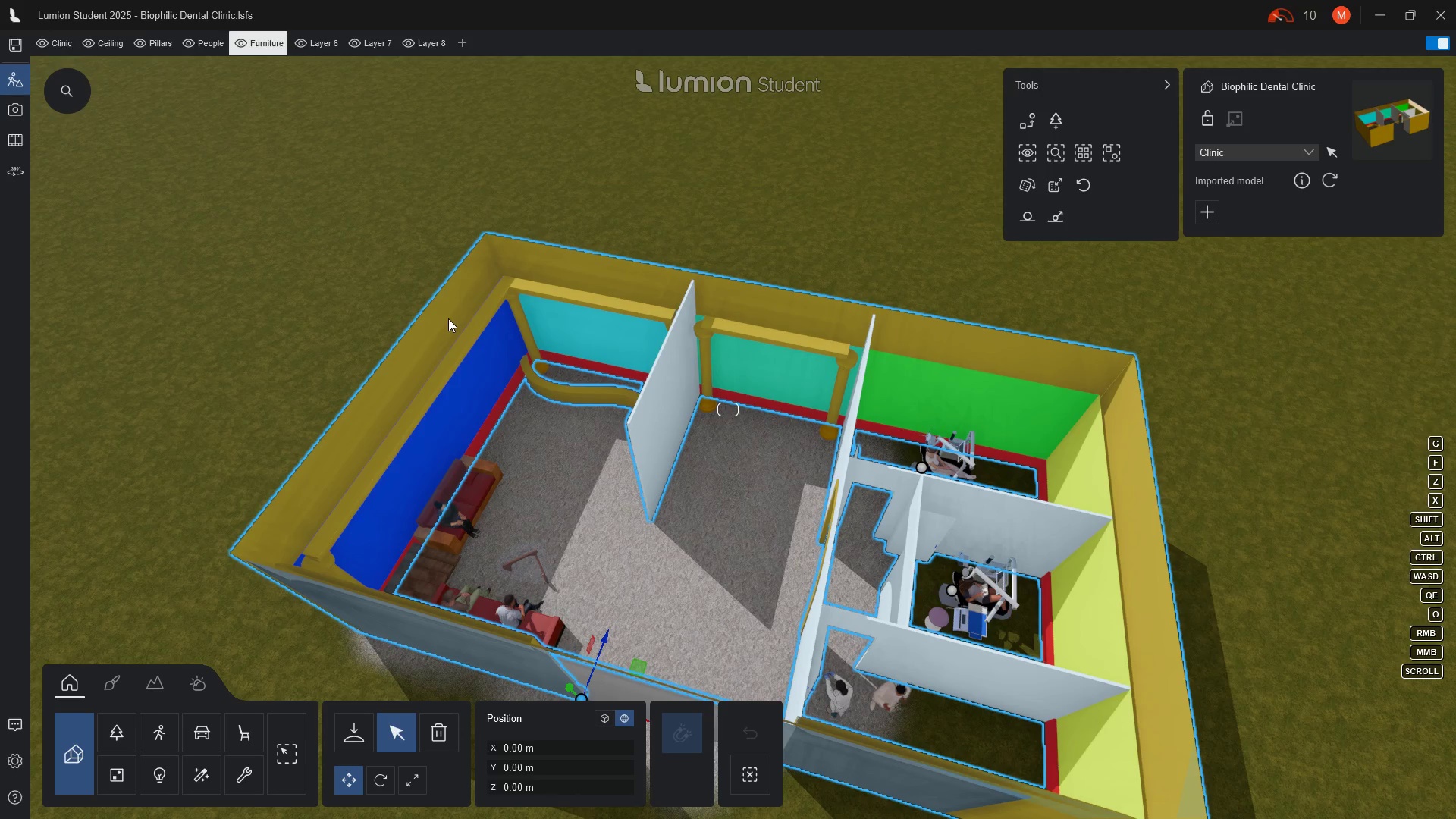 
left_click([463, 523])
 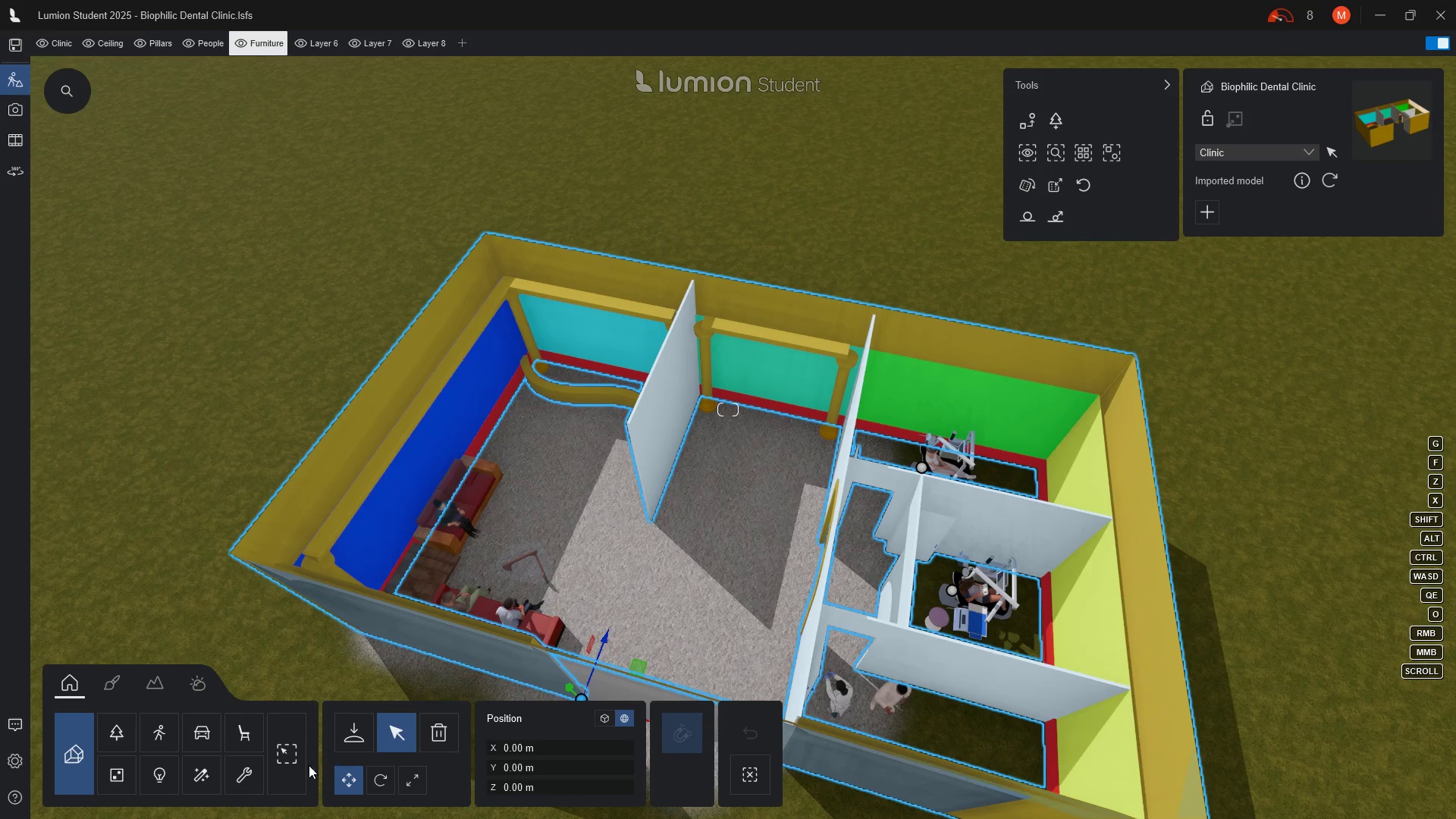 
left_click([288, 776])
 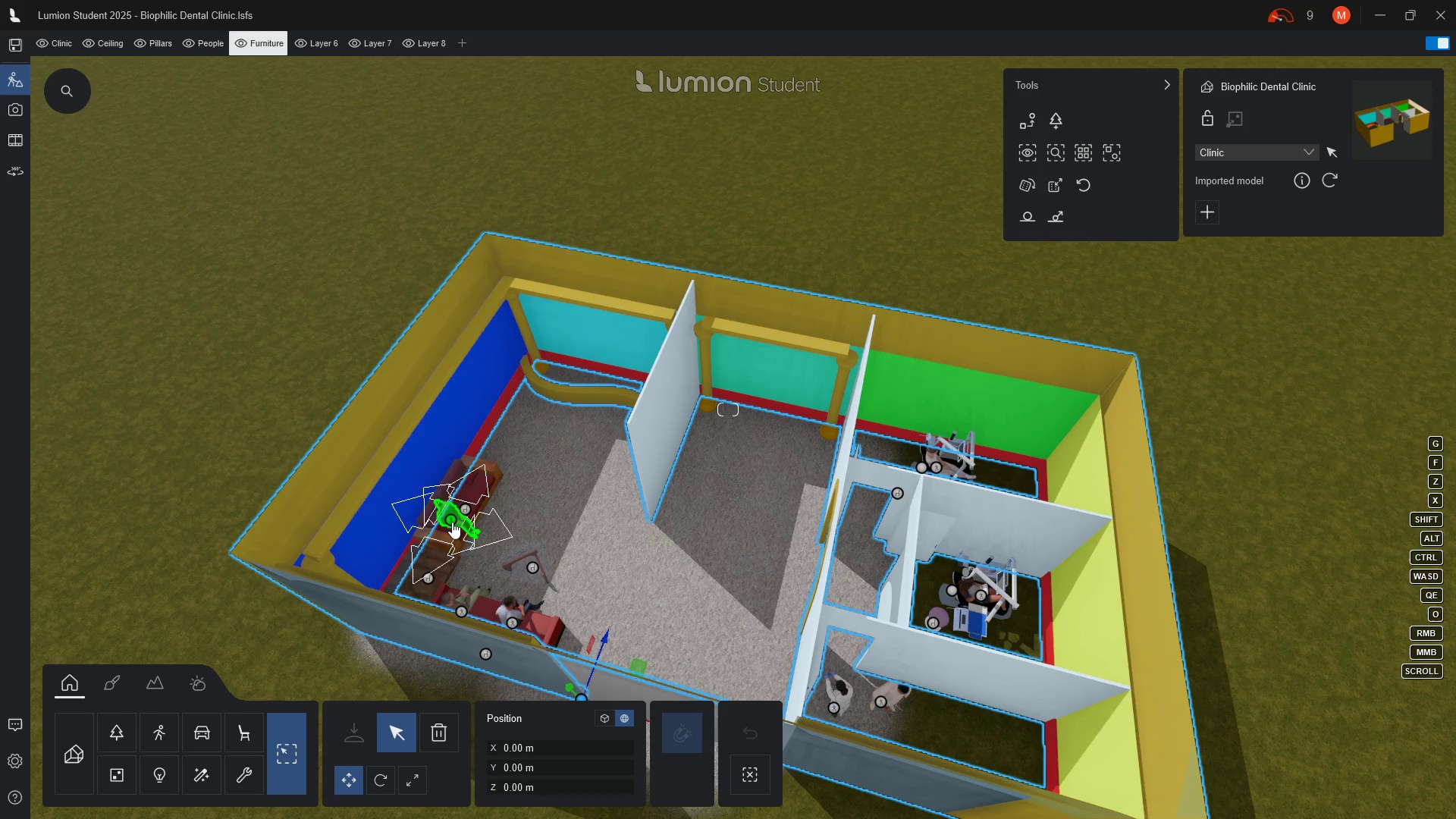 
left_click([452, 522])
 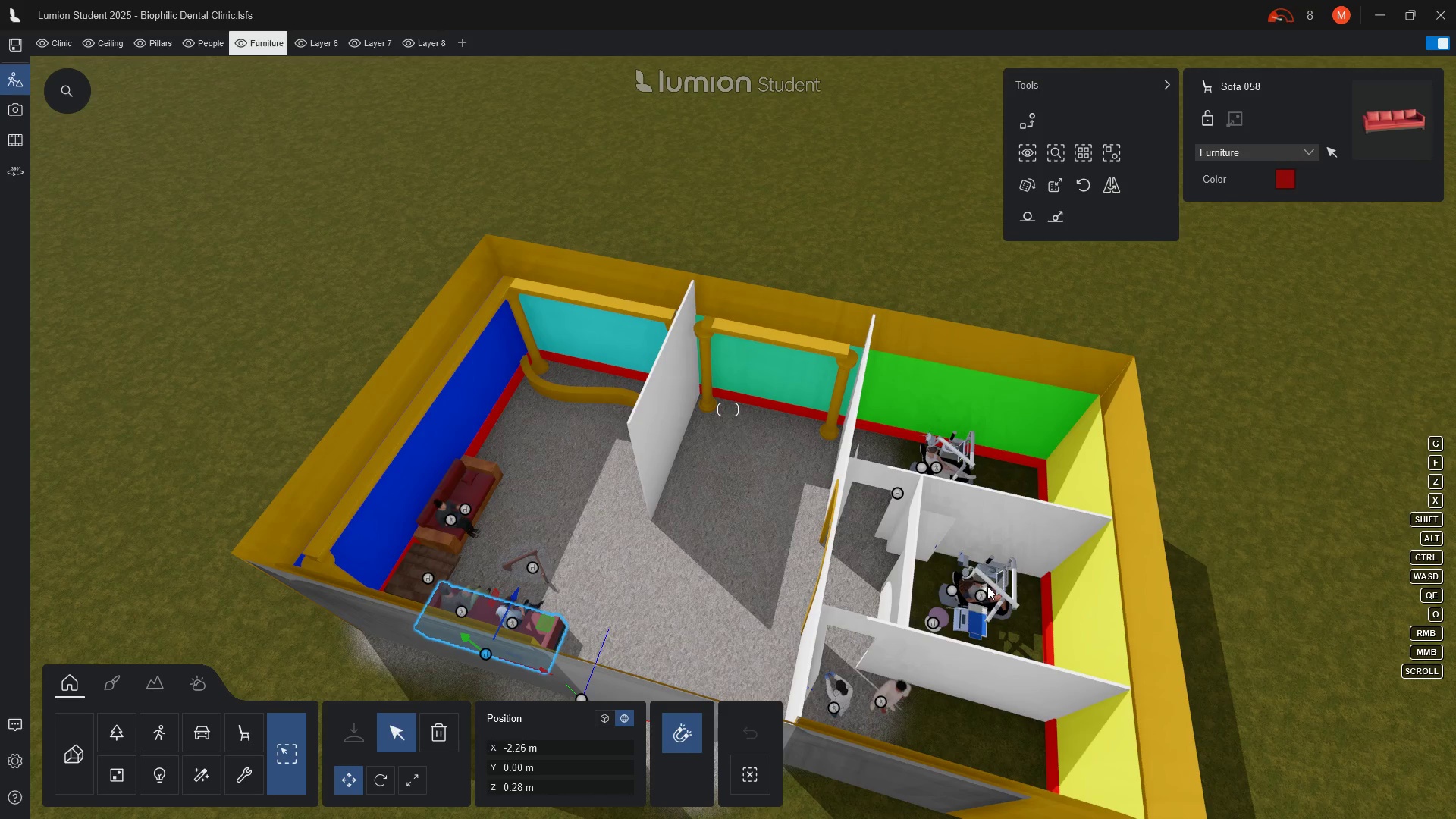 
wait(6.19)
 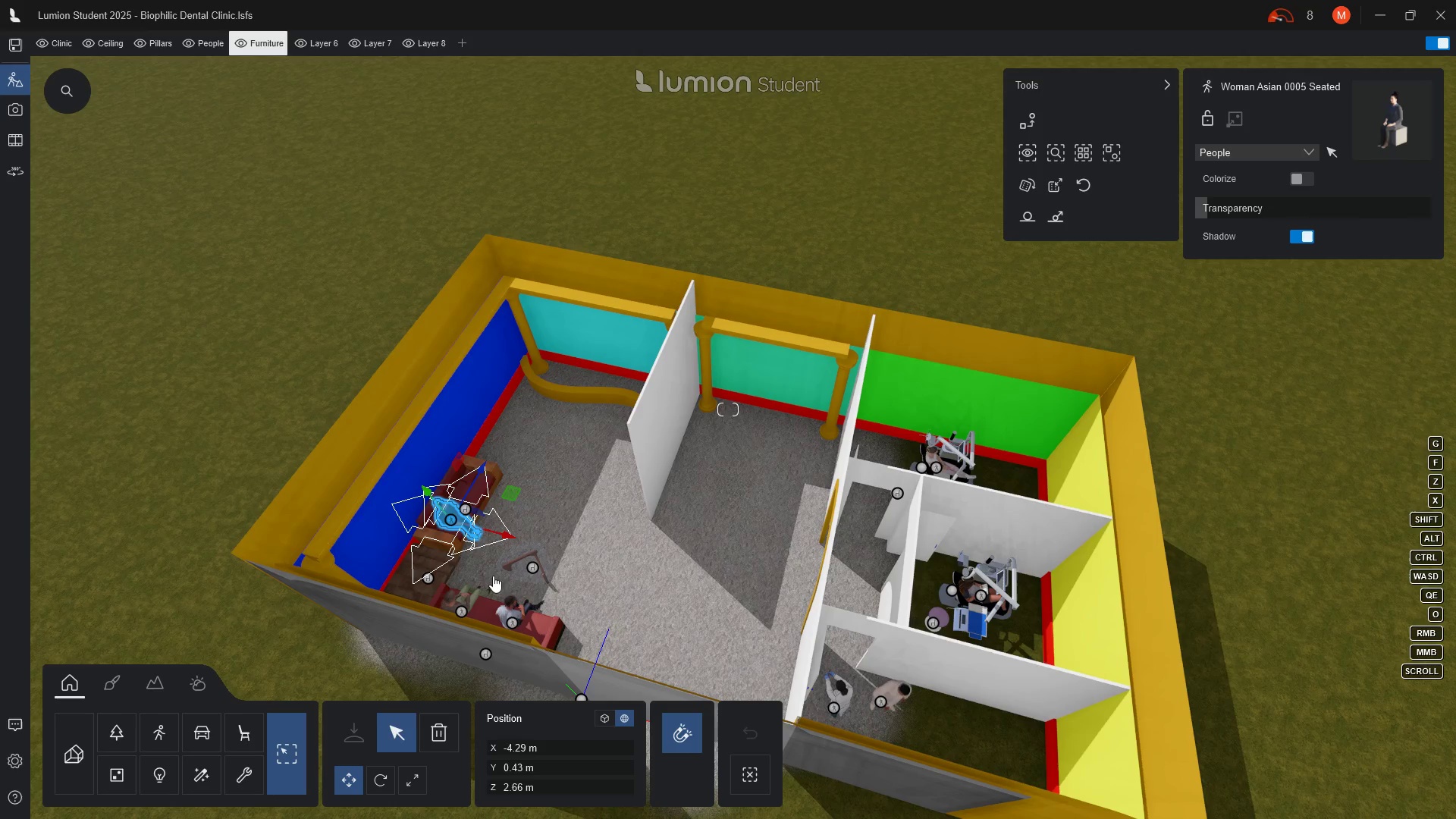 
left_click([1013, 593])
 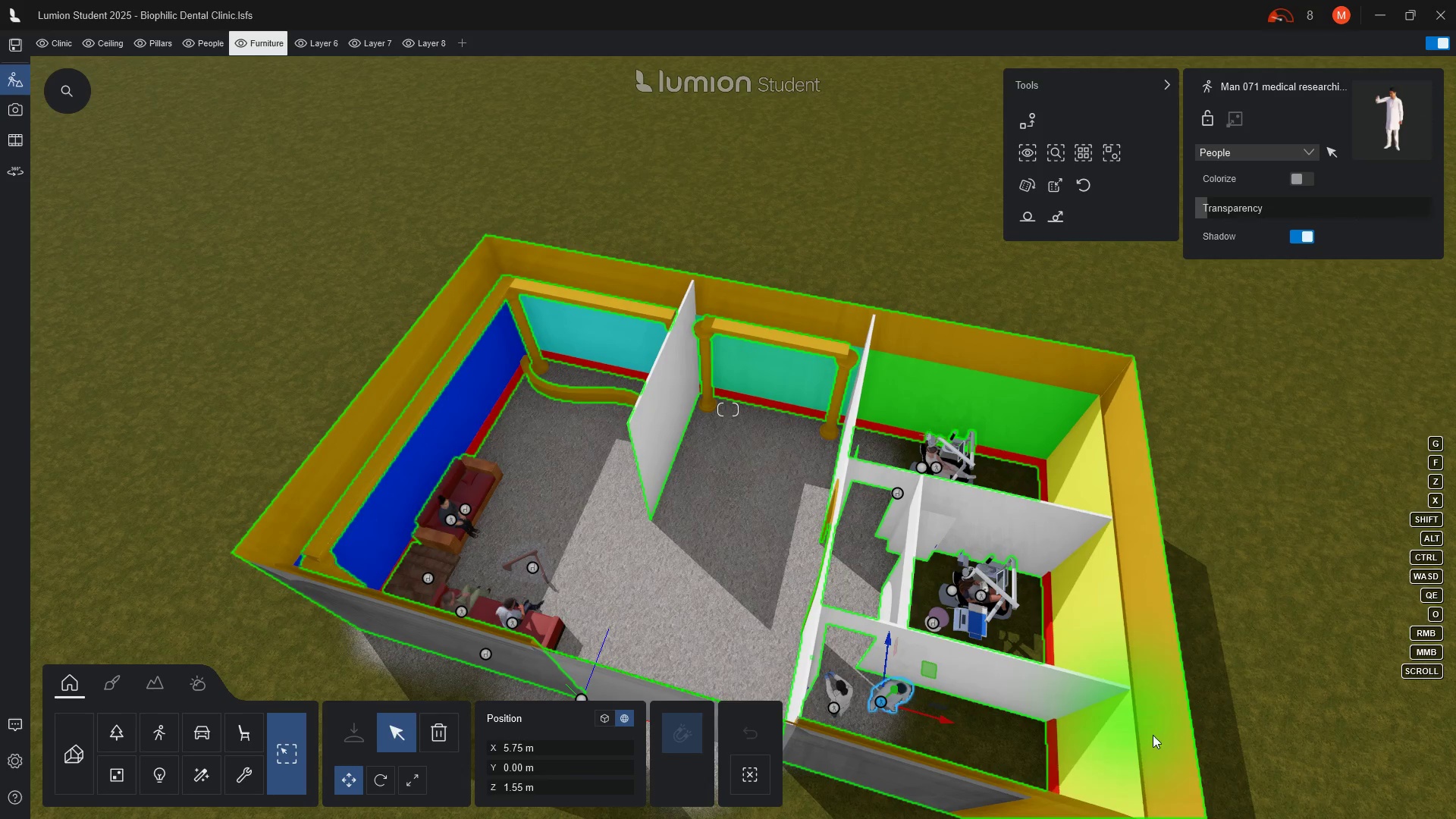 
wait(5.11)
 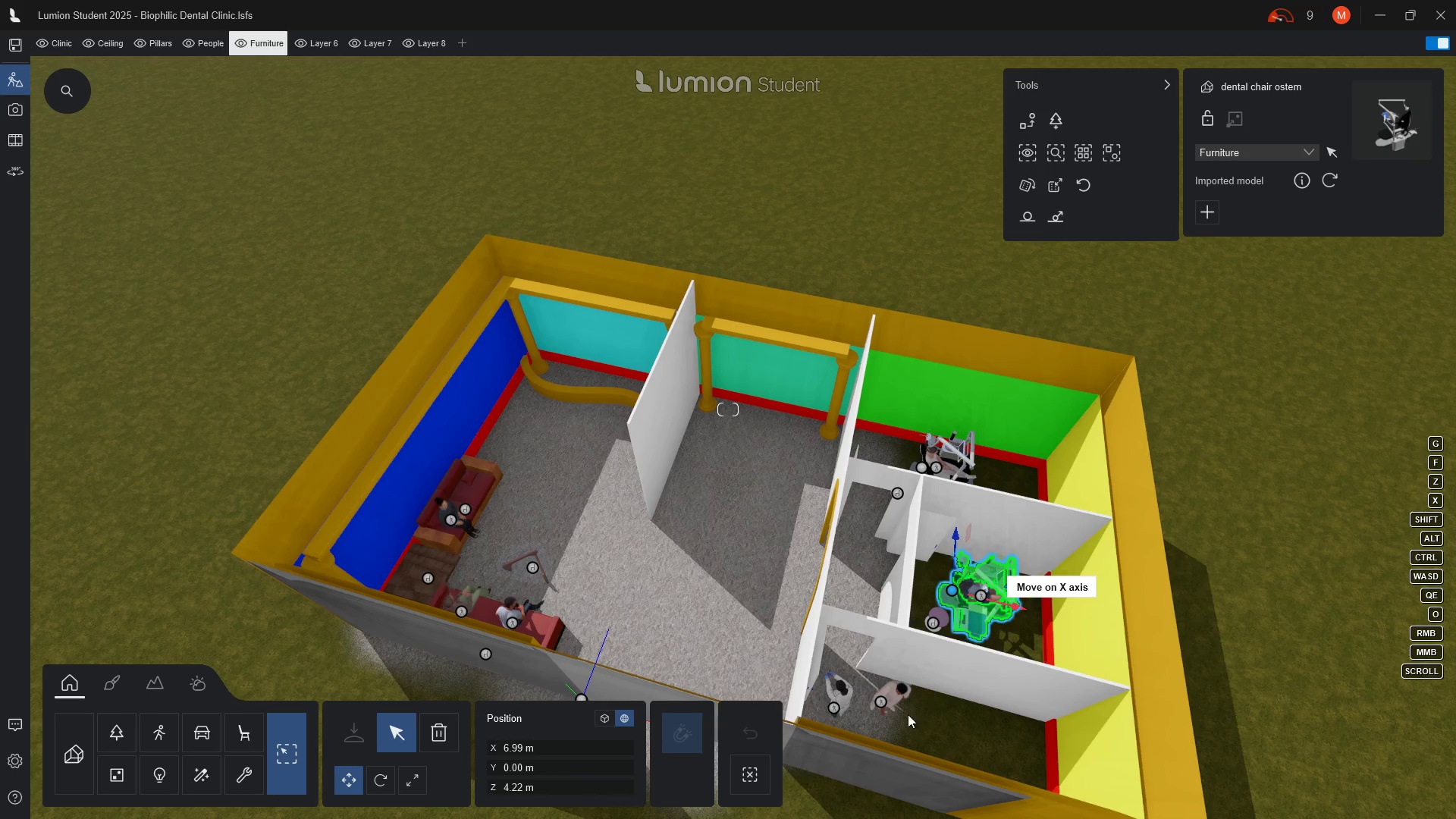 
left_click([1116, 759])
 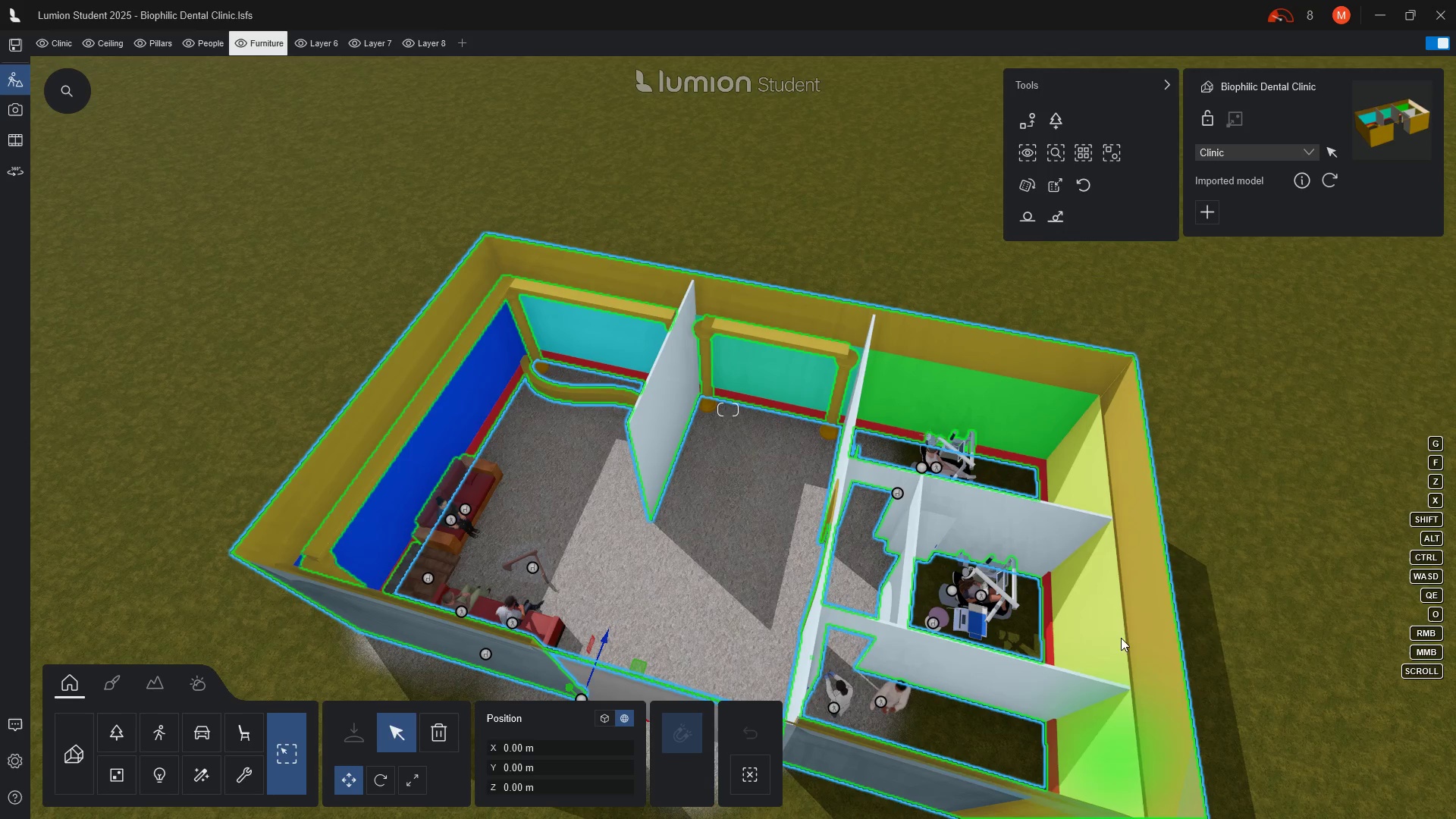 
left_click([1099, 598])
 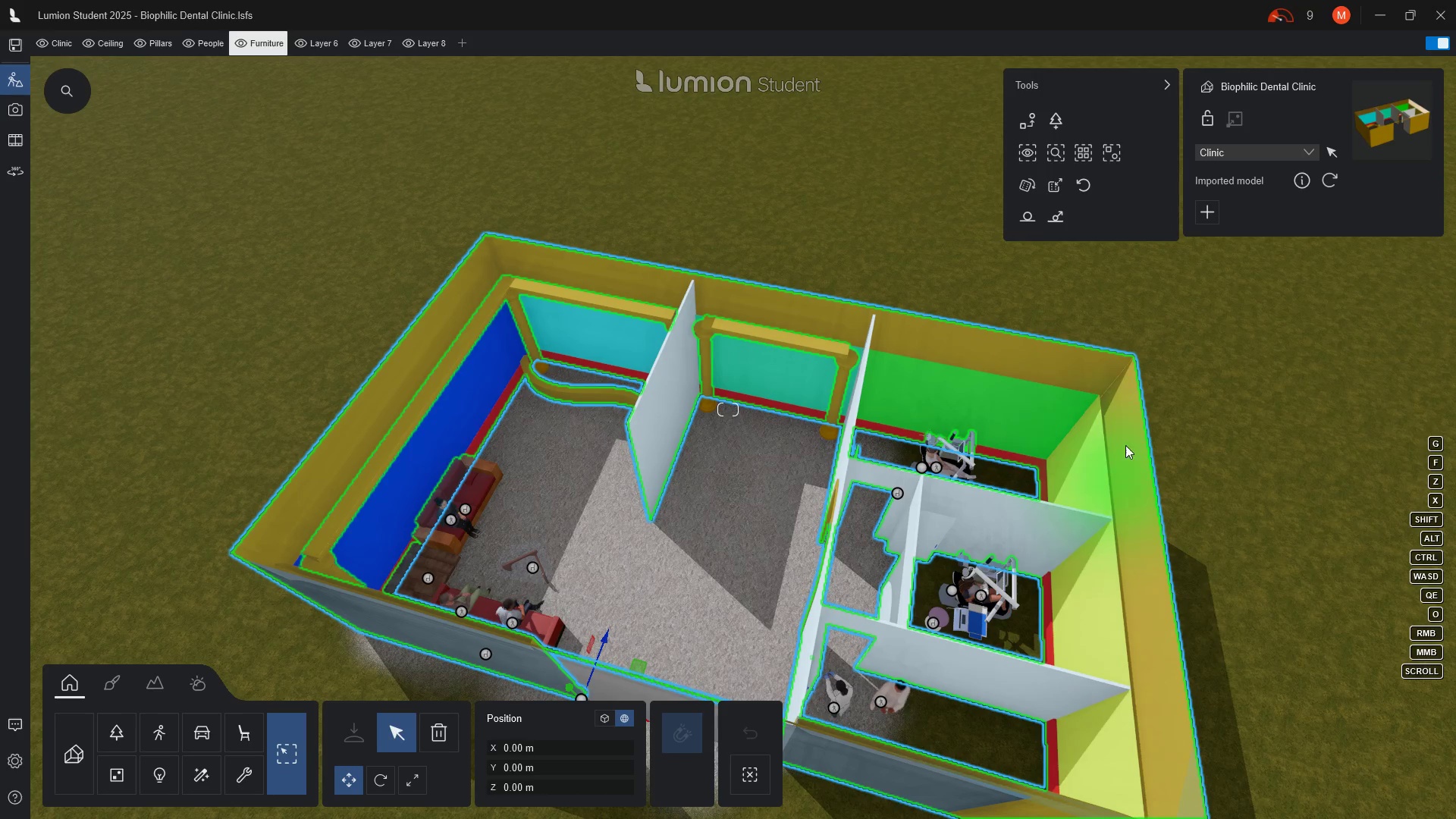 
left_click([1131, 438])
 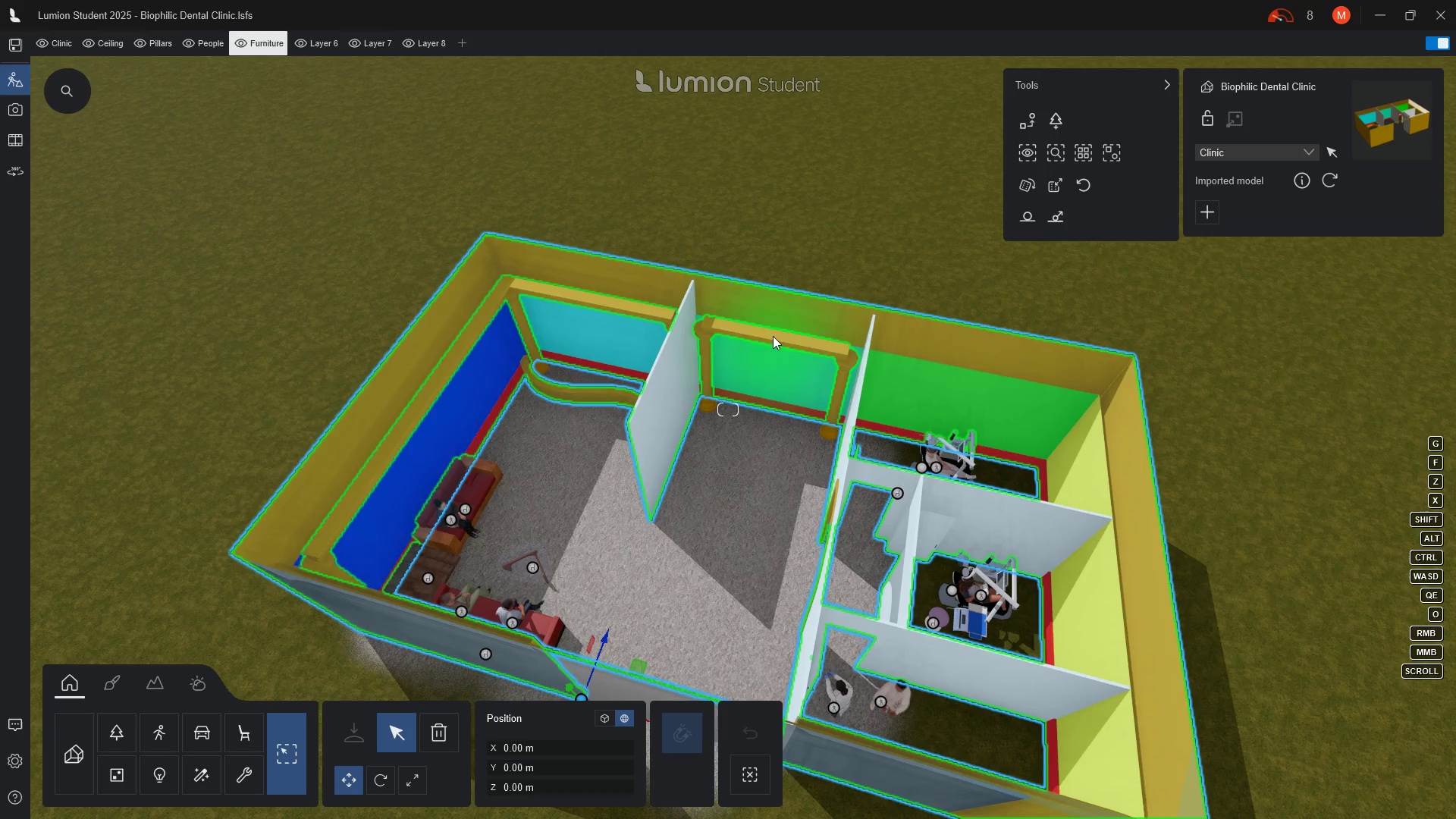 
left_click([773, 336])
 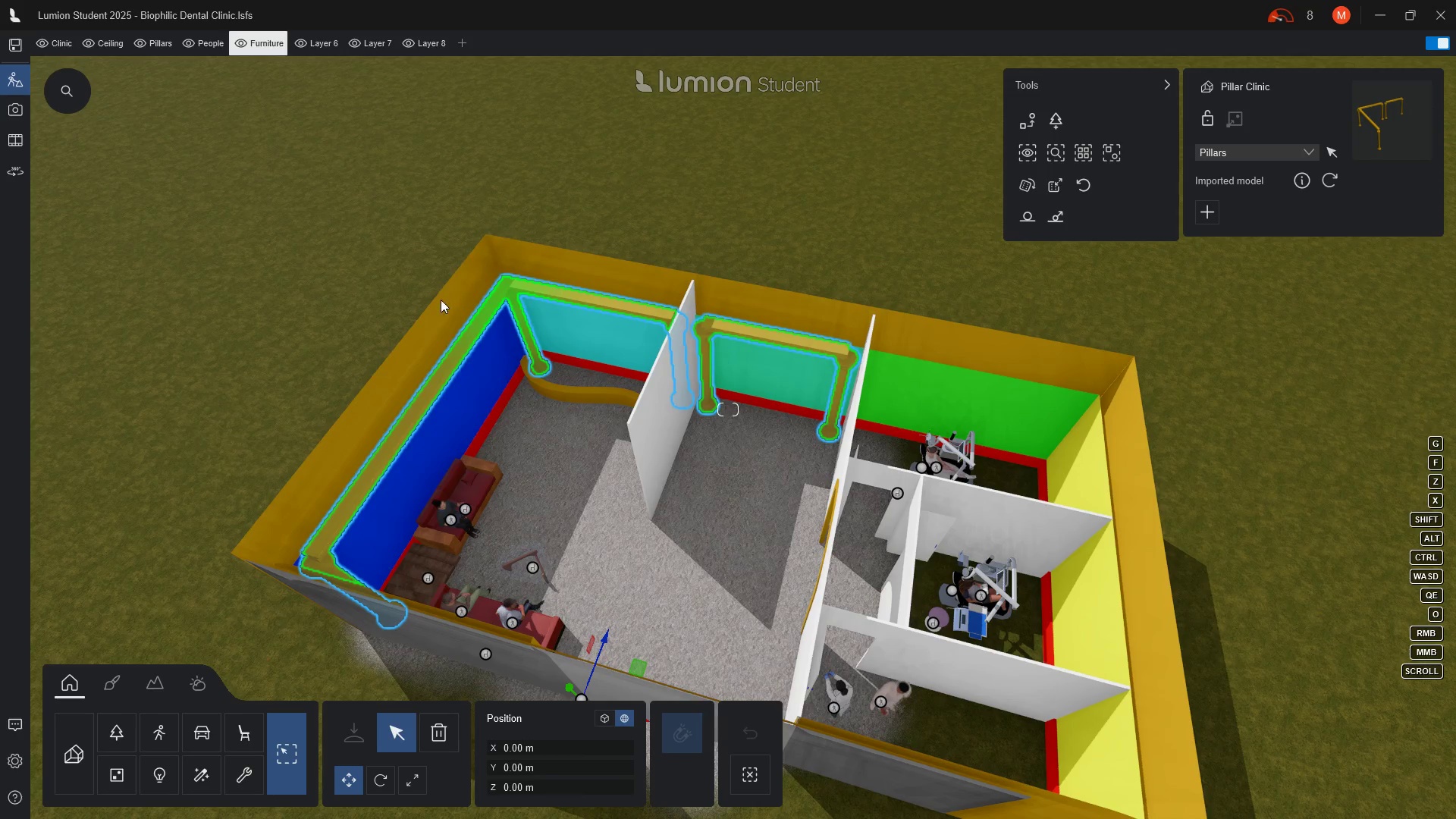 
mouse_move([108, 62])
 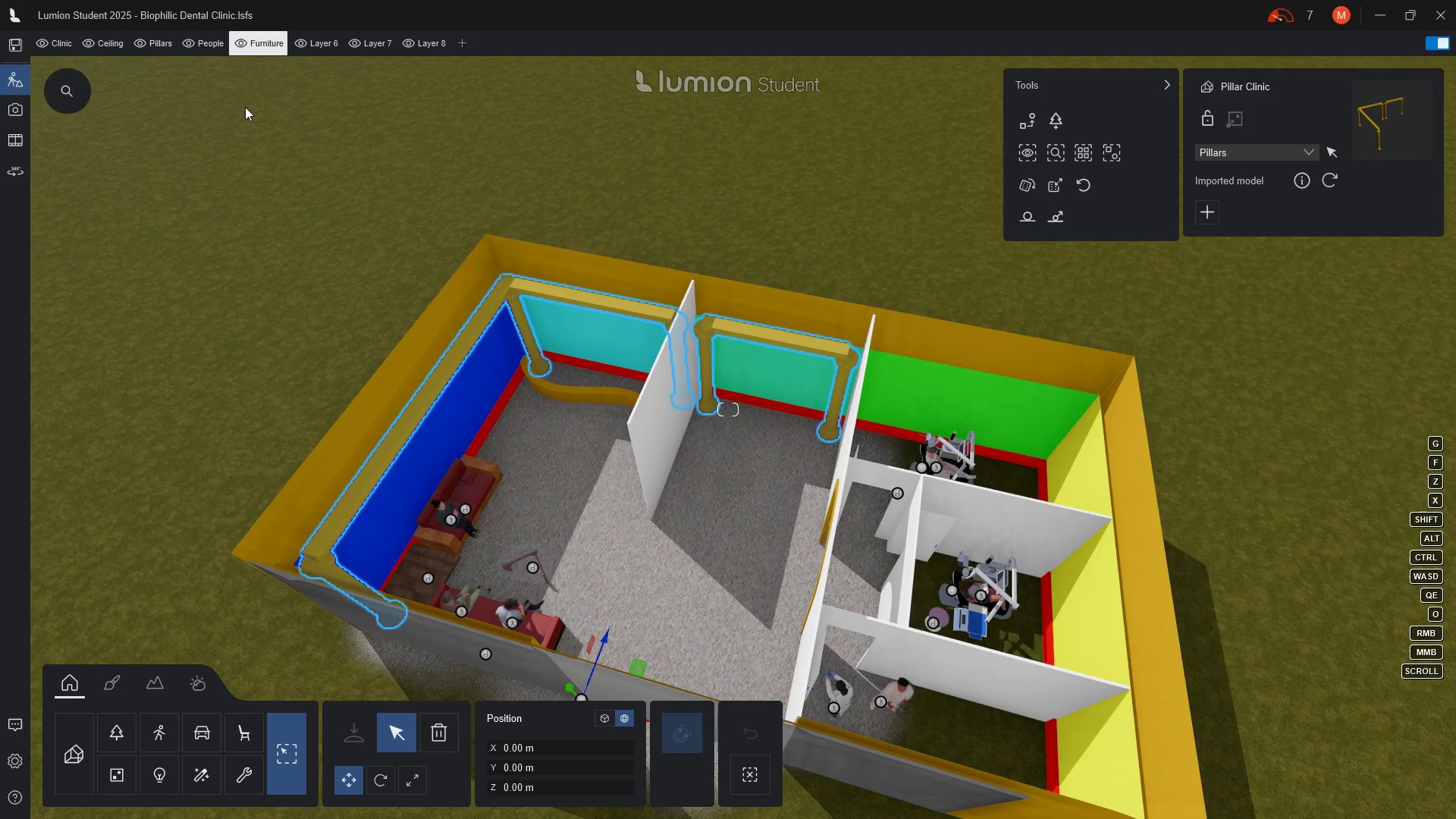 
mouse_move([292, 69])
 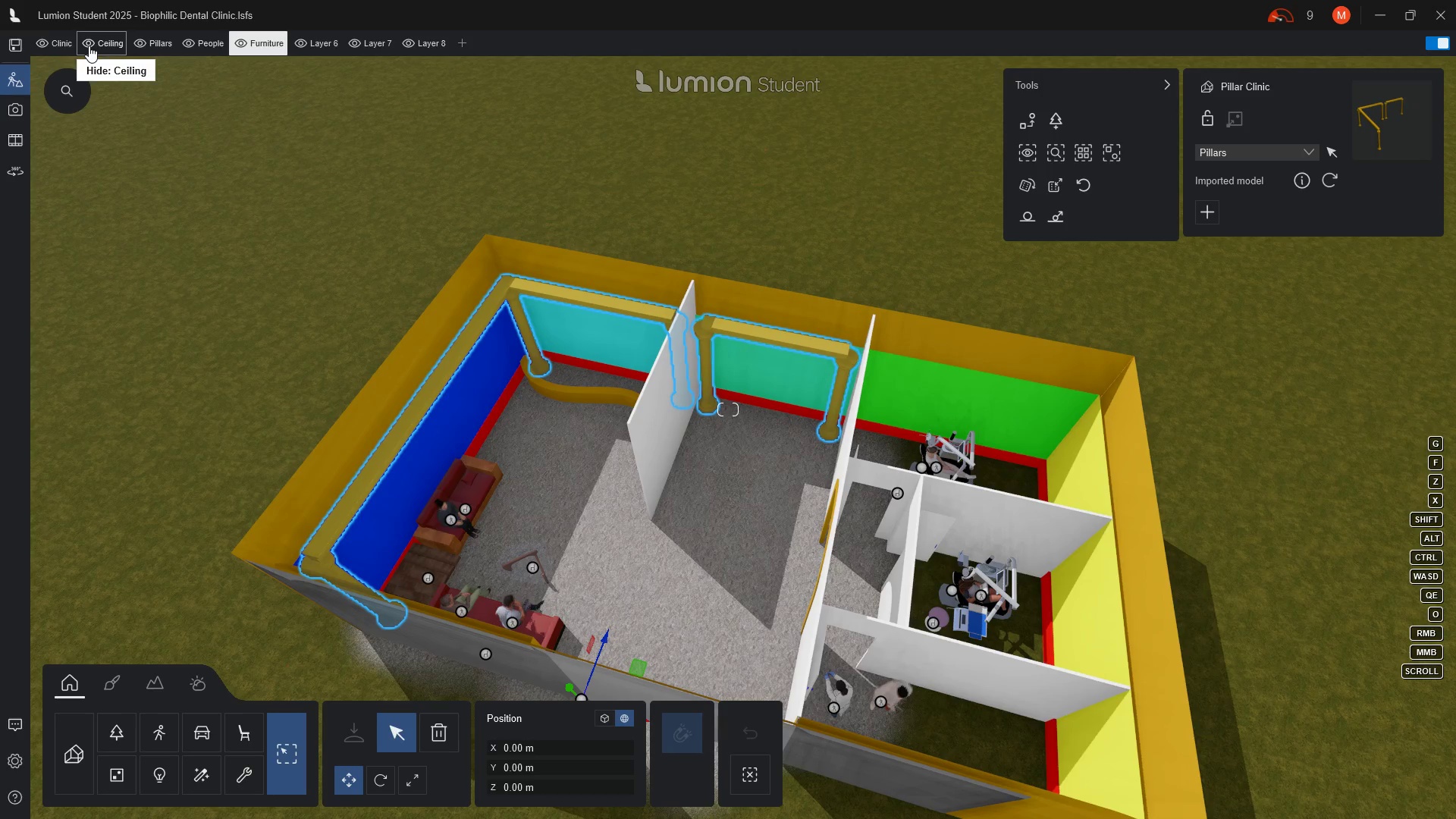 
key(Escape)
 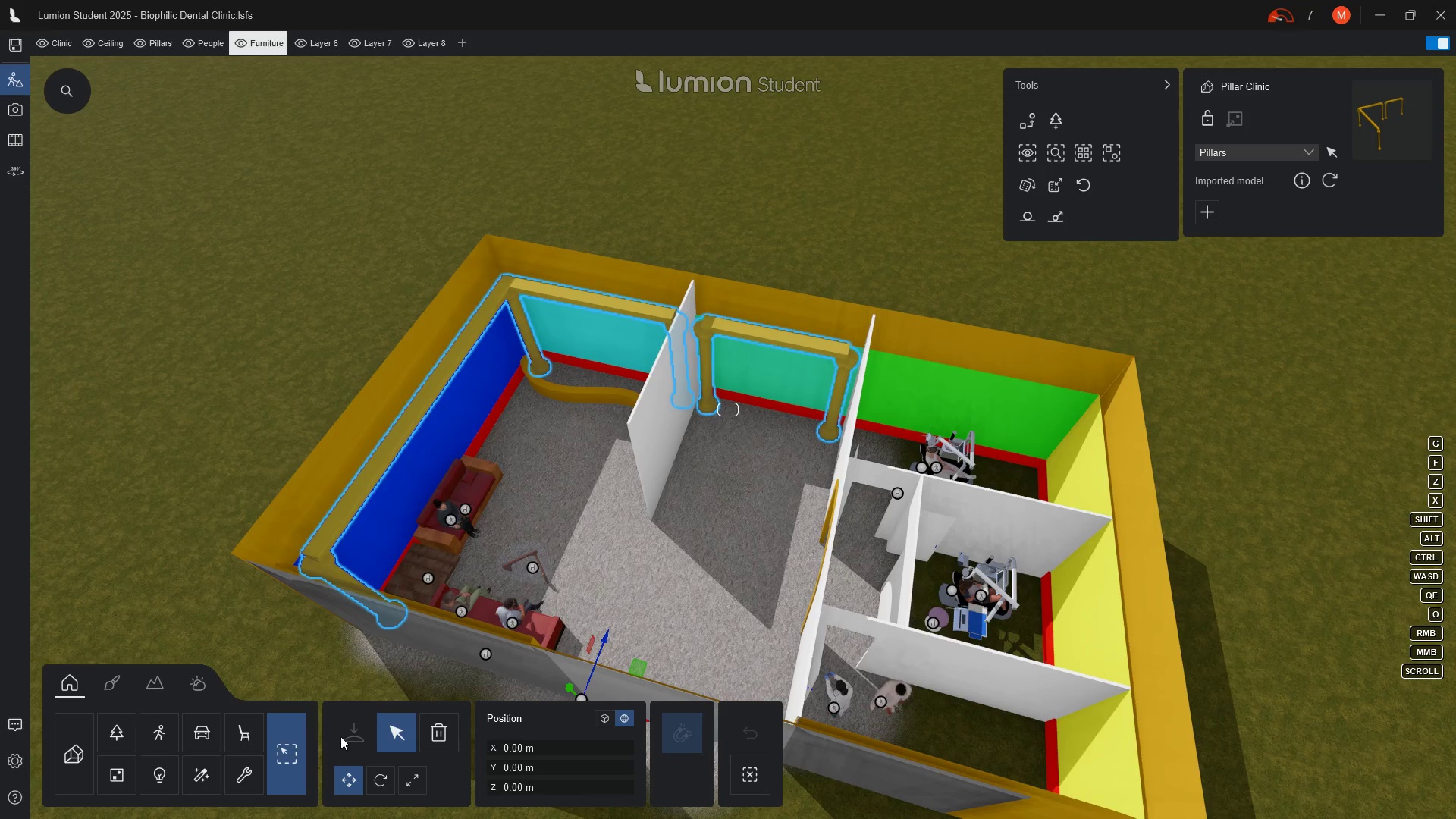 
left_click([351, 742])
 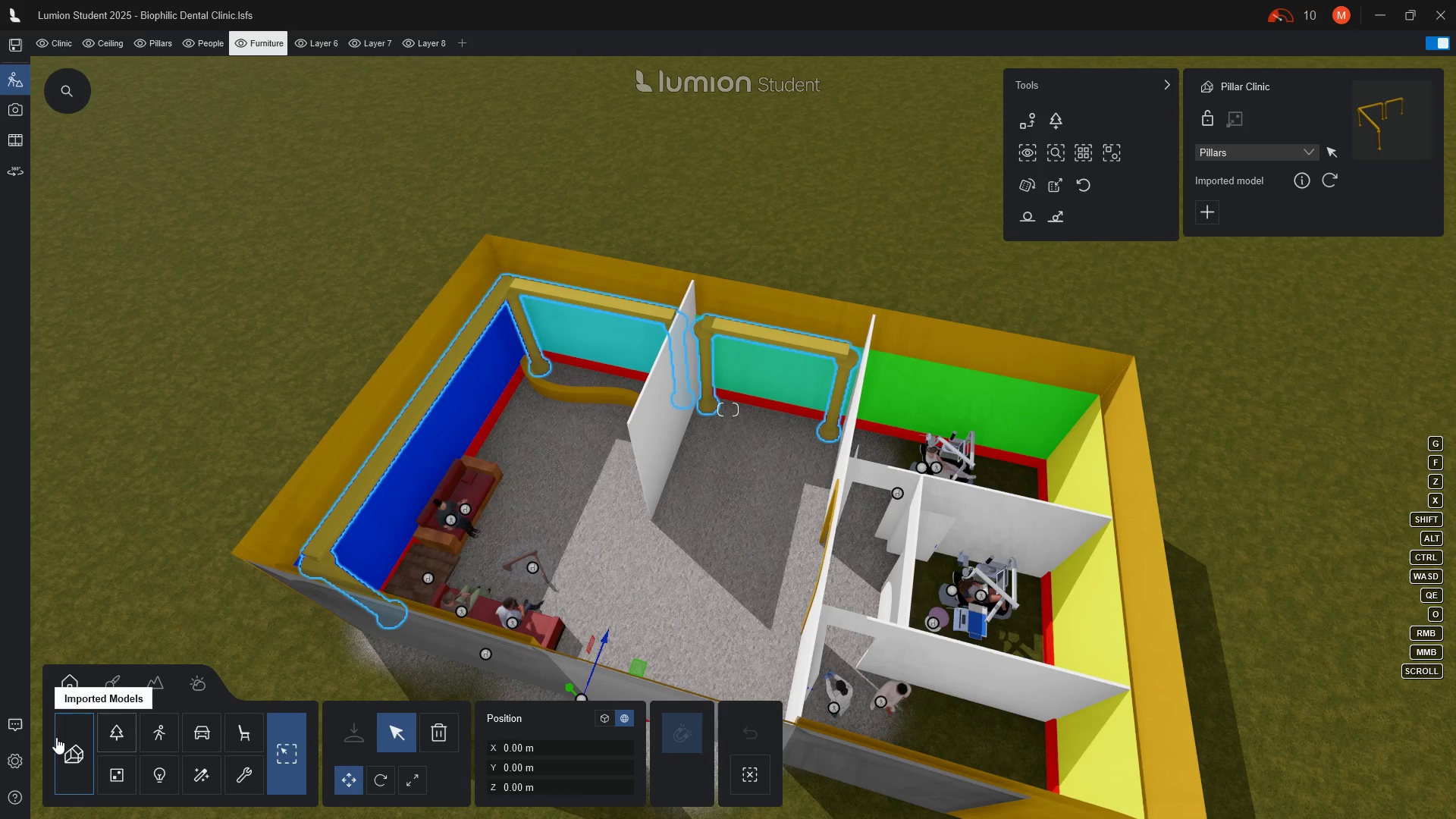 
left_click([77, 748])
 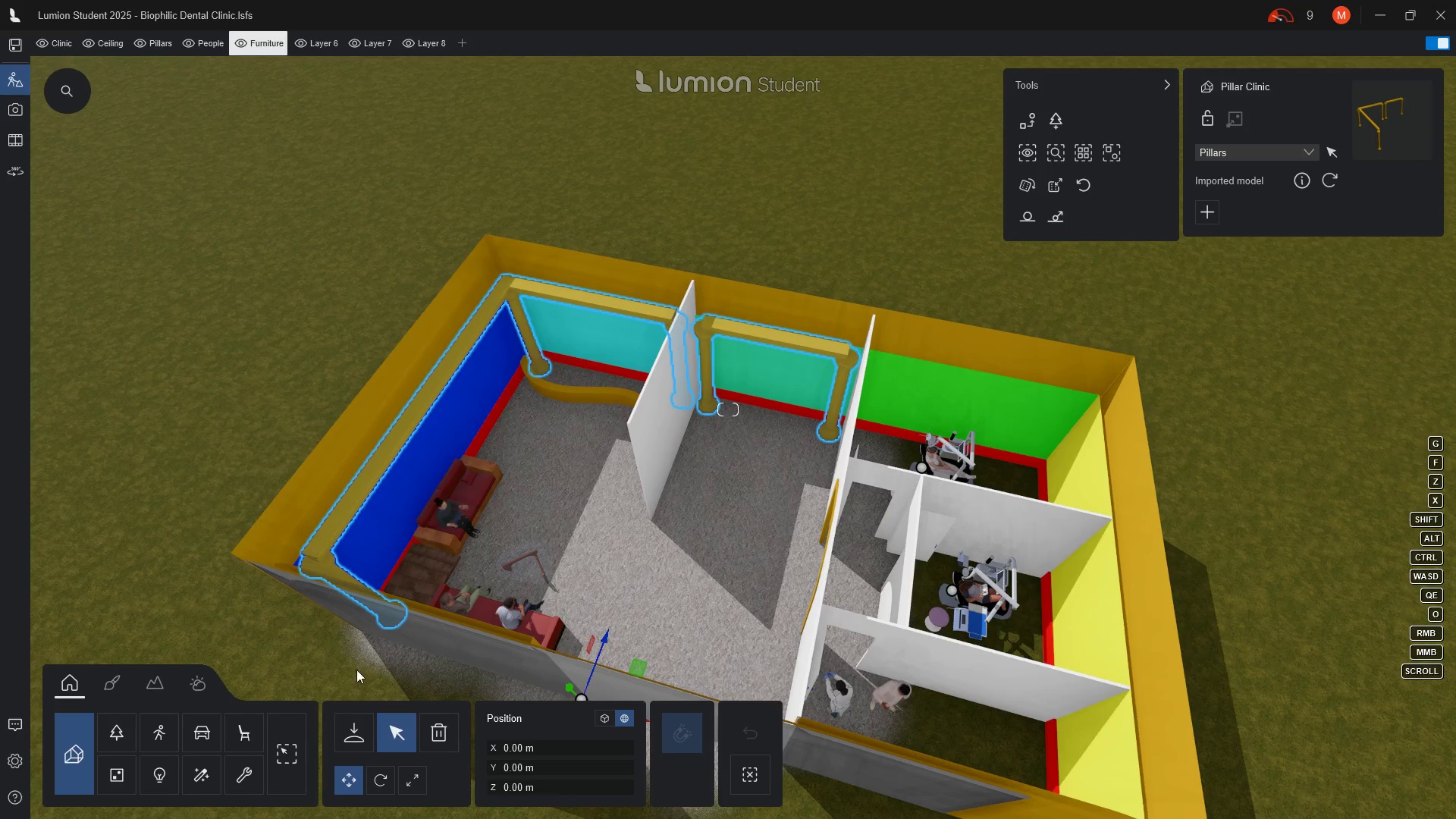 
left_click([359, 730])
 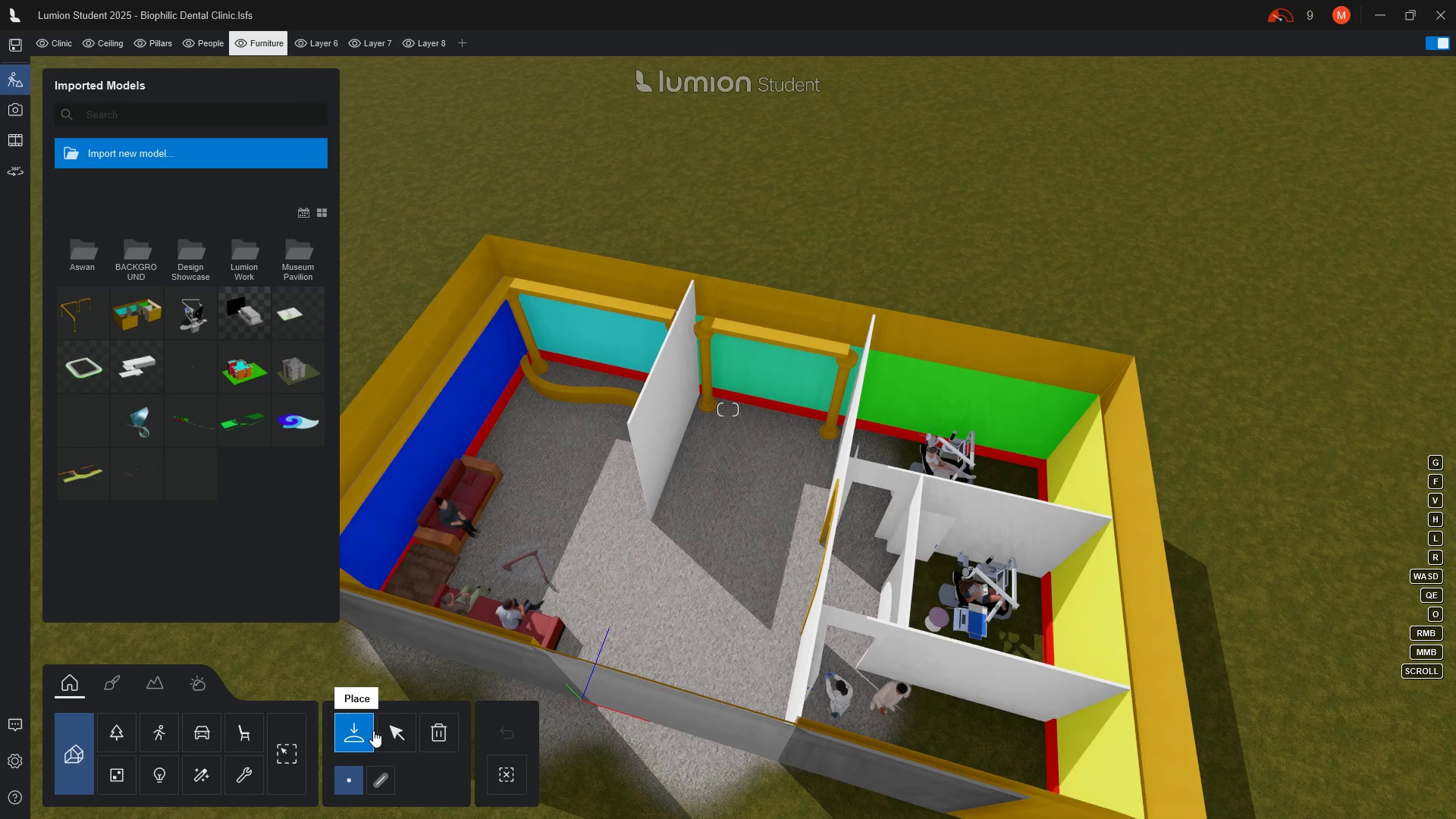 
wait(9.66)
 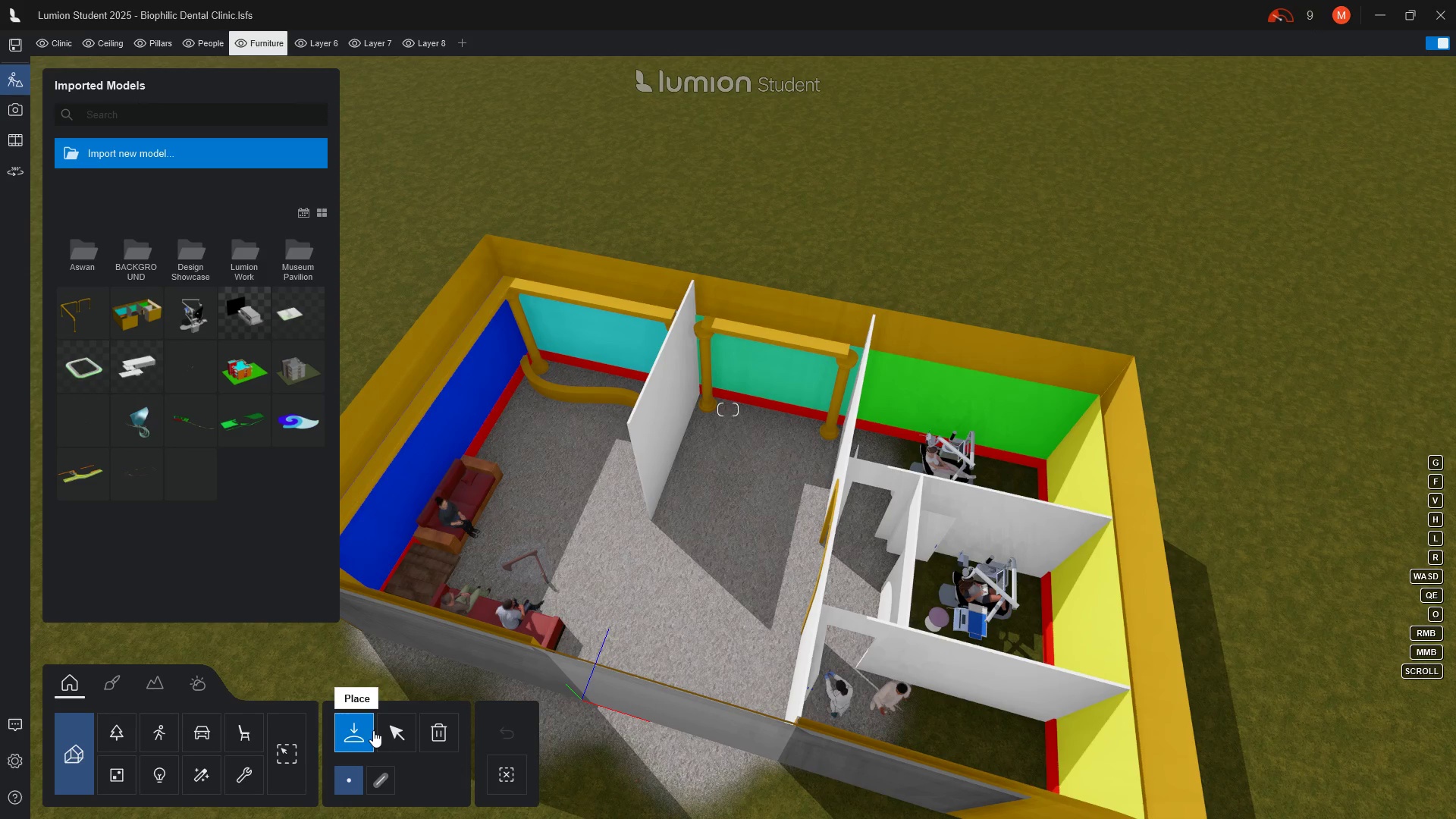 
left_click([107, 148])
 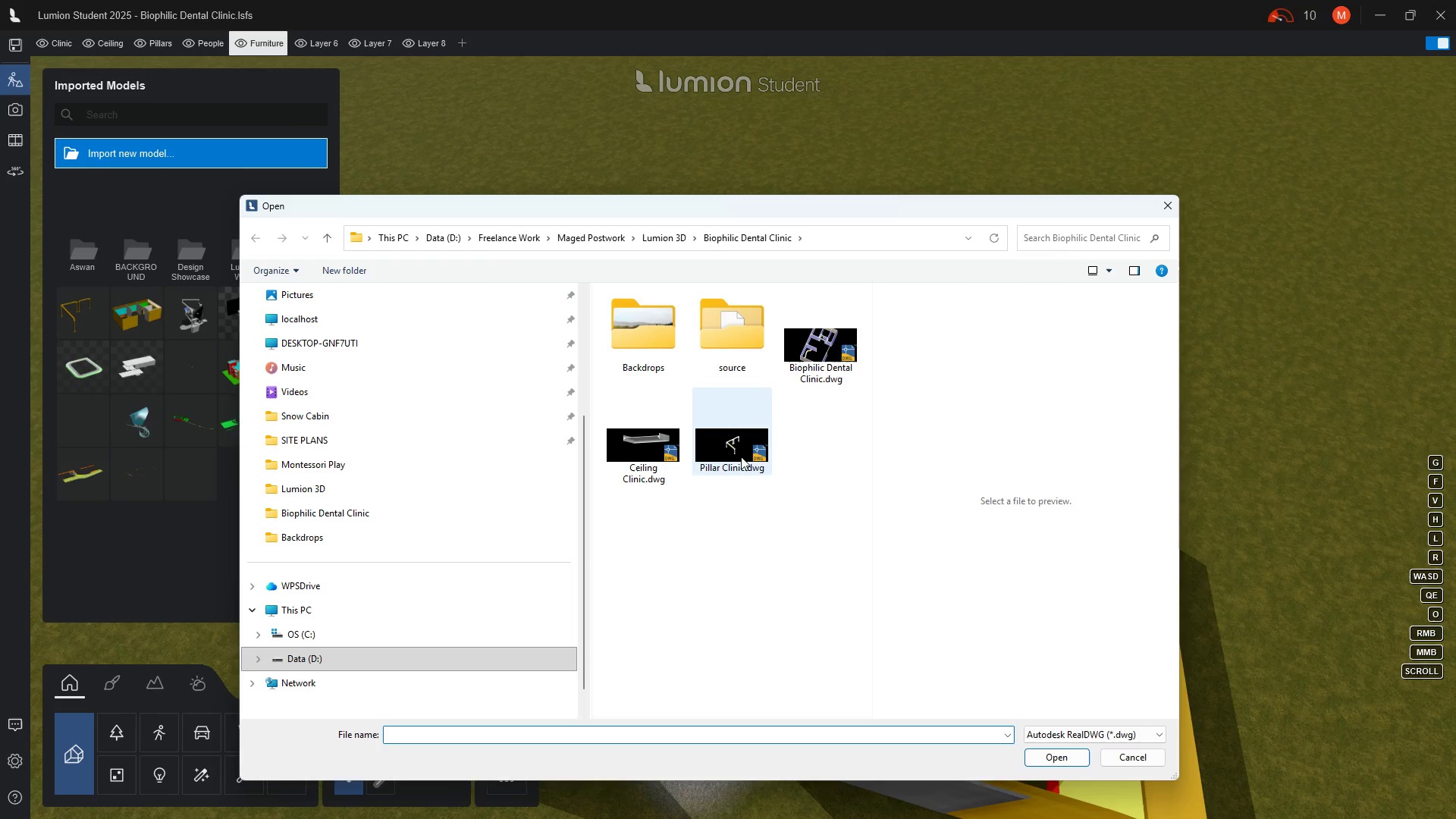 
left_click([654, 459])
 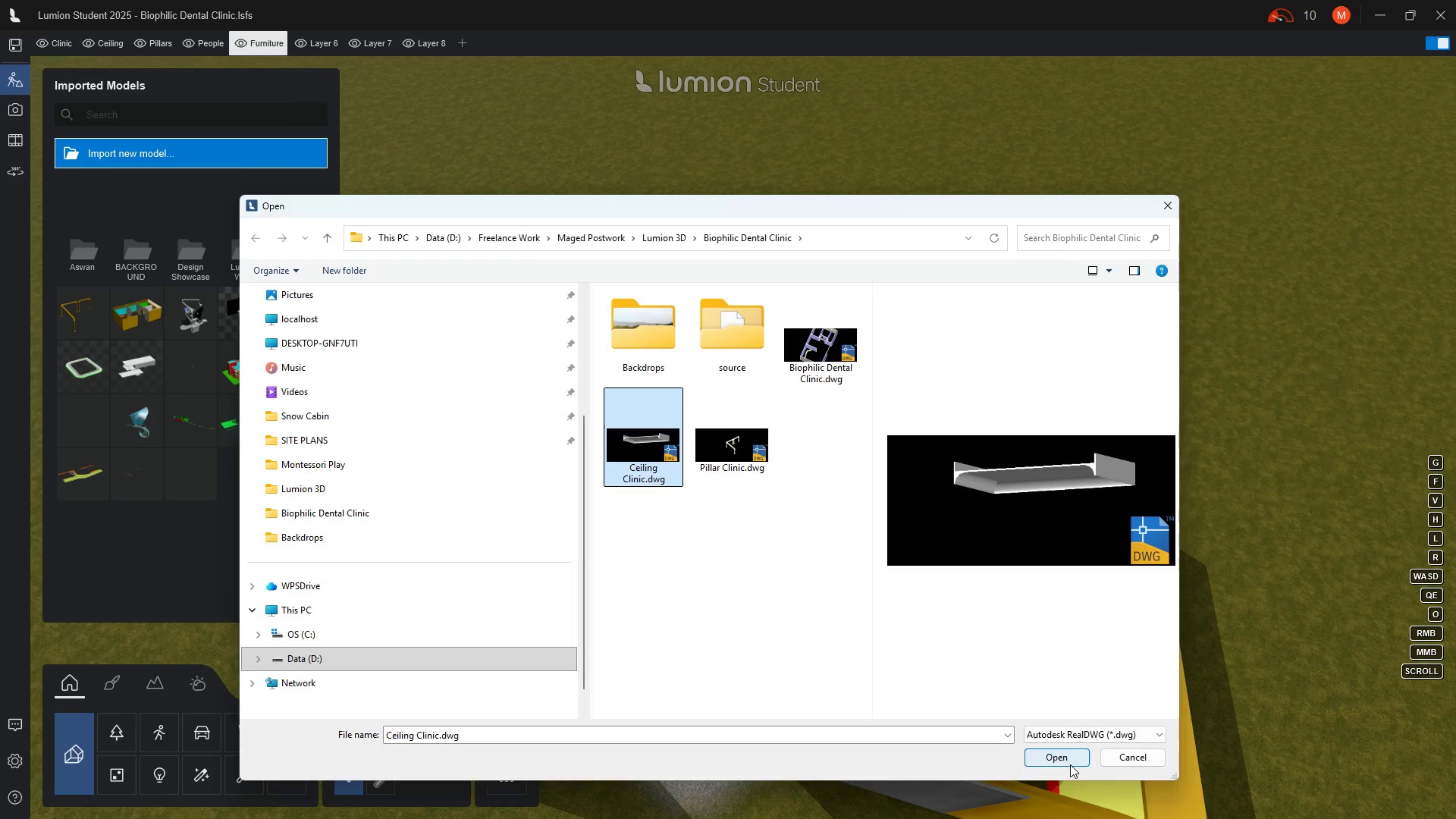 
left_click([1070, 764])
 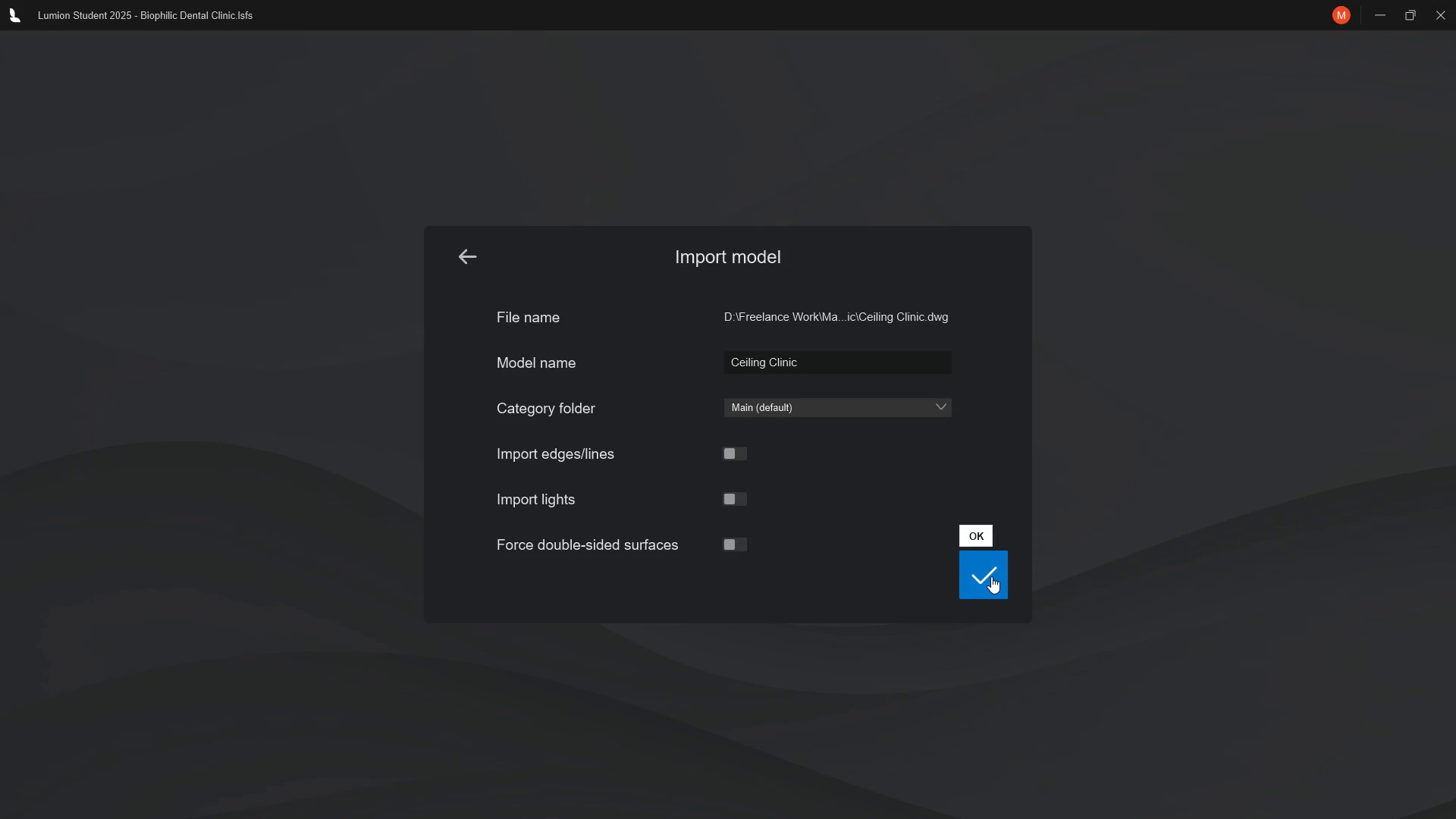 
left_click([991, 576])
 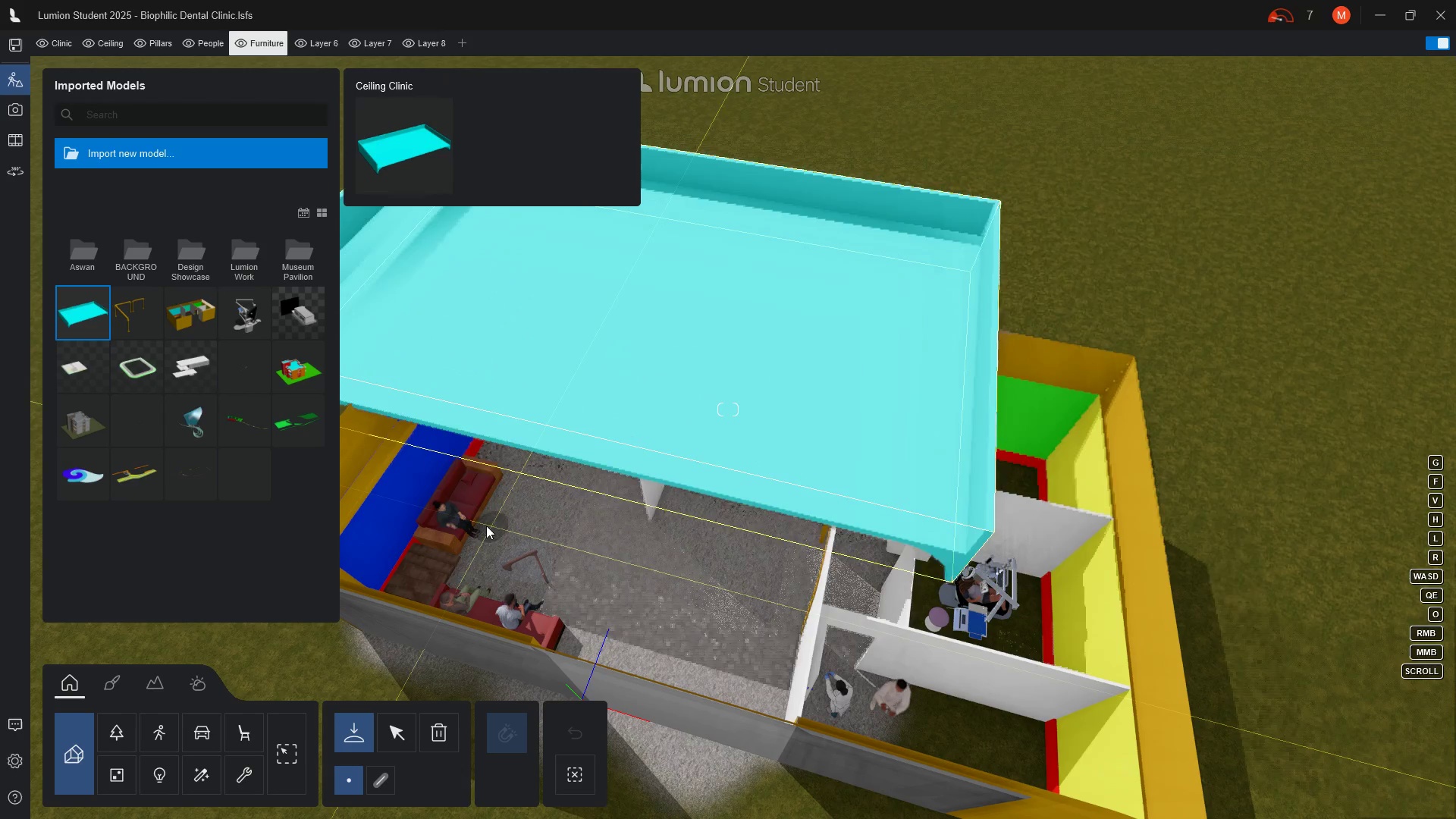 
wait(7.25)
 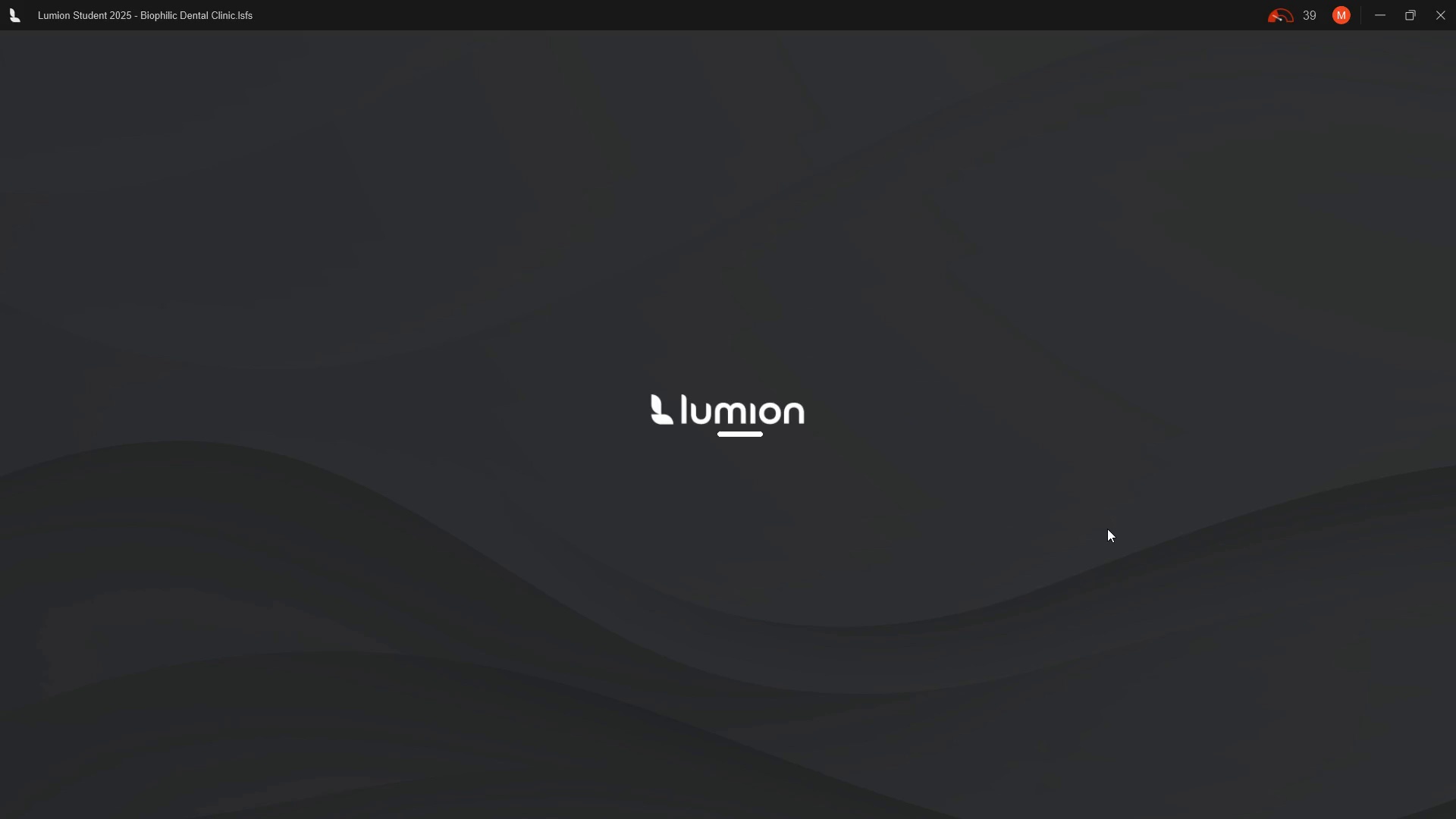 
scroll: coordinate [645, 500], scroll_direction: down, amount: 2.0
 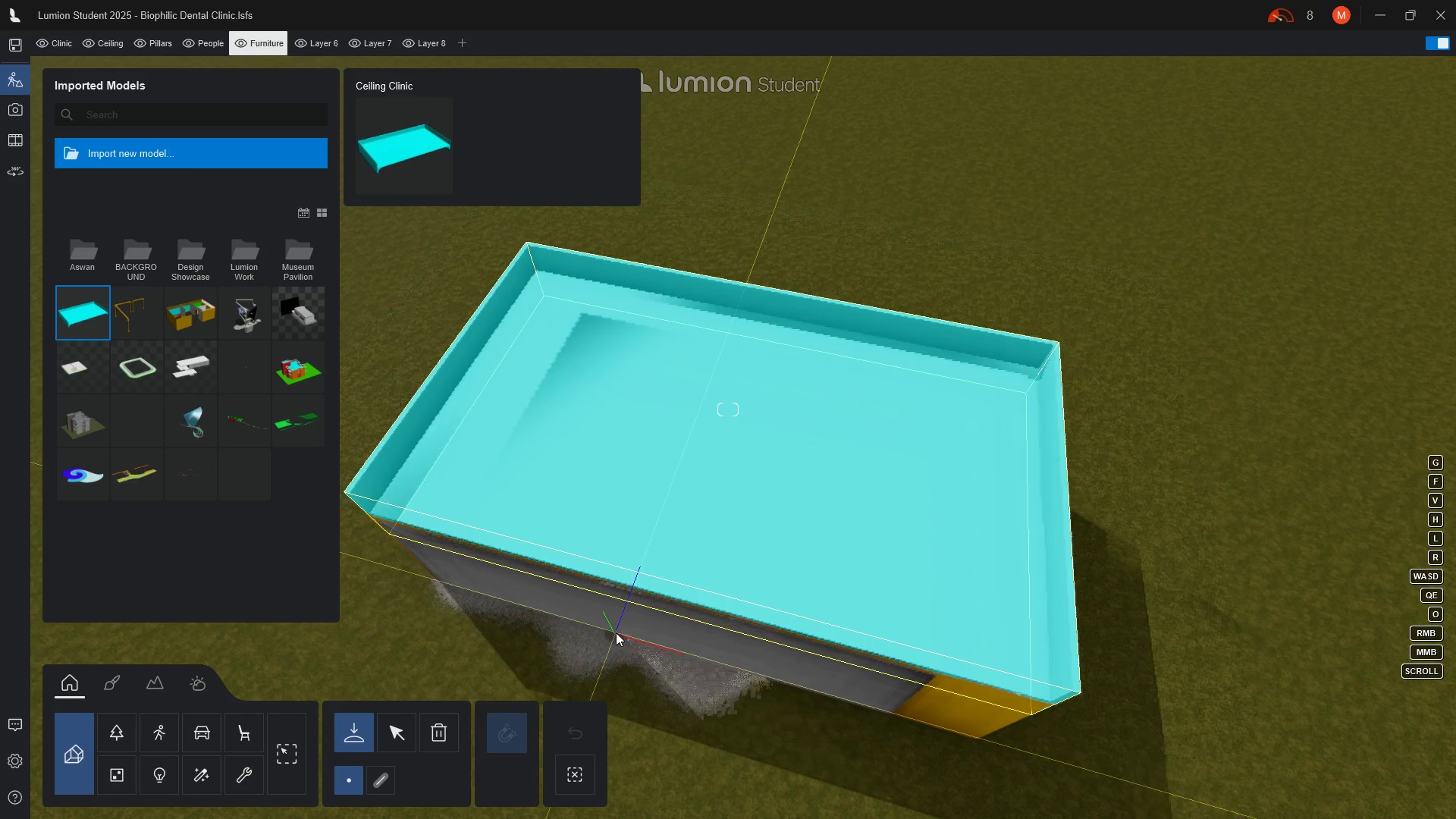 
left_click([616, 632])
 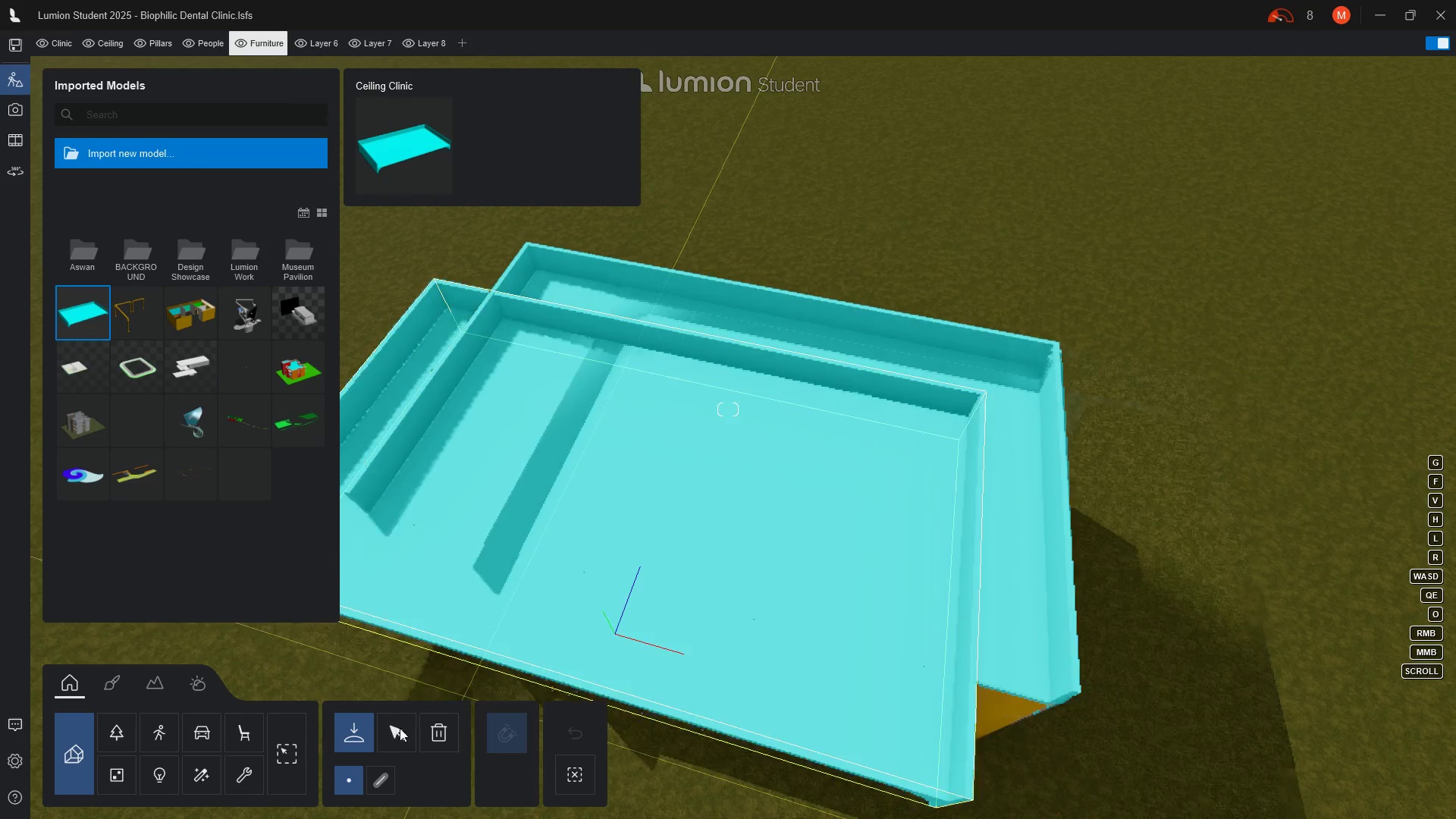 
left_click([391, 739])
 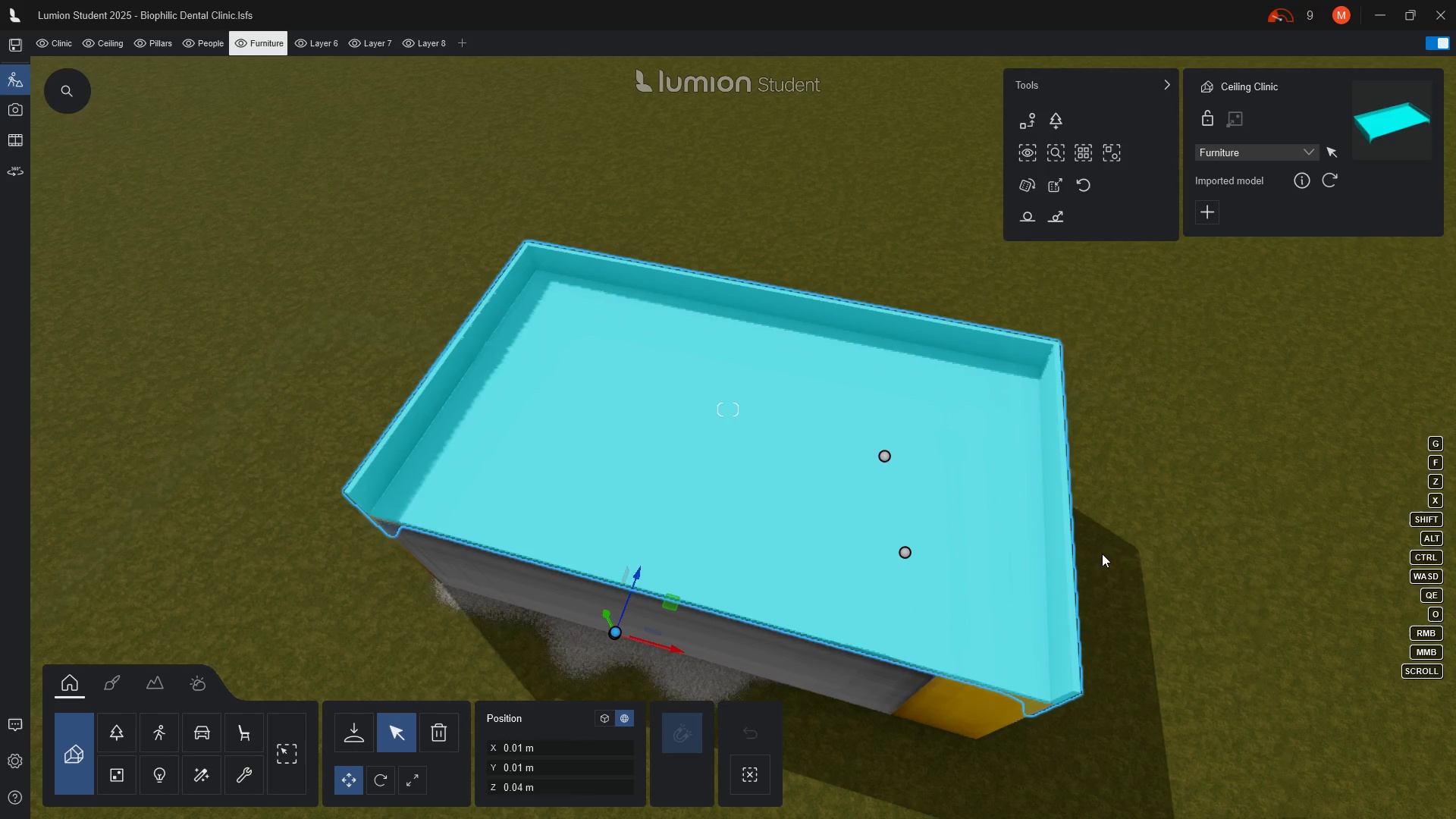 
hold_key(key=E, duration=1.52)
 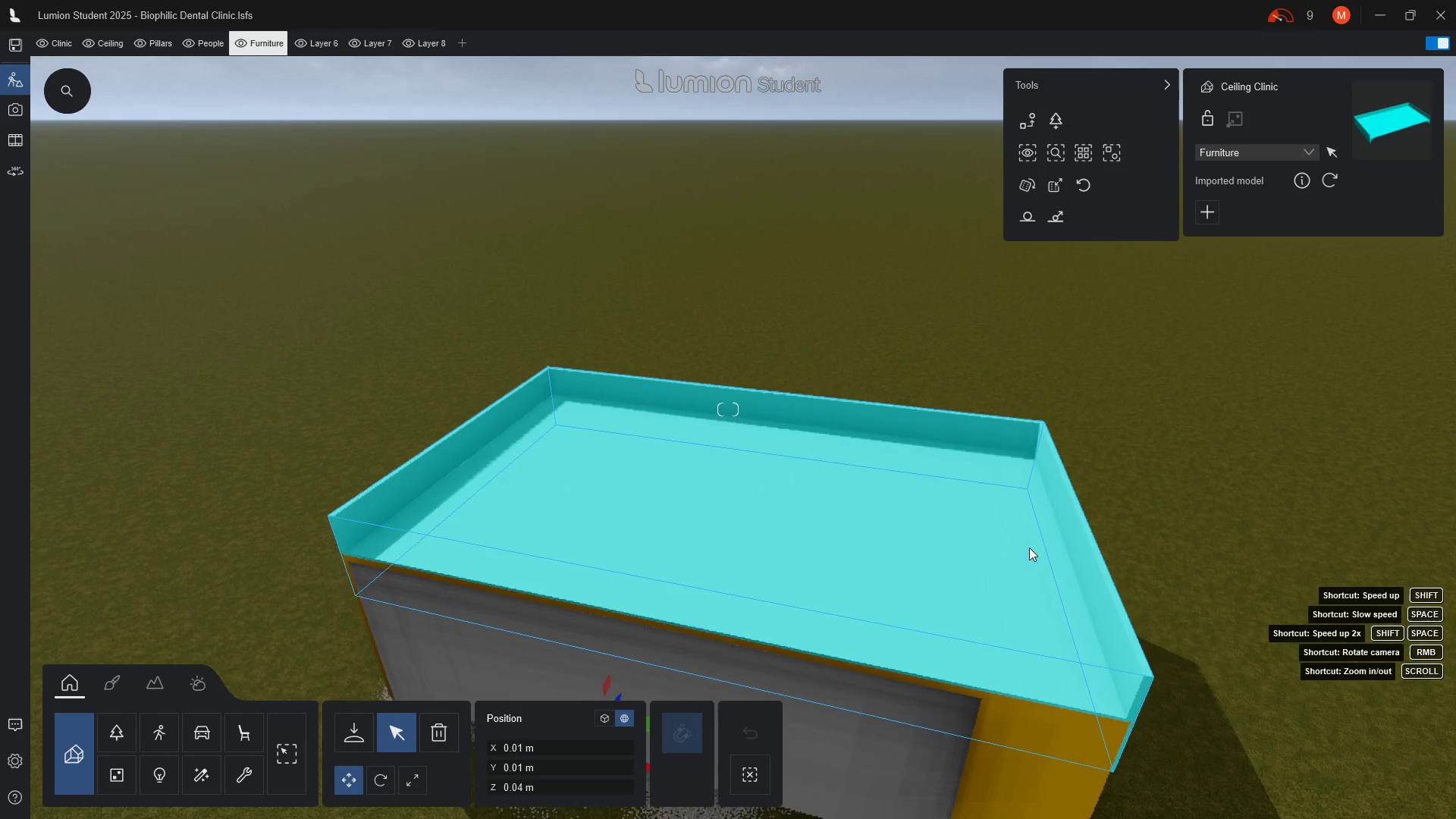 
hold_key(key=E, duration=1.5)
 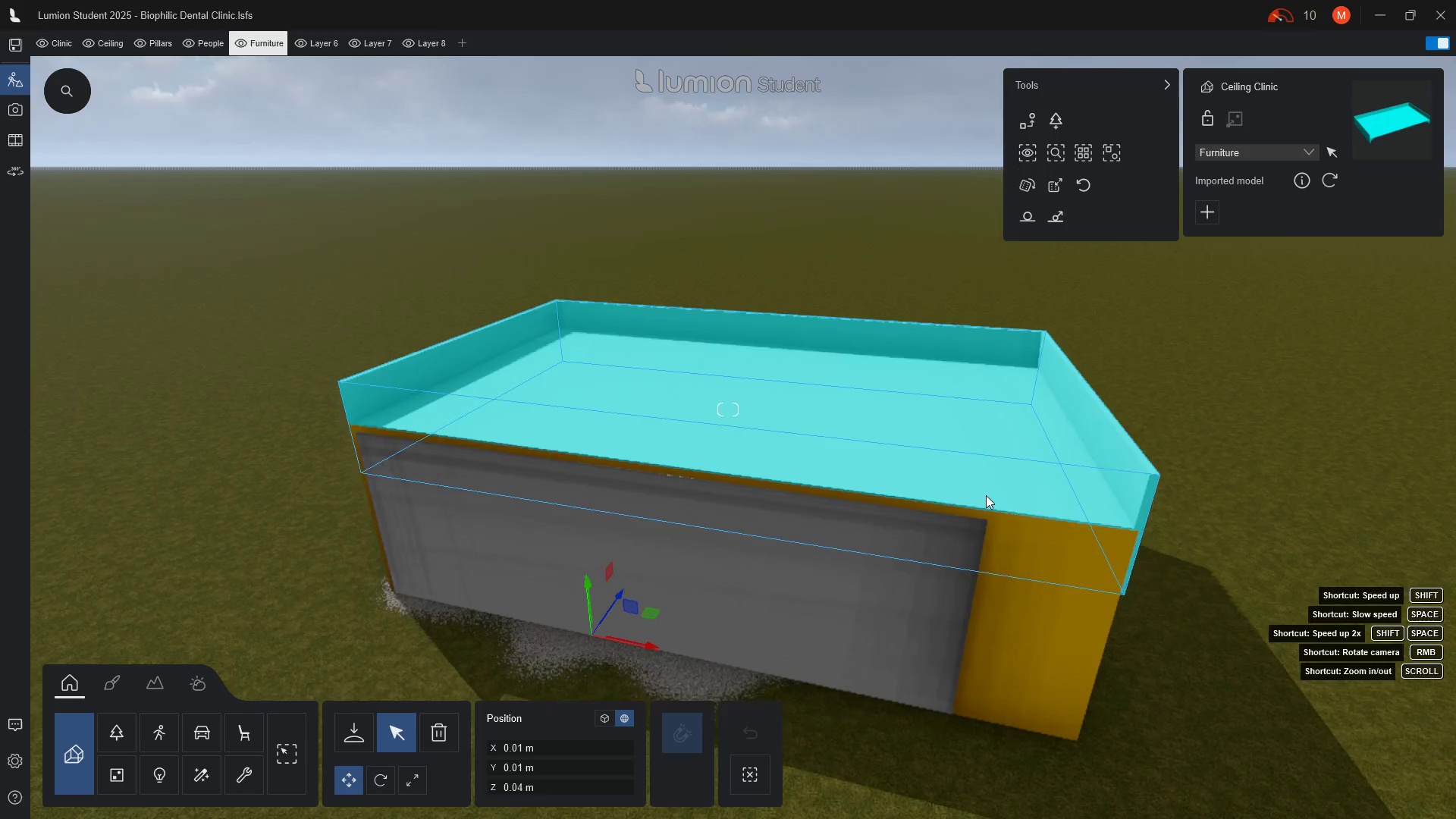 
type(eeee)
 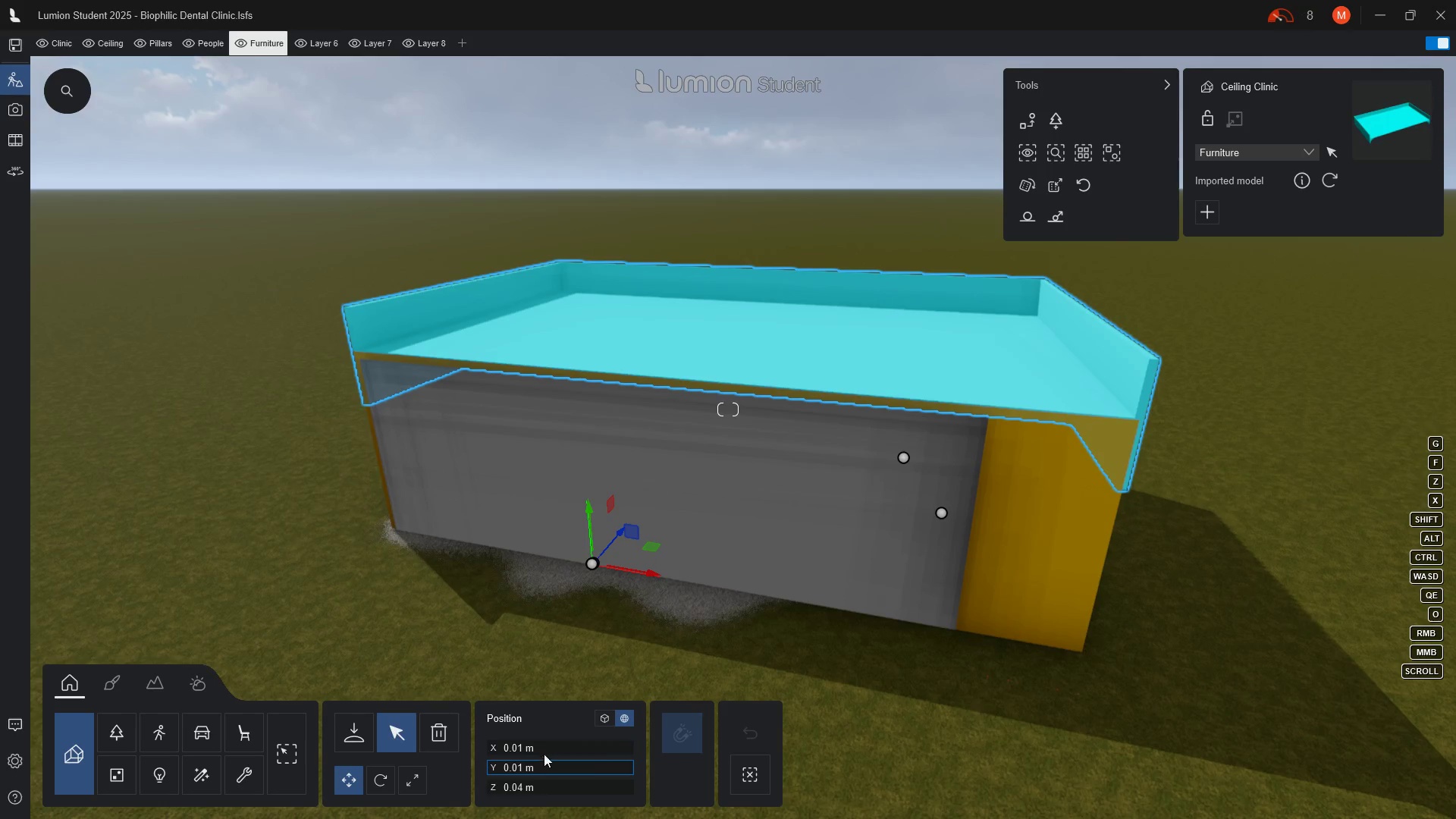 
left_click([544, 747])
 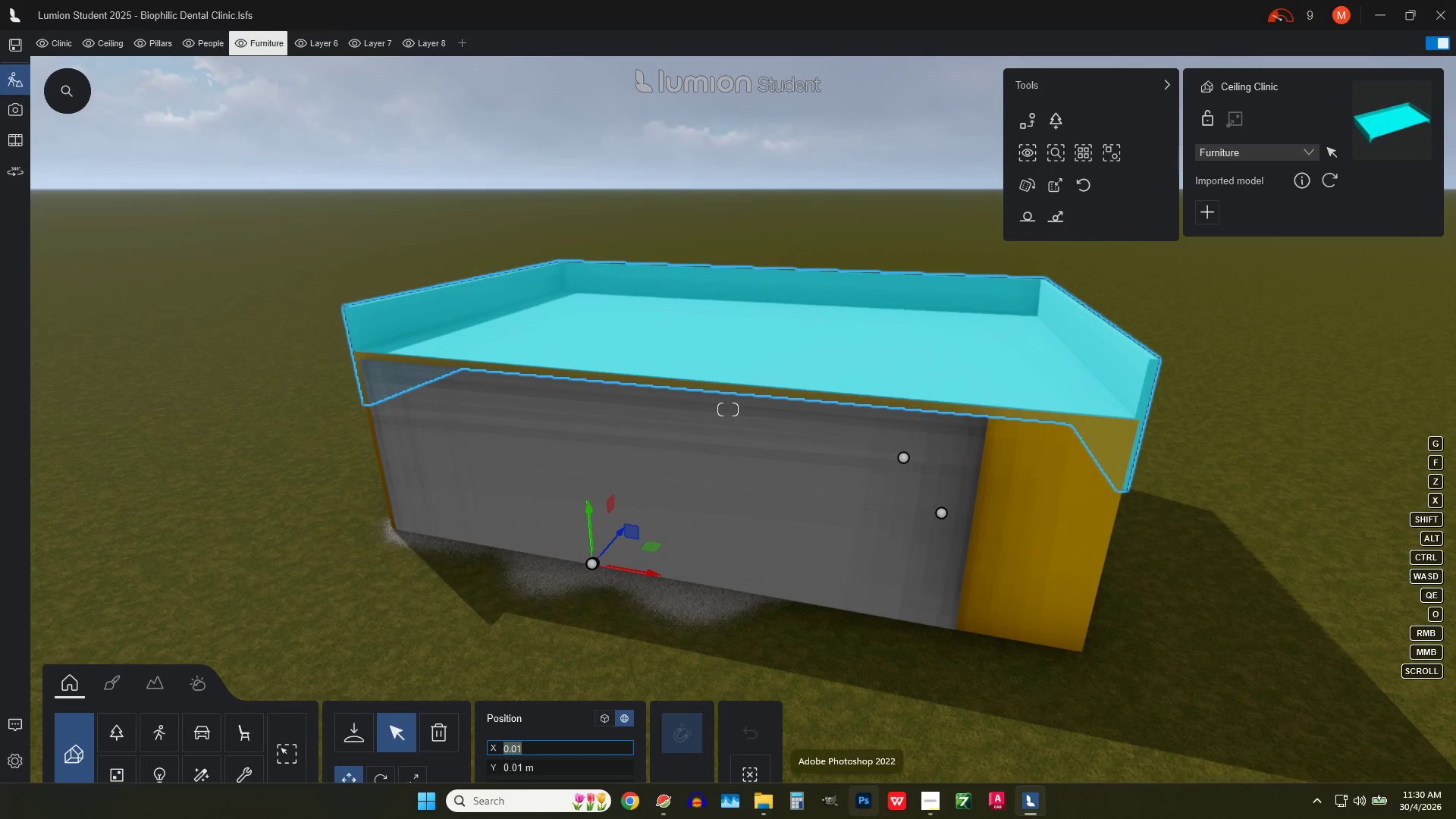 
key(Backspace)
 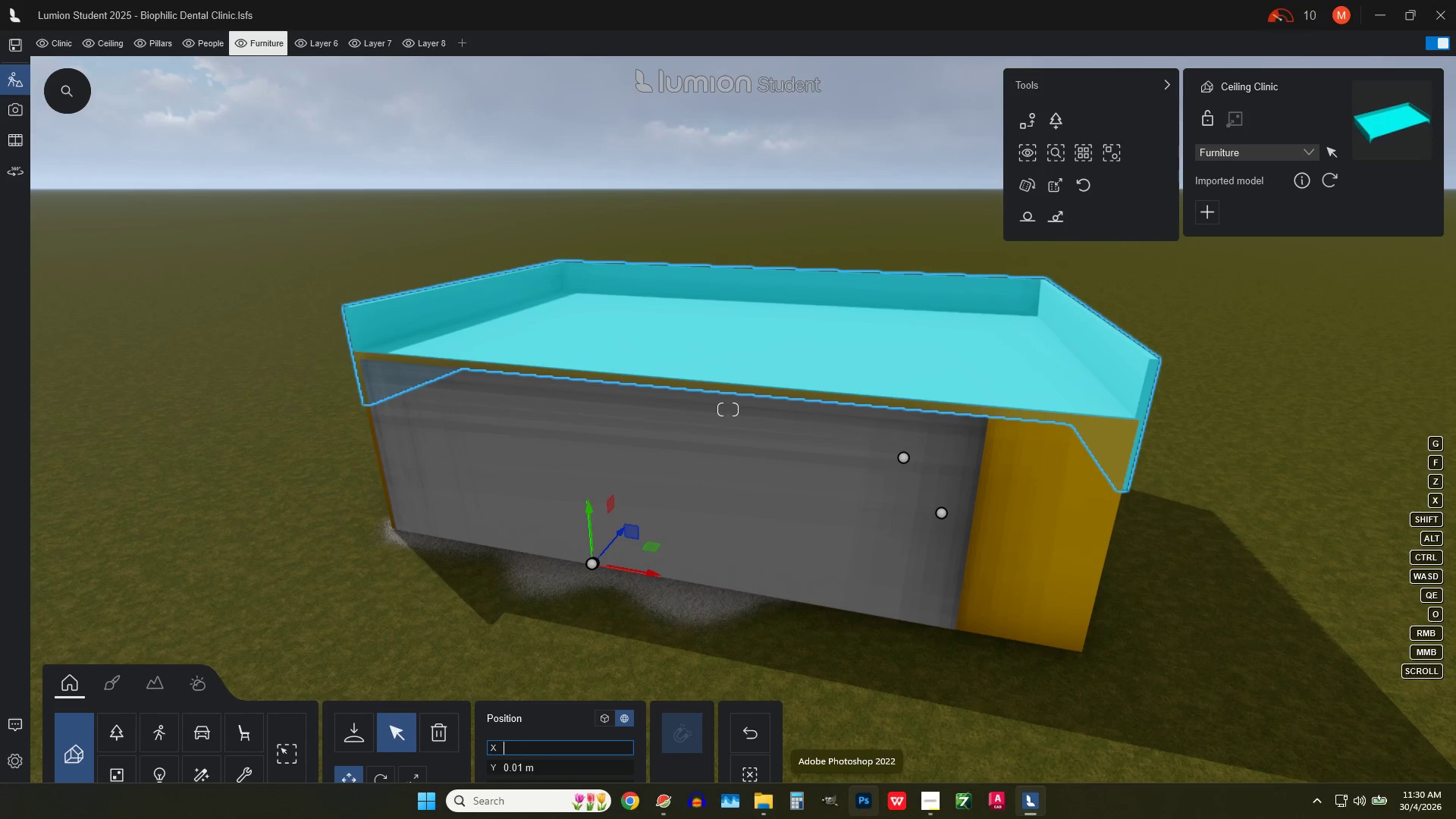 
key(0)
 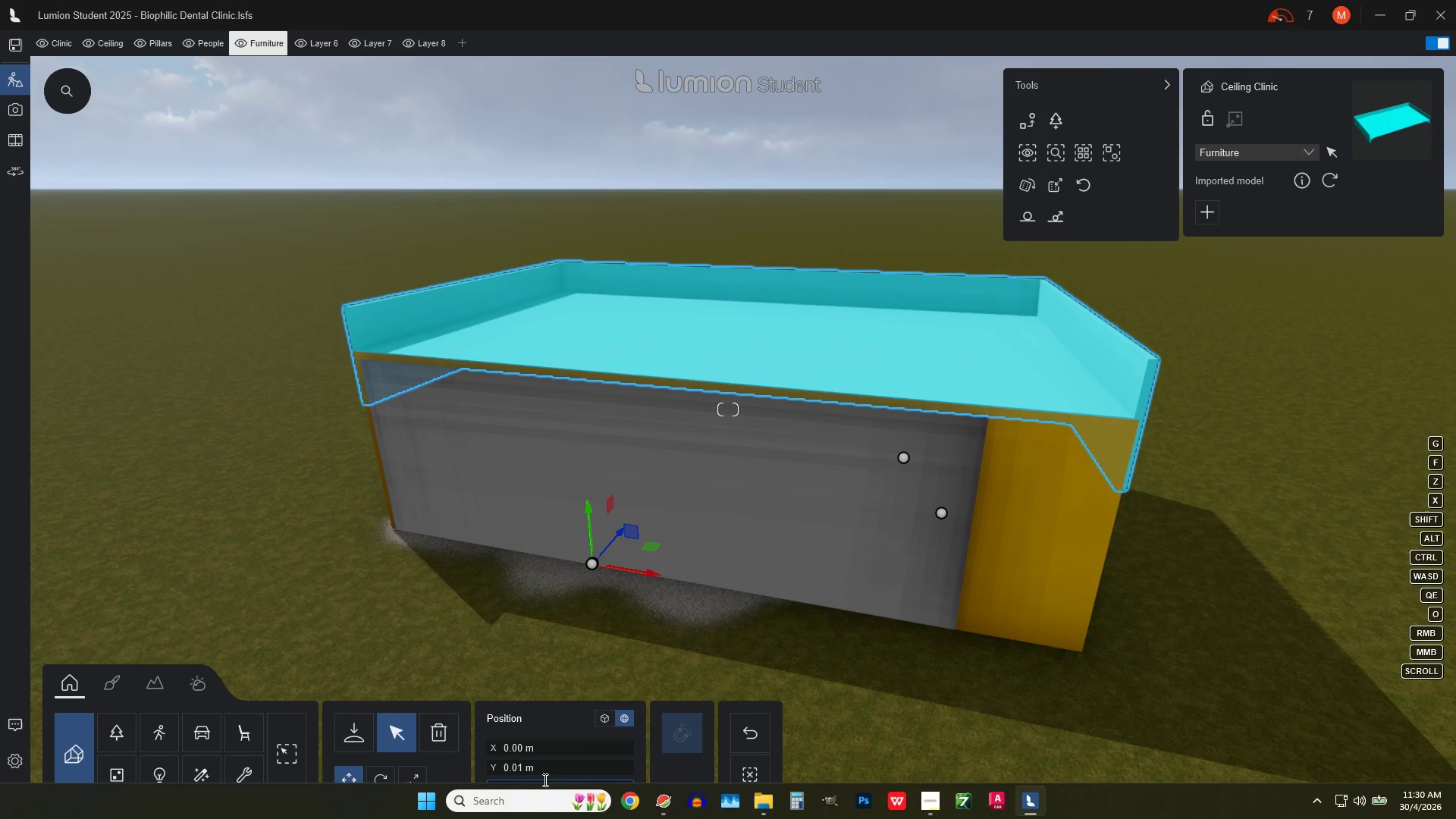 
left_click([544, 763])
 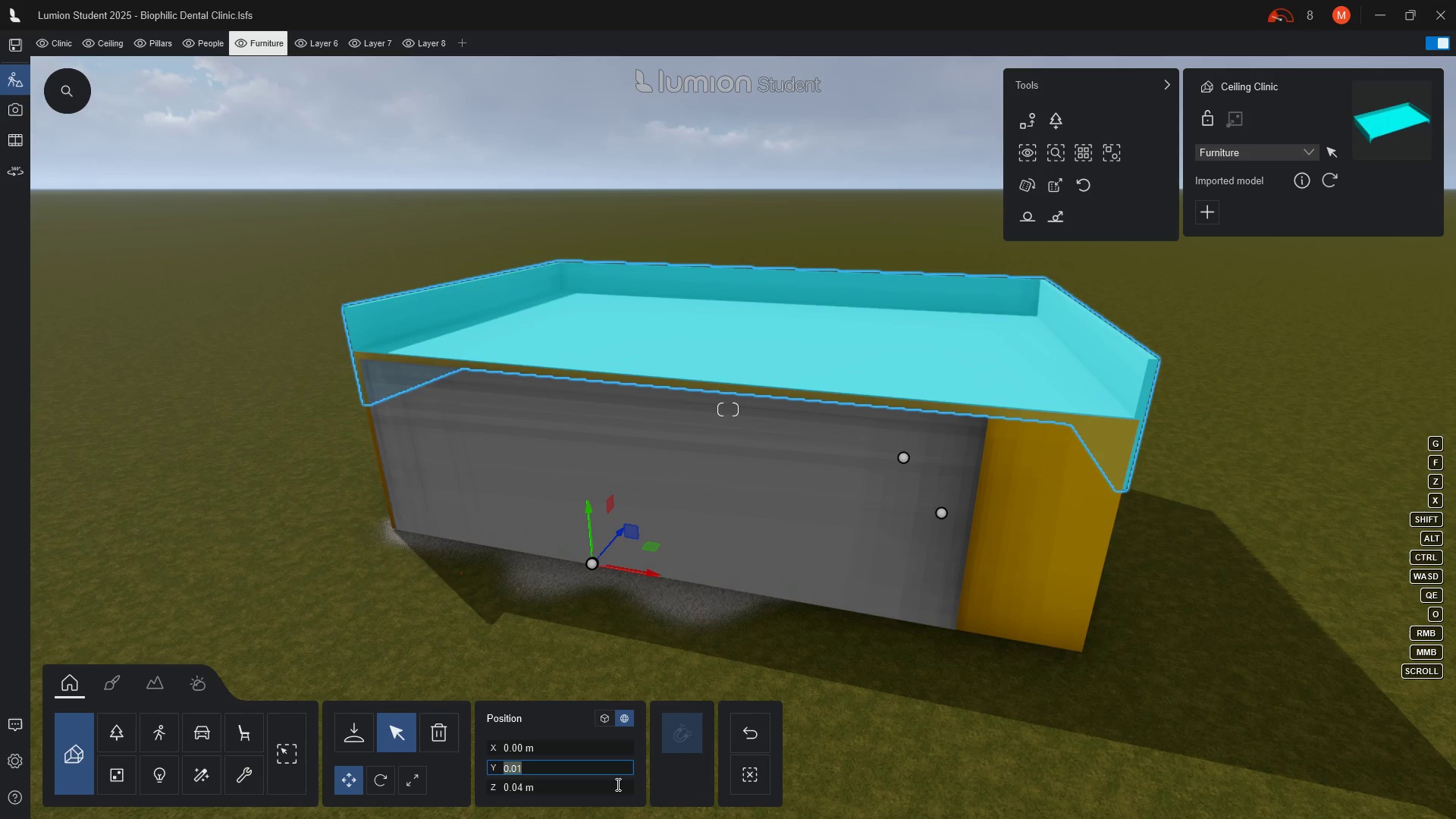 
key(Backspace)
 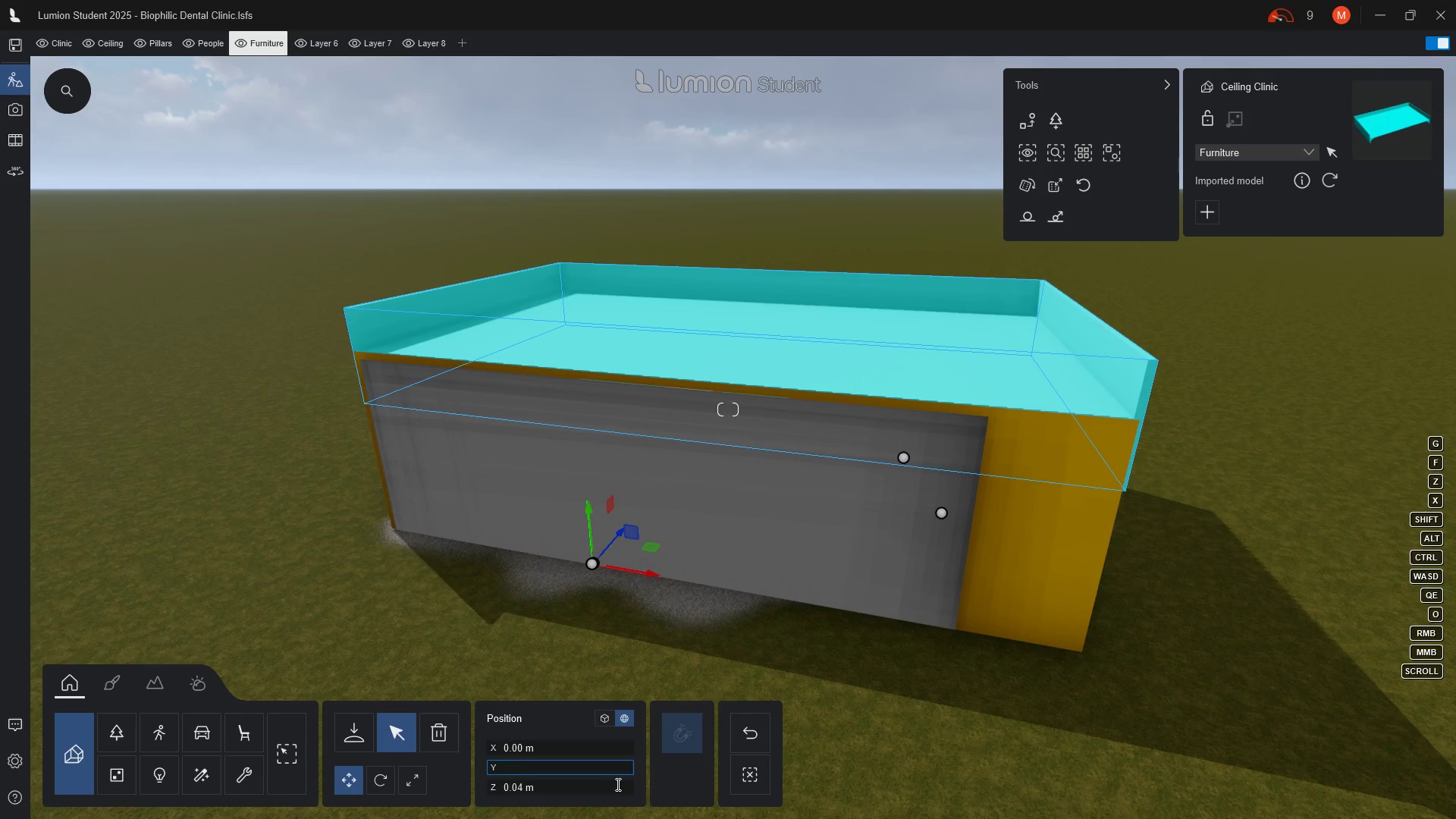 
key(0)
 